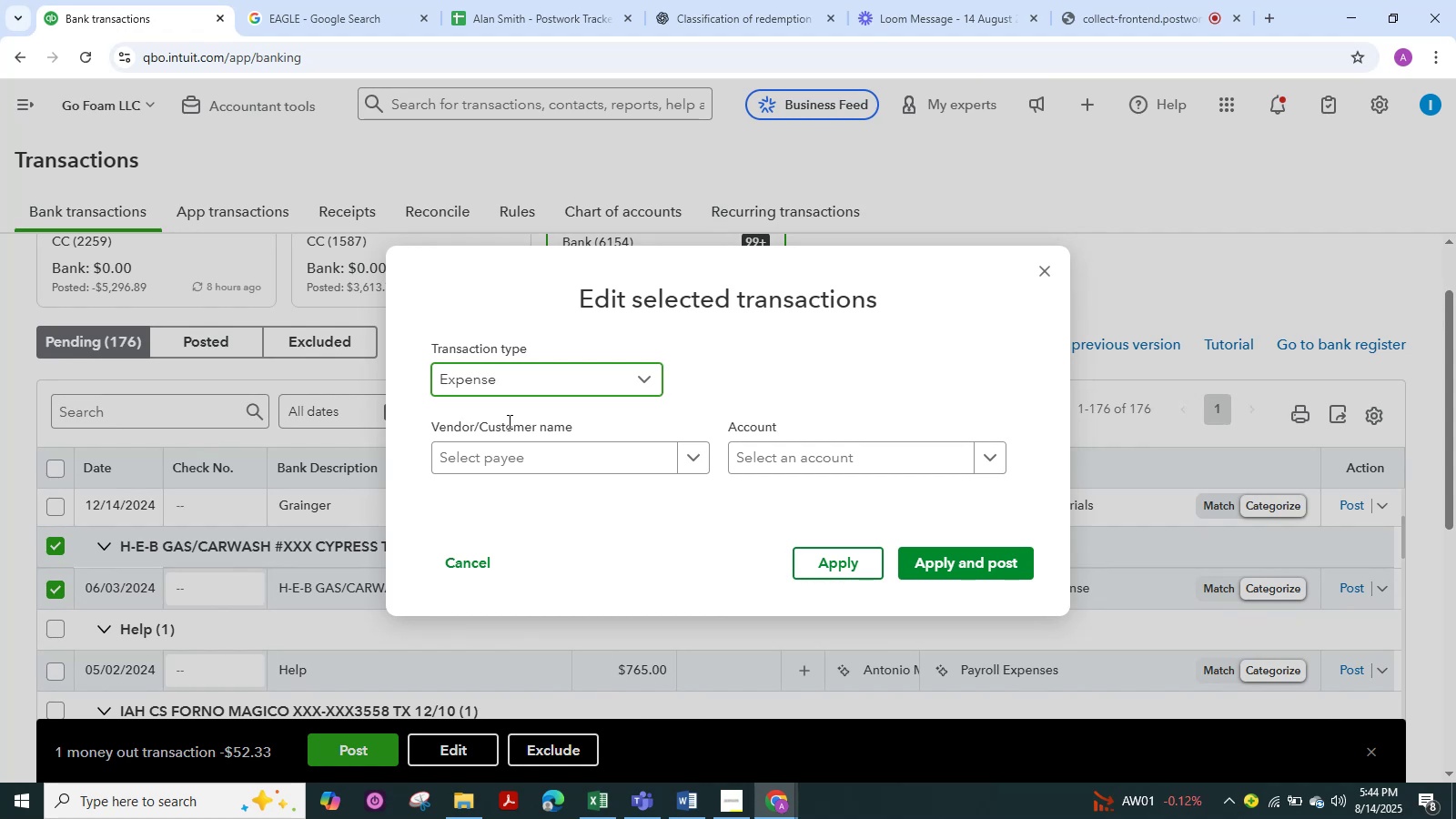 
wait(9.1)
 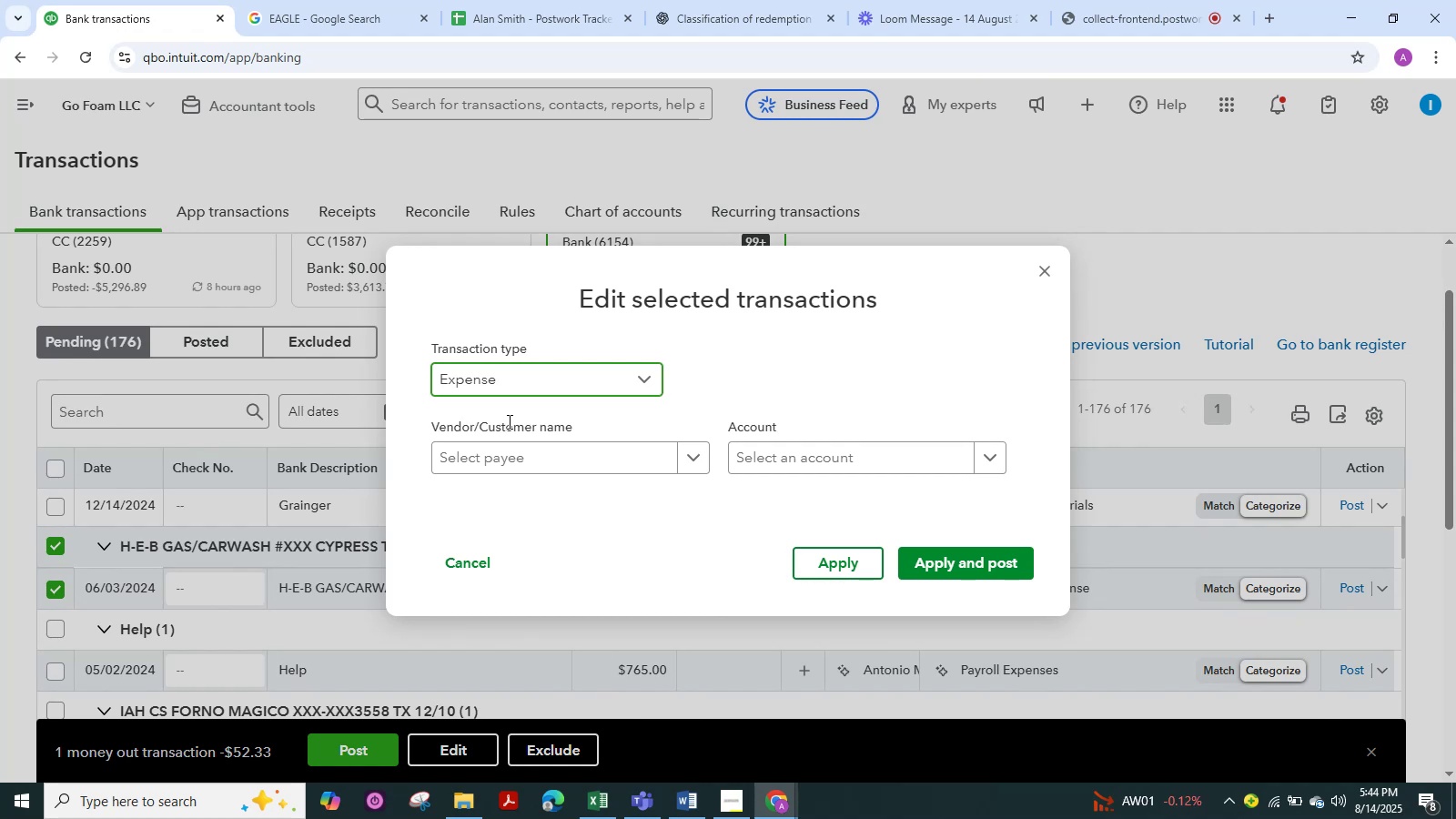 
left_click([500, 450])
 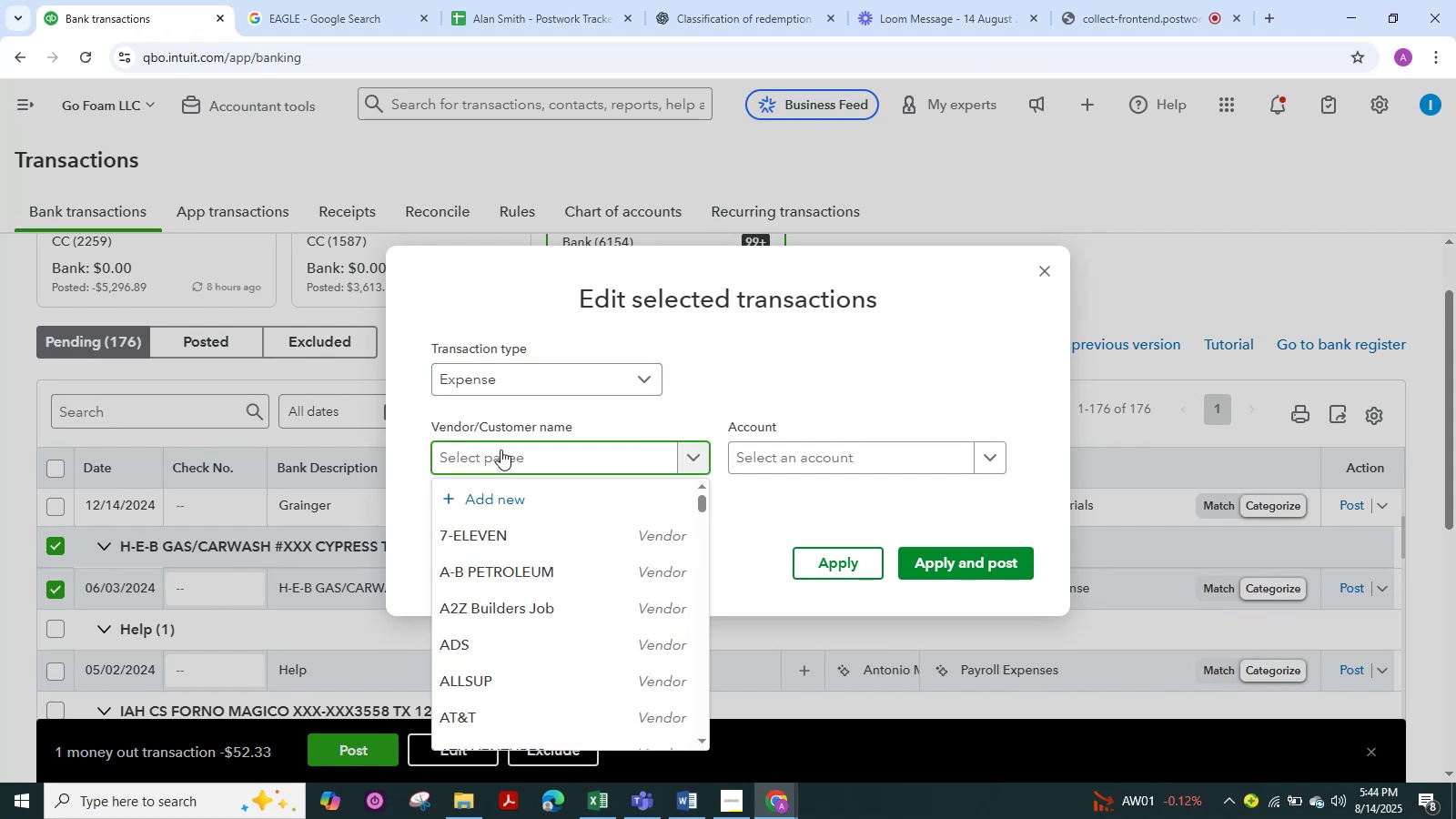 
type(He)
key(Backspace)
 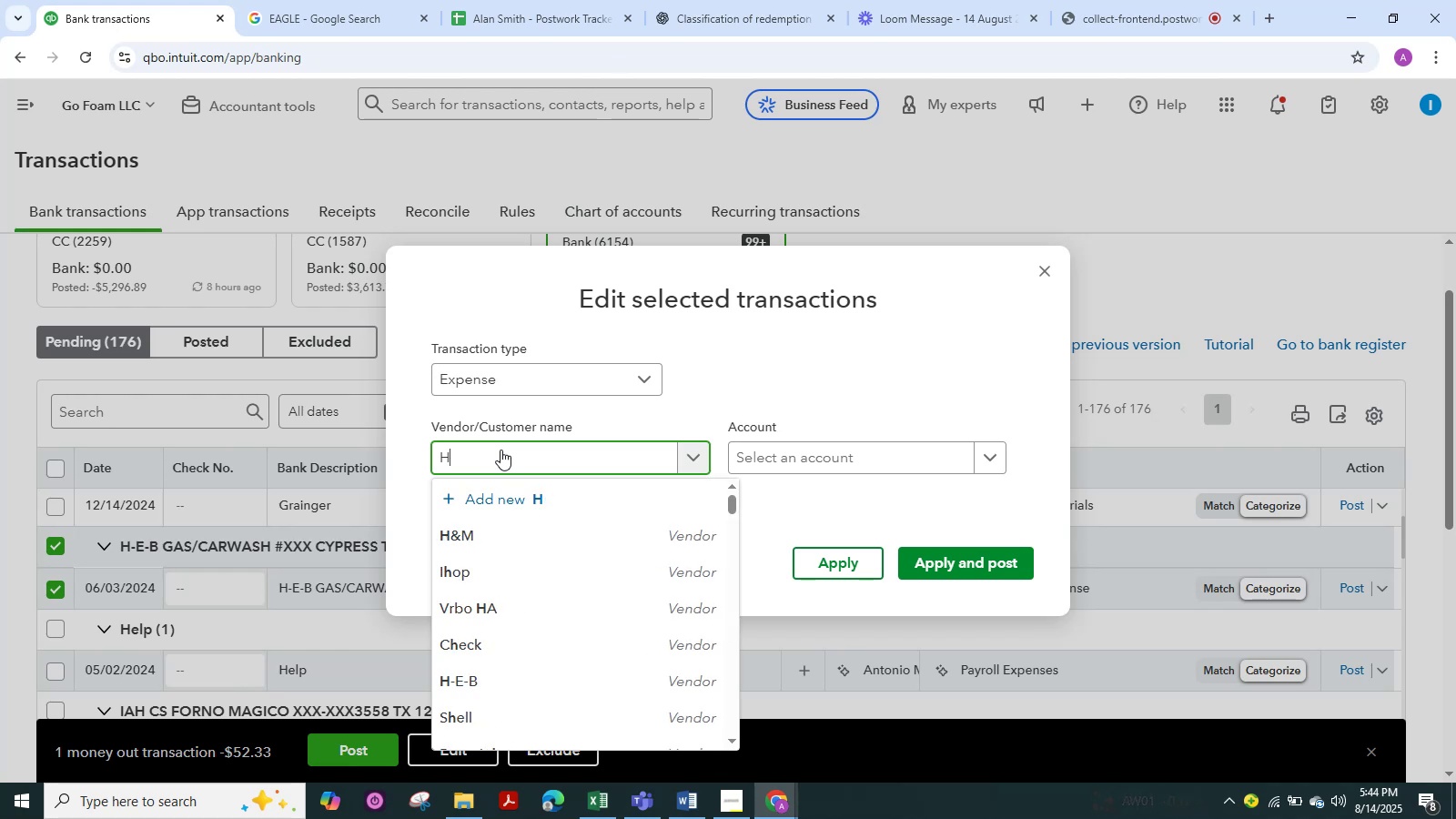 
key(ArrowDown)
 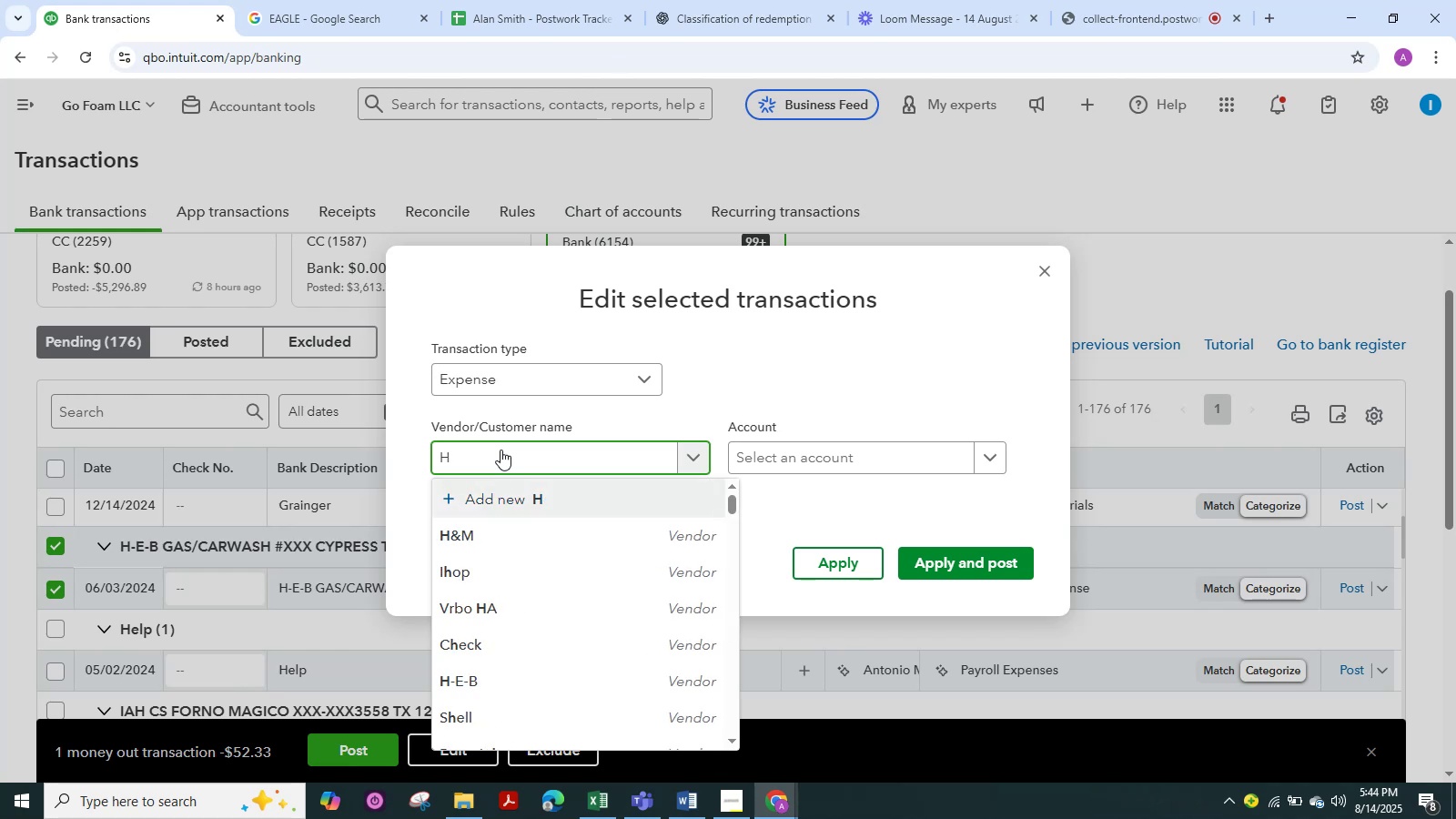 
key(ArrowDown)
 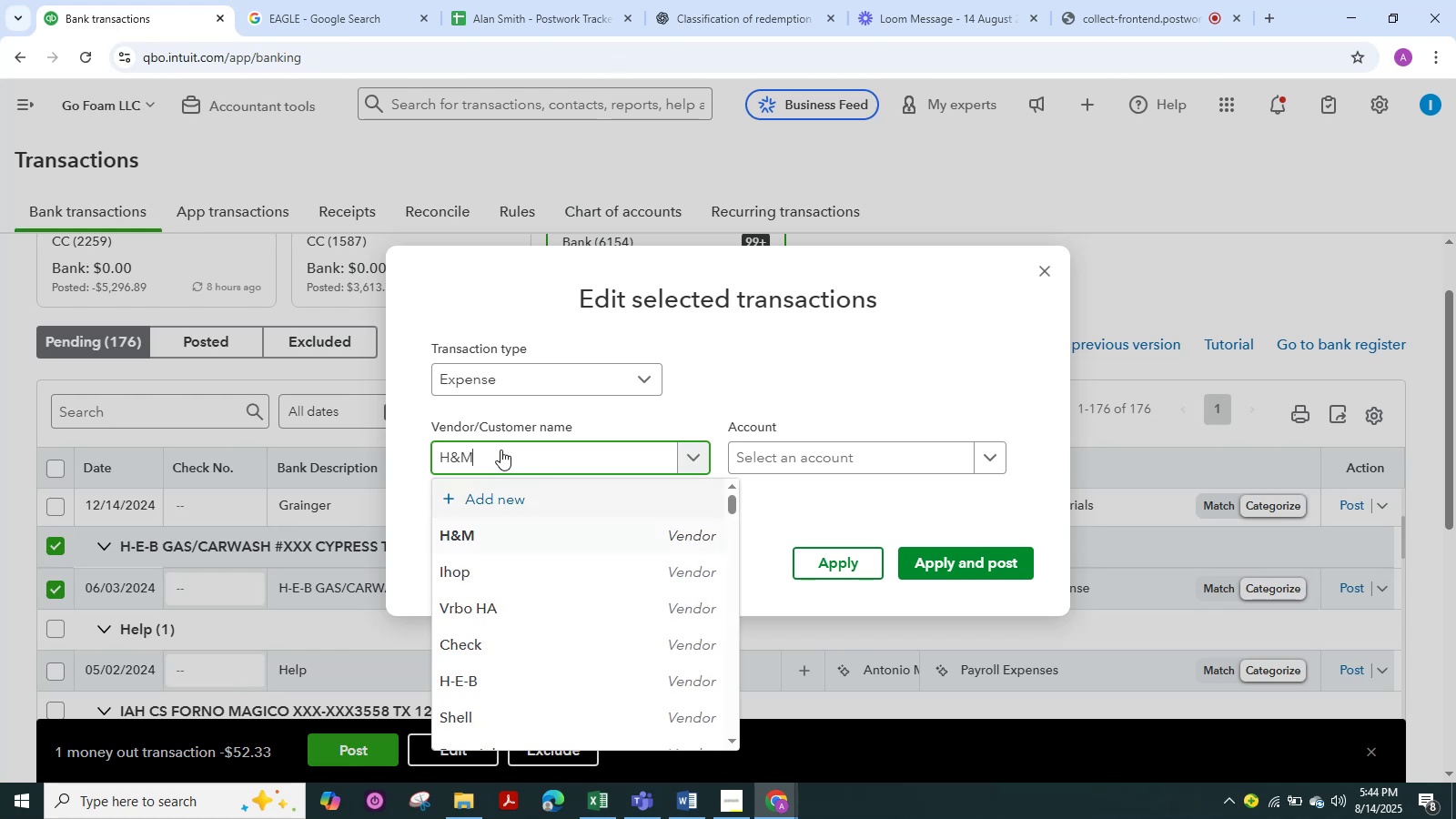 
key(ArrowDown)
 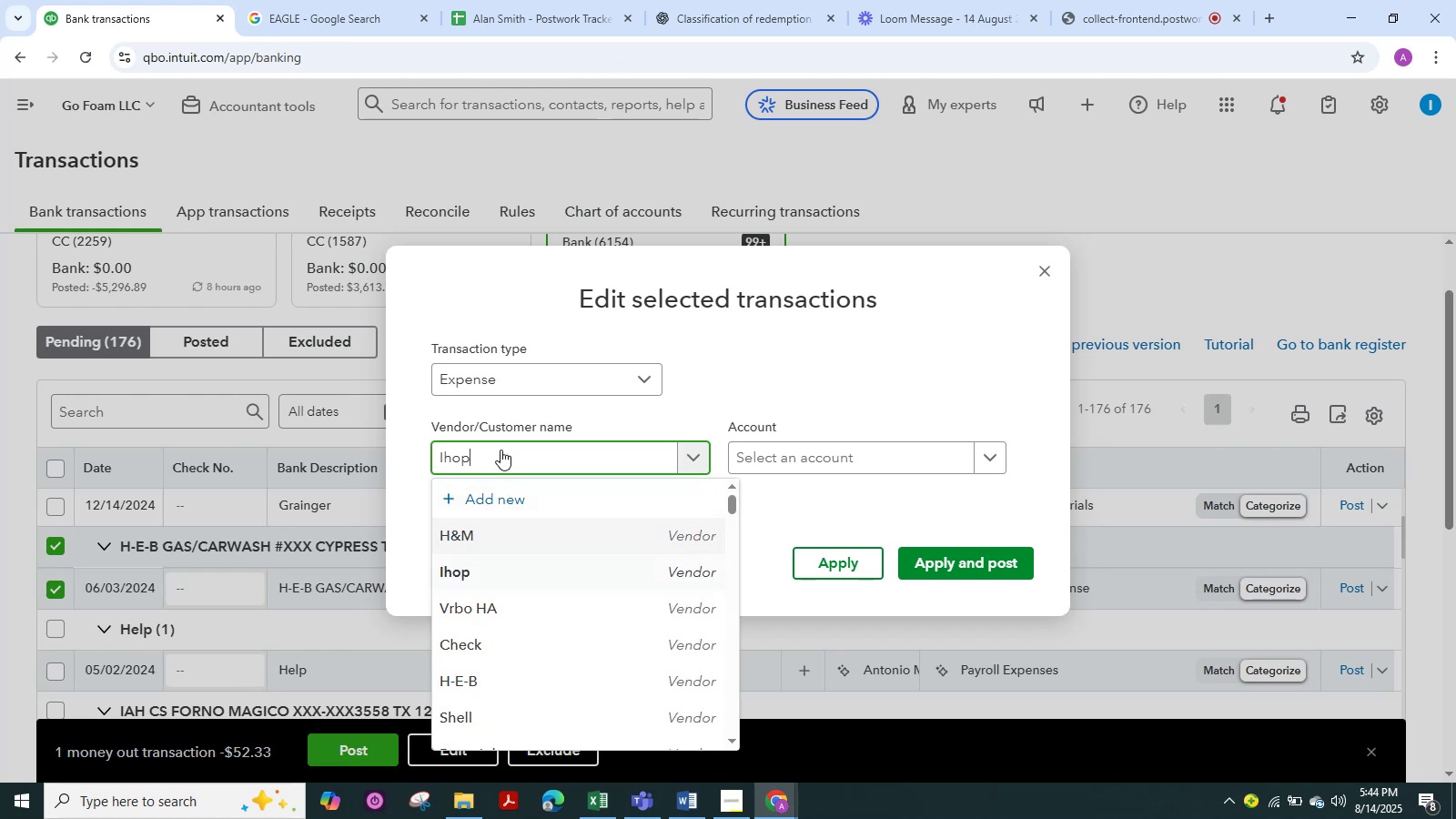 
key(ArrowDown)
 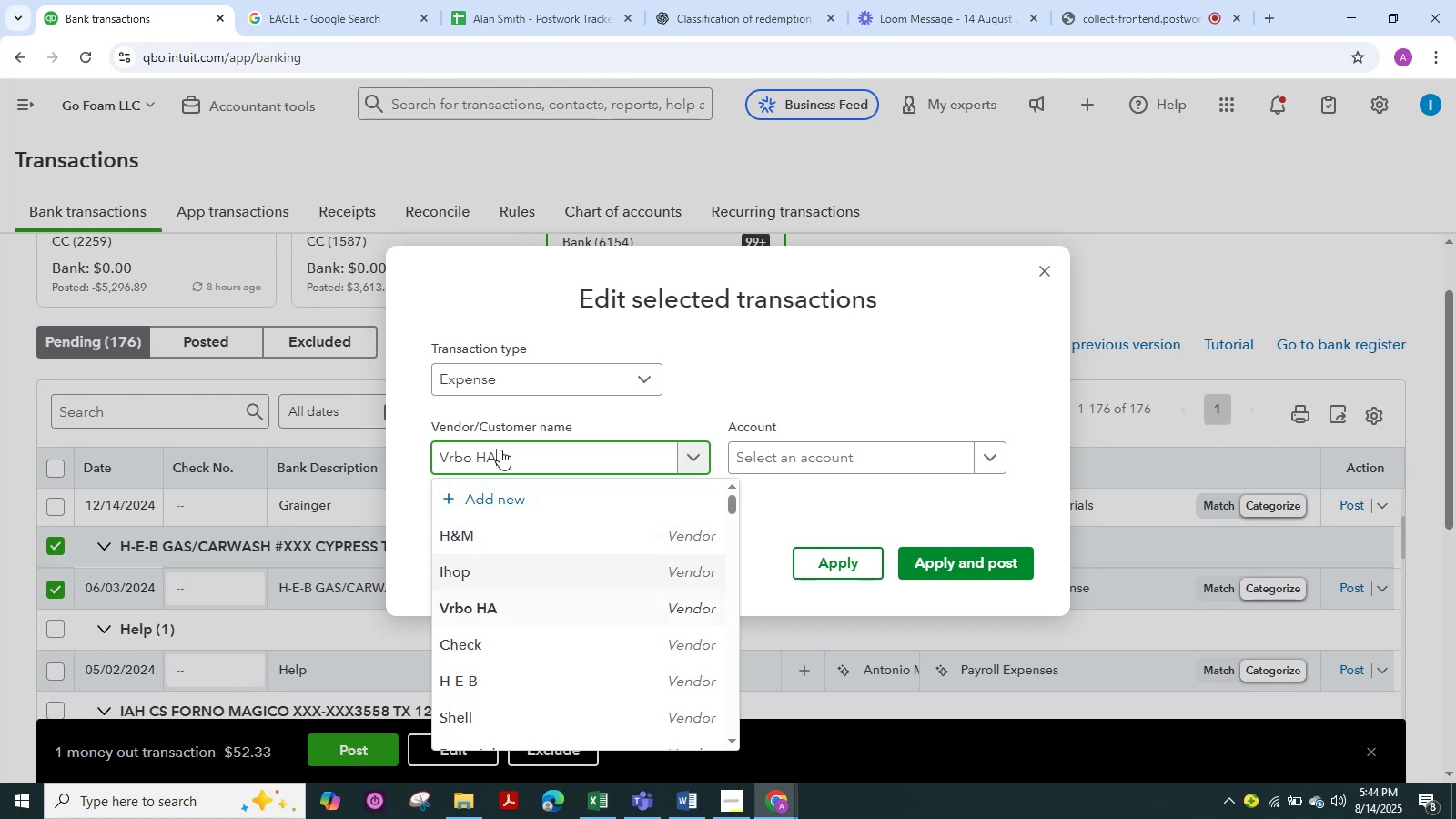 
key(ArrowDown)
 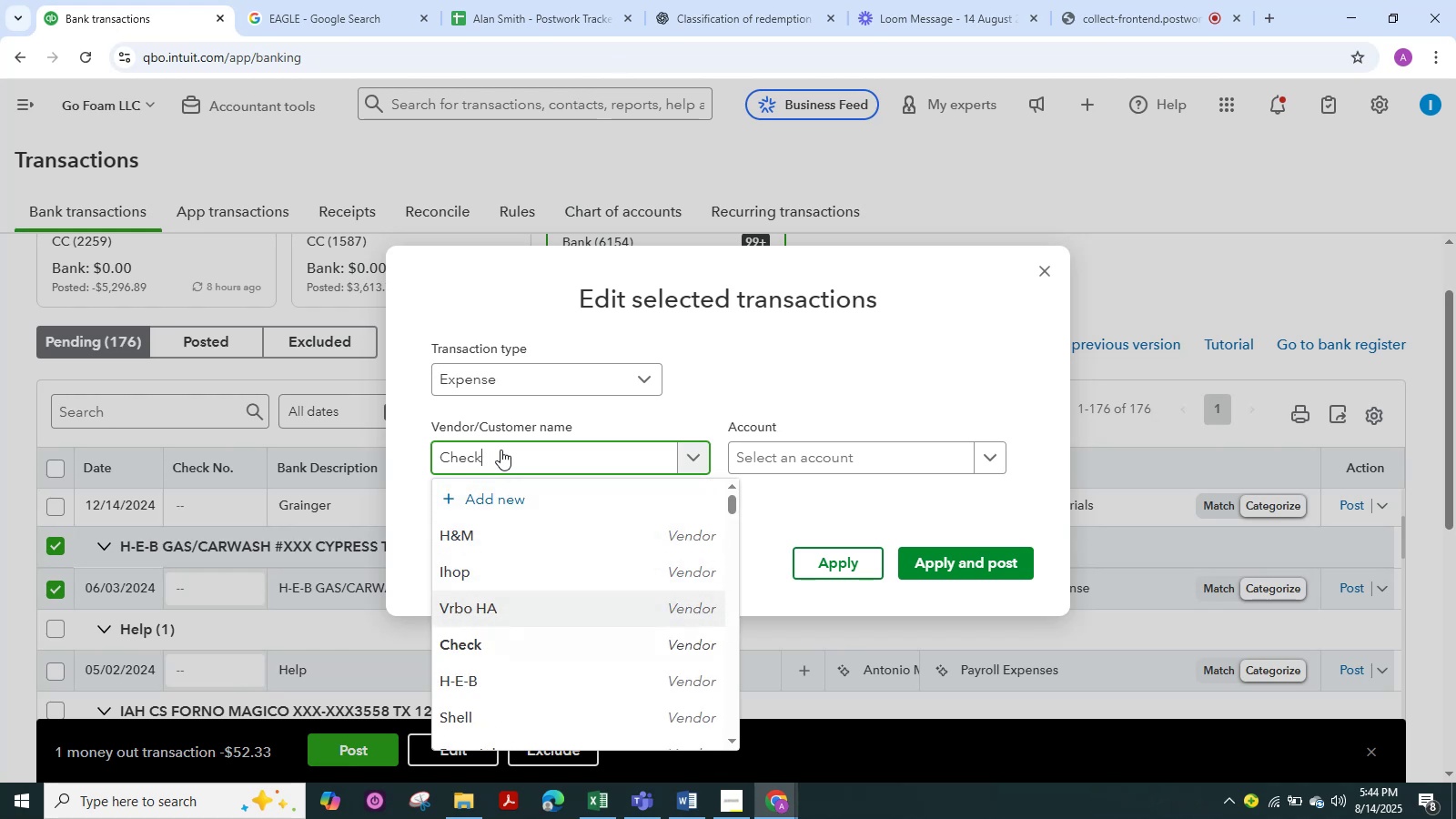 
key(ArrowDown)
 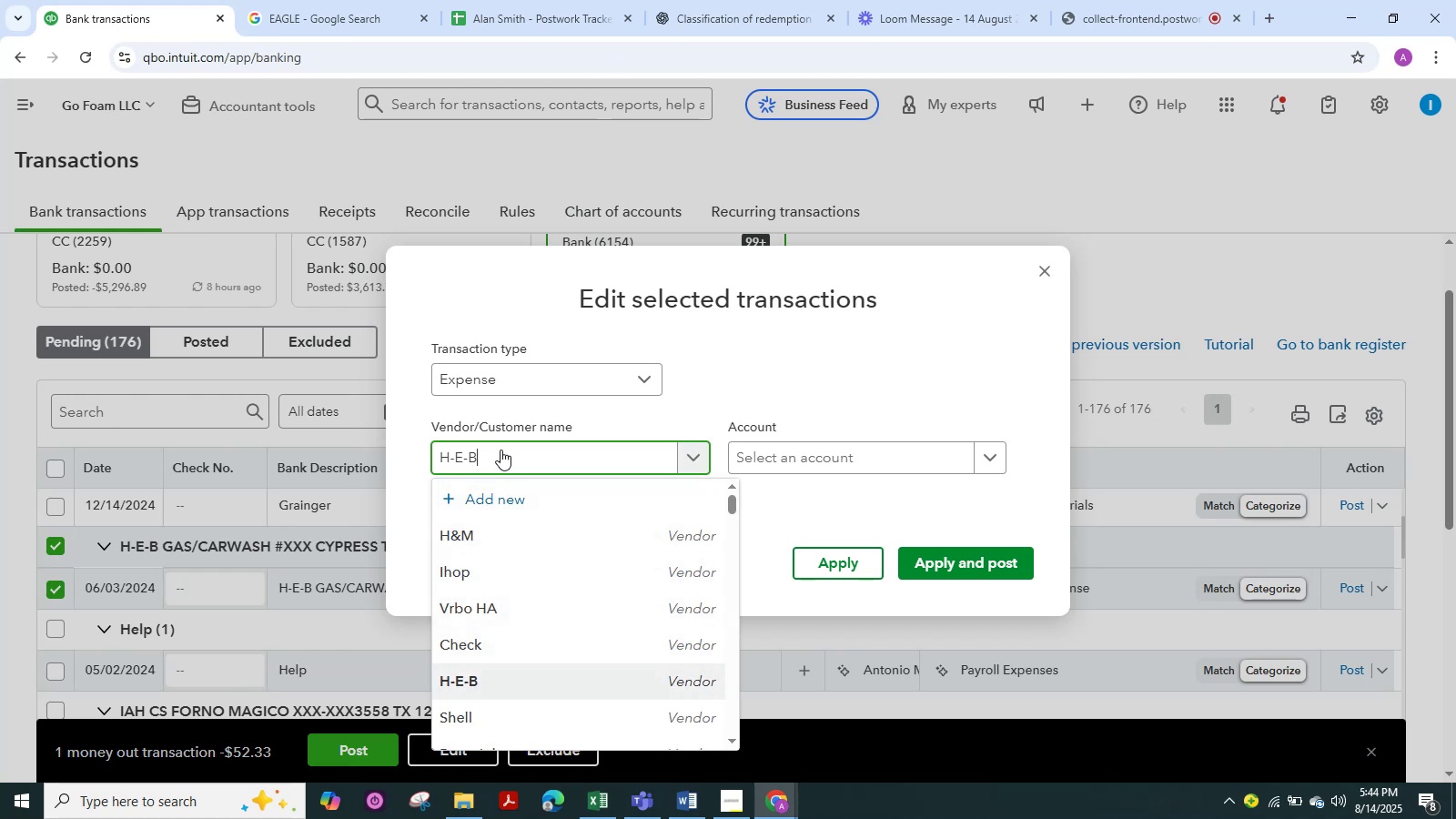 
key(NumpadEnter)
 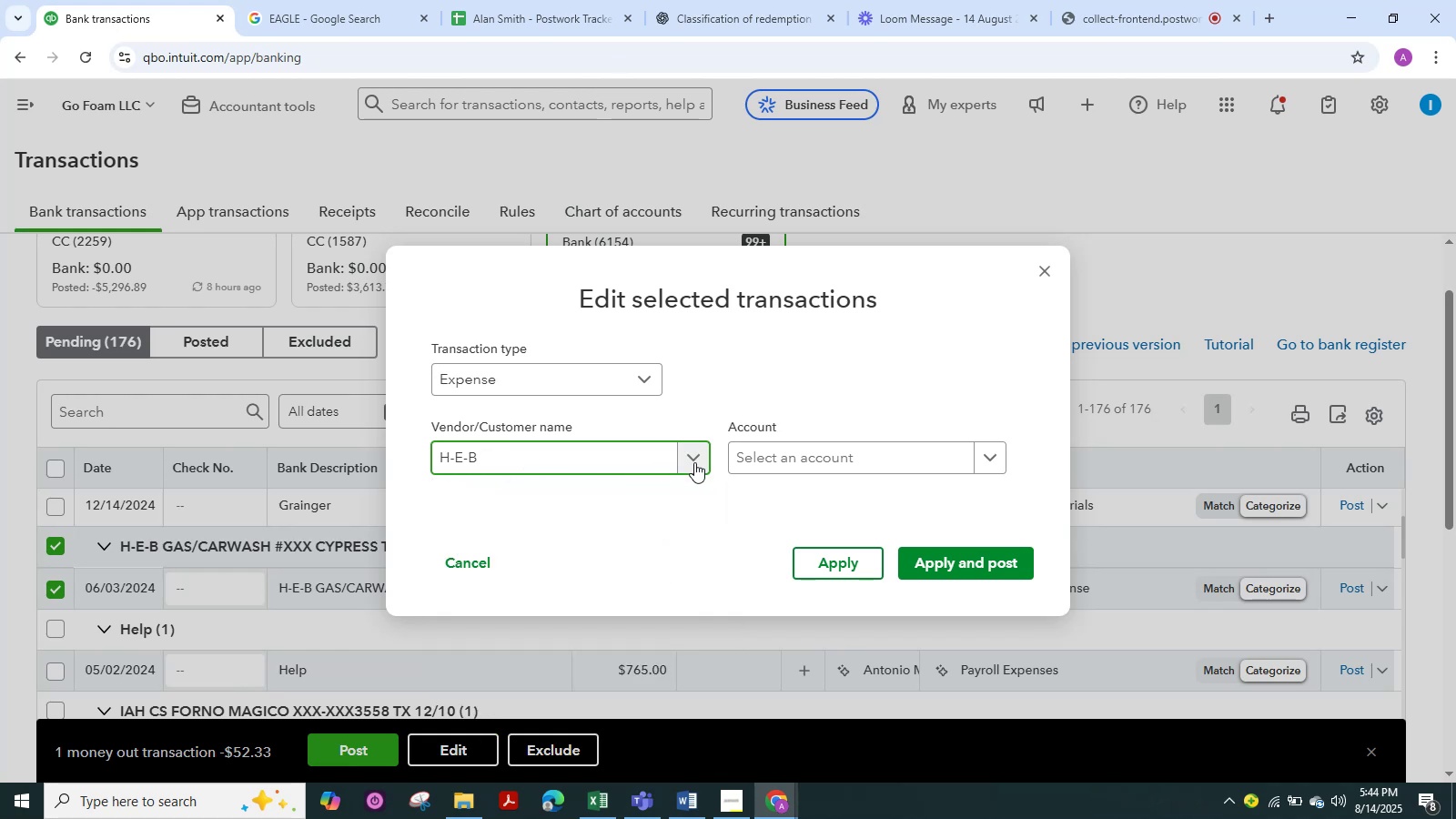 
left_click([731, 465])
 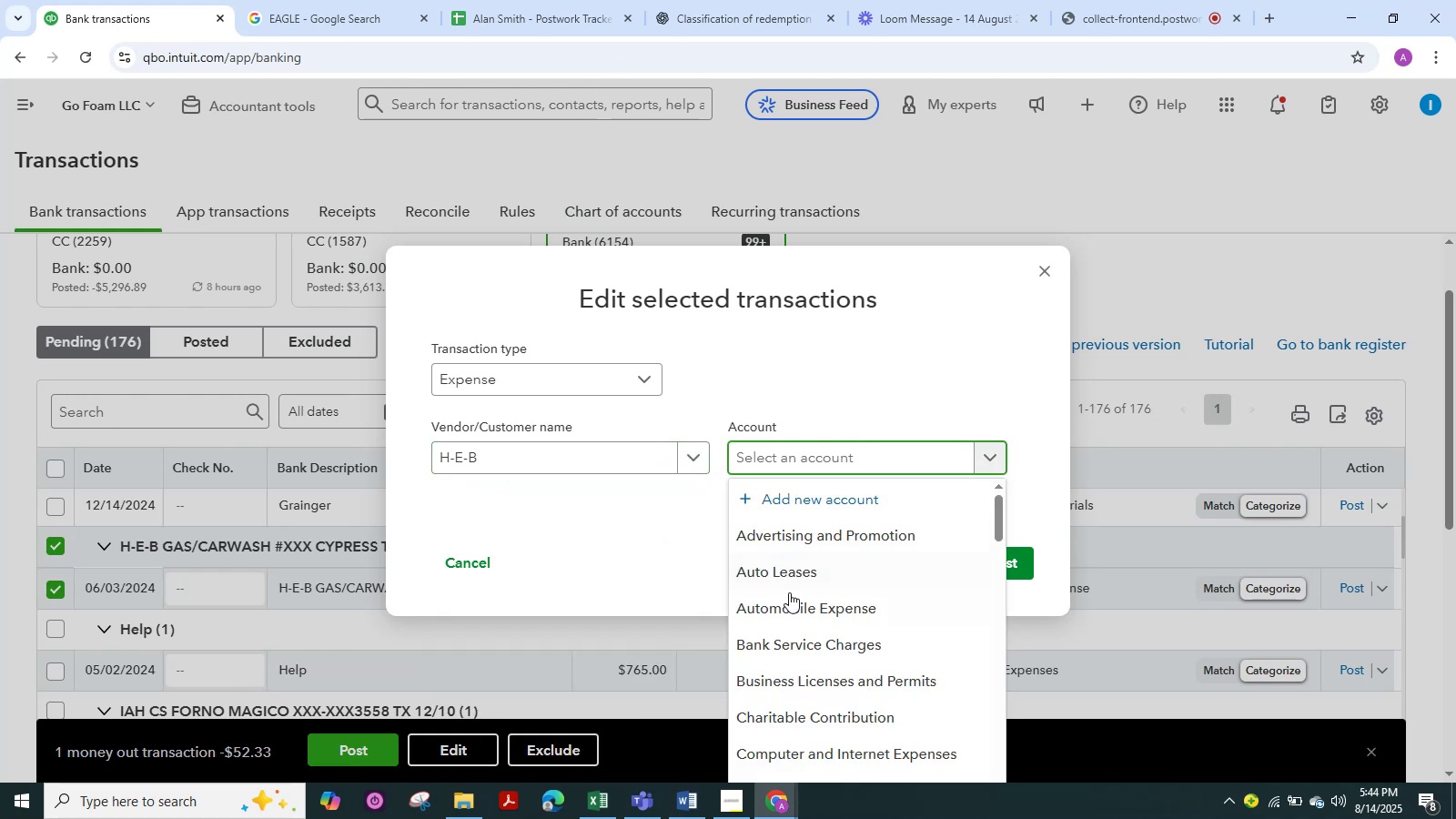 
left_click([789, 607])
 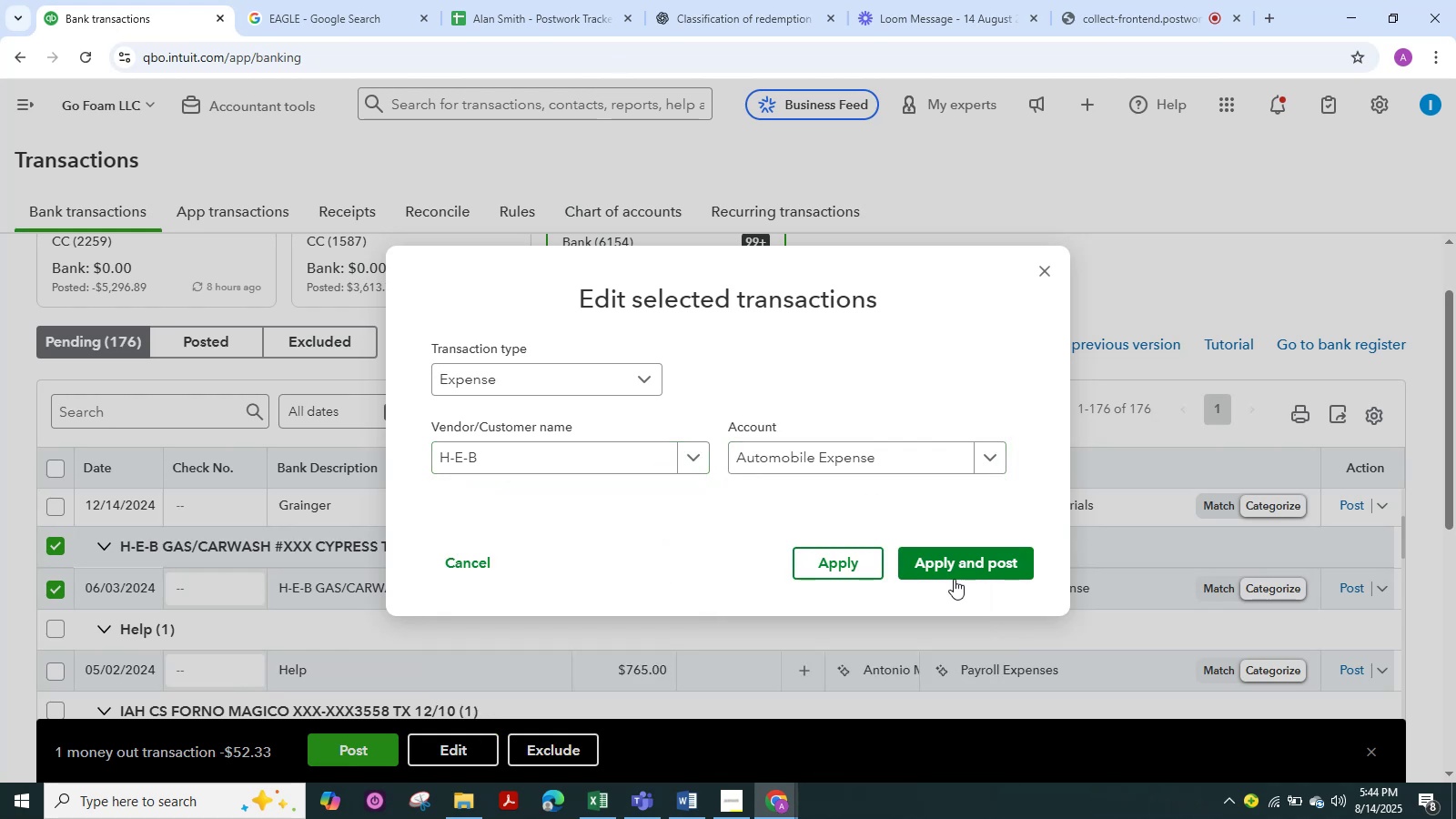 
double_click([958, 562])
 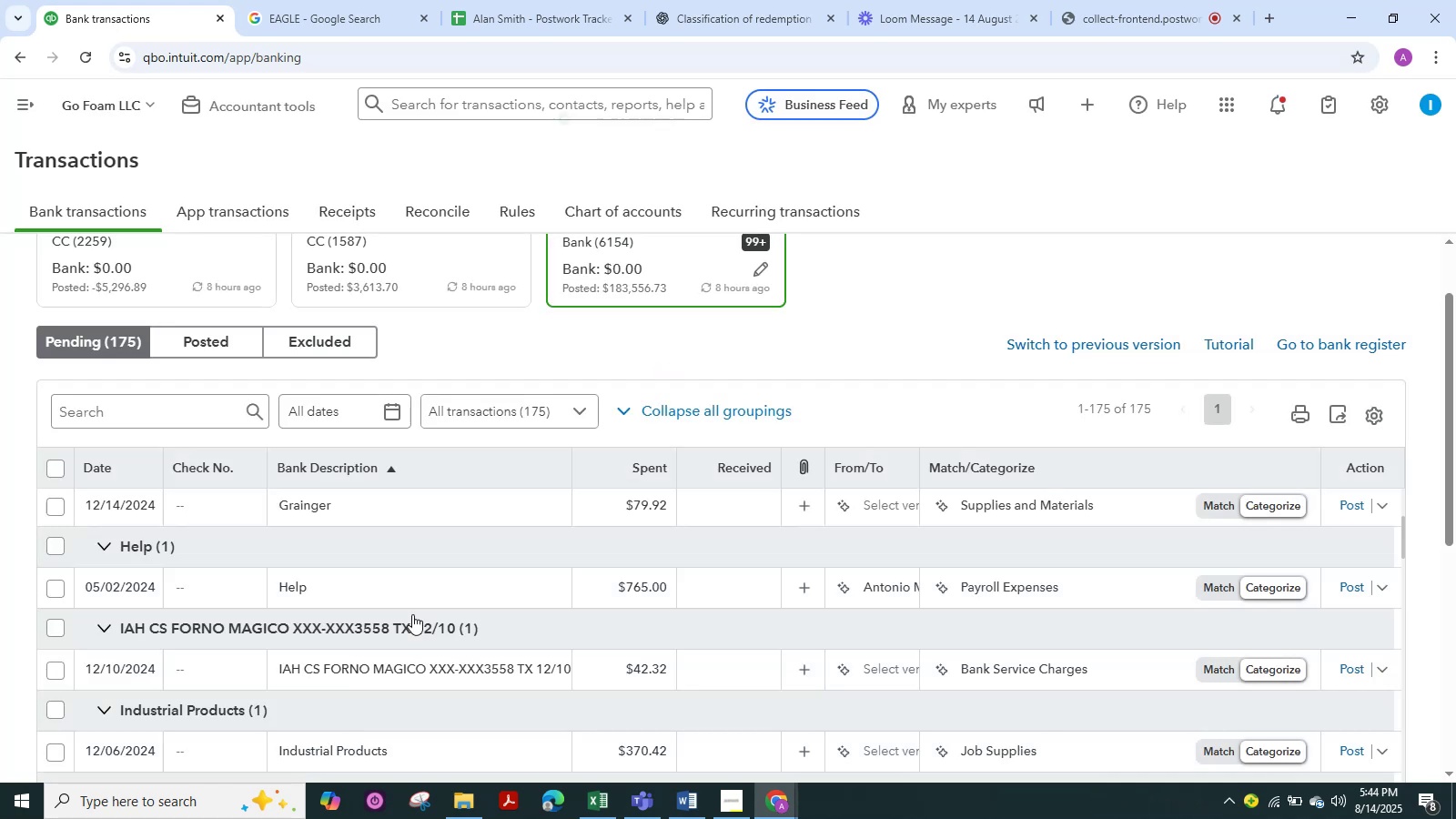 
scroll: coordinate [412, 614], scroll_direction: down, amount: 13.0
 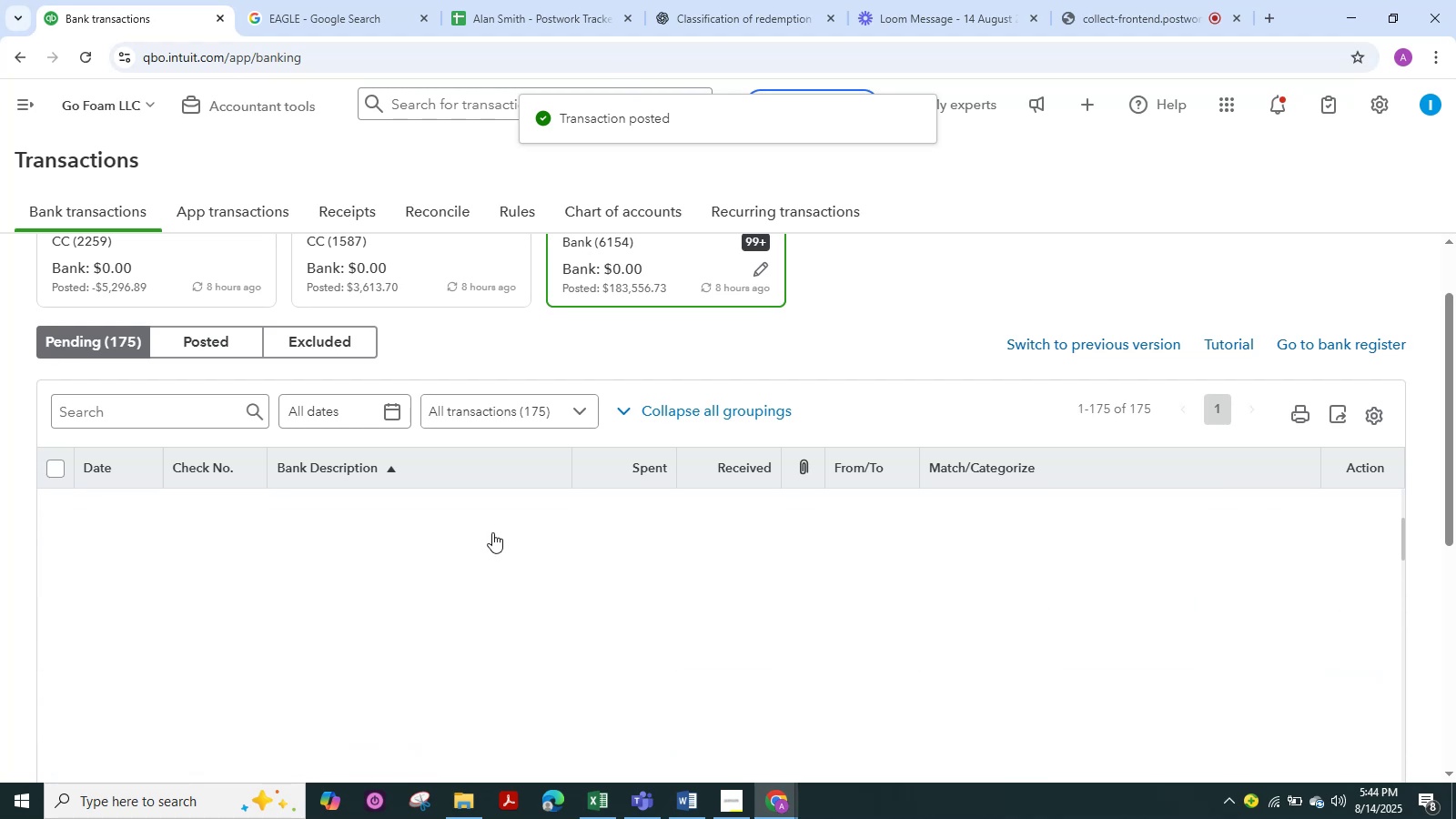 
scroll: coordinate [472, 603], scroll_direction: up, amount: 5.0
 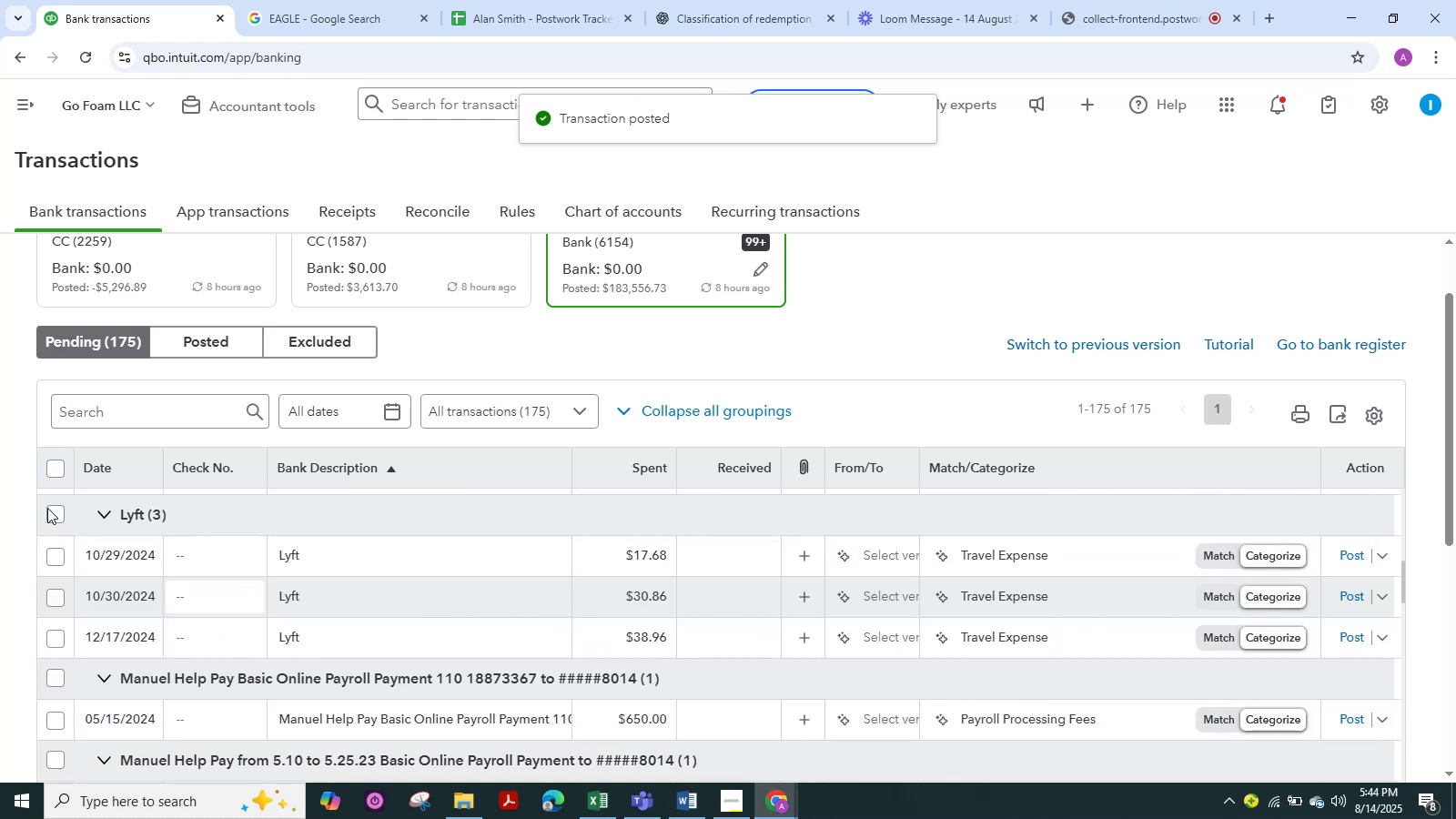 
double_click([49, 510])
 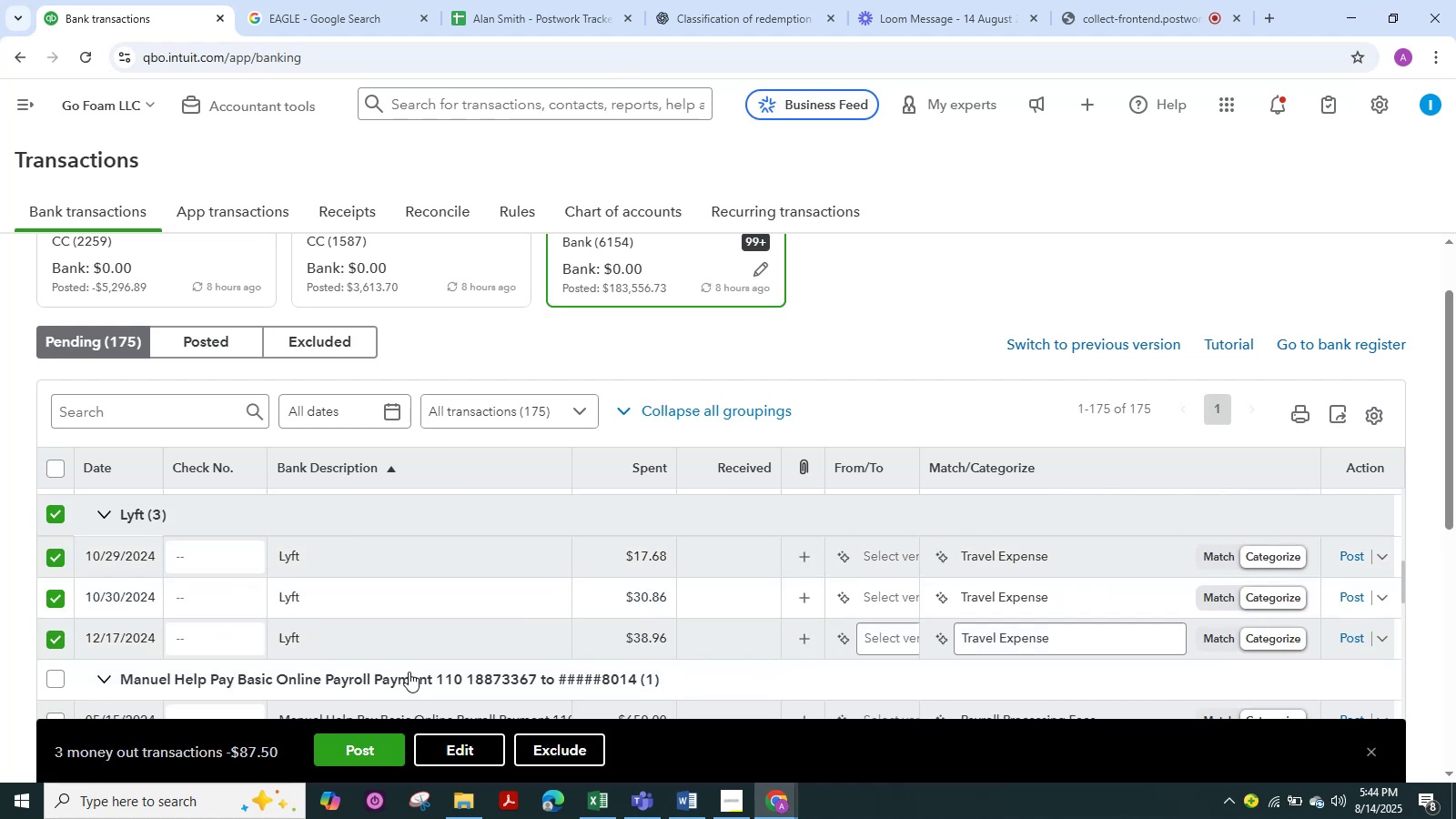 
left_click([442, 740])
 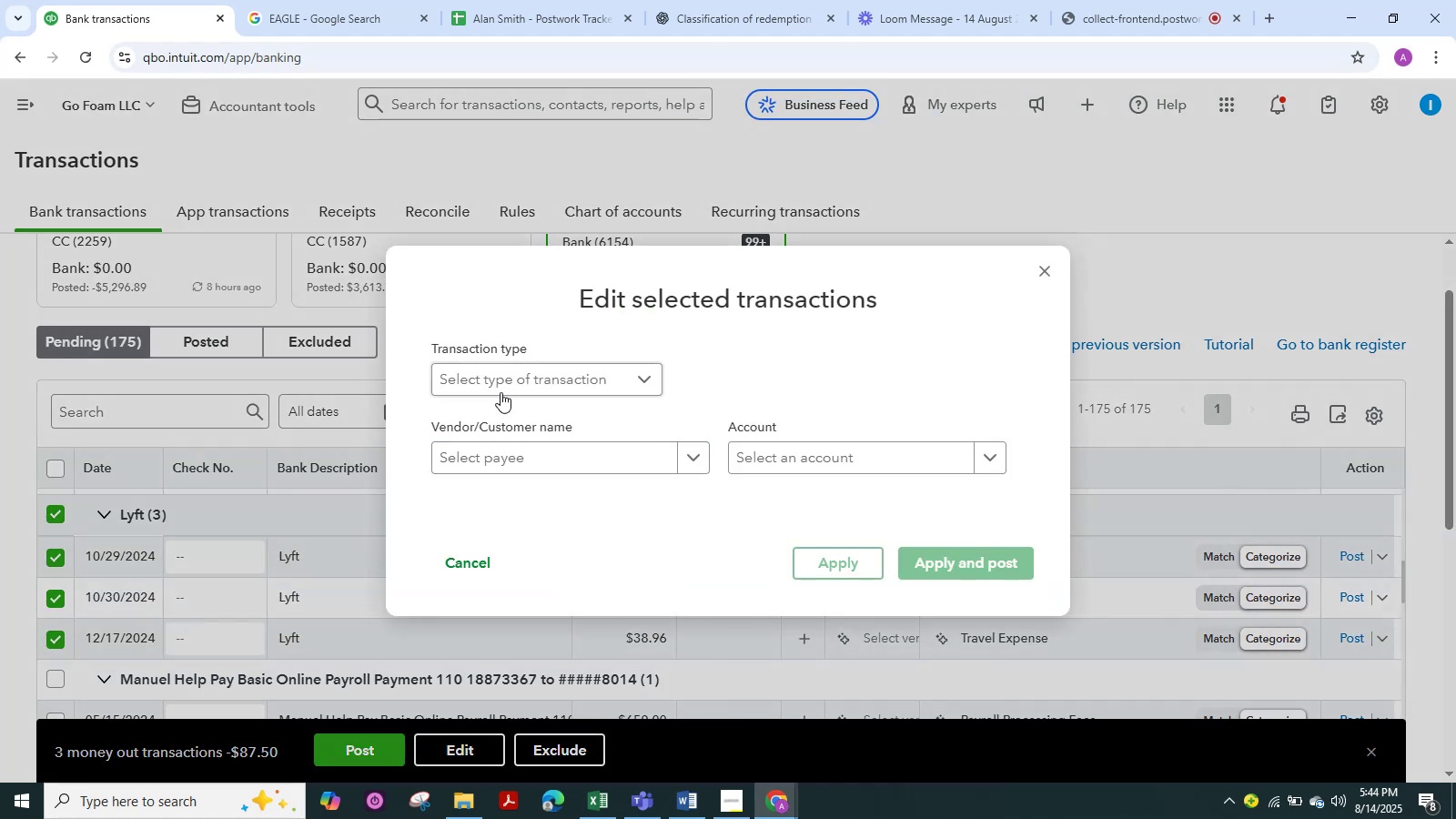 
double_click([502, 416])
 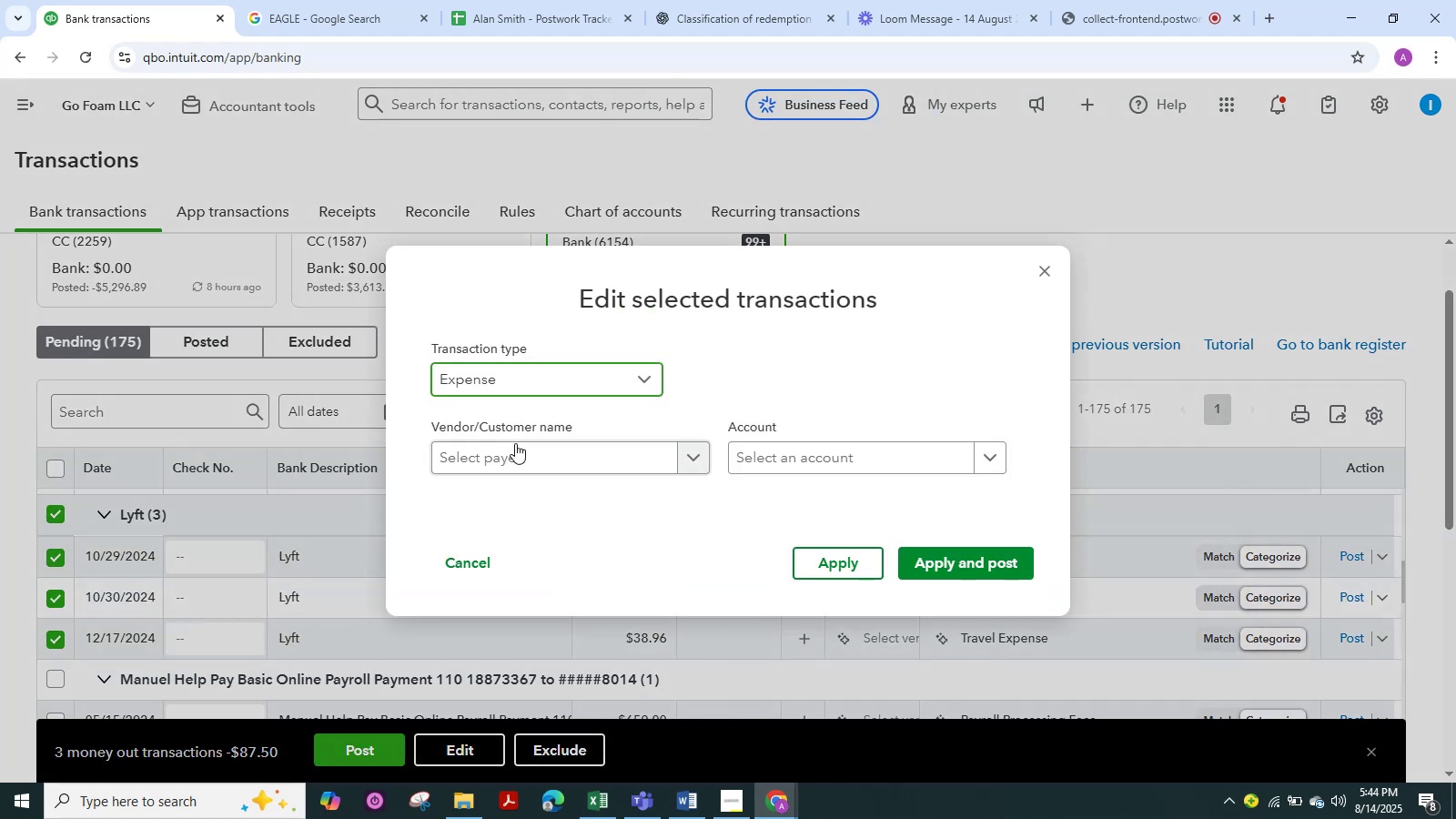 
left_click([515, 443])
 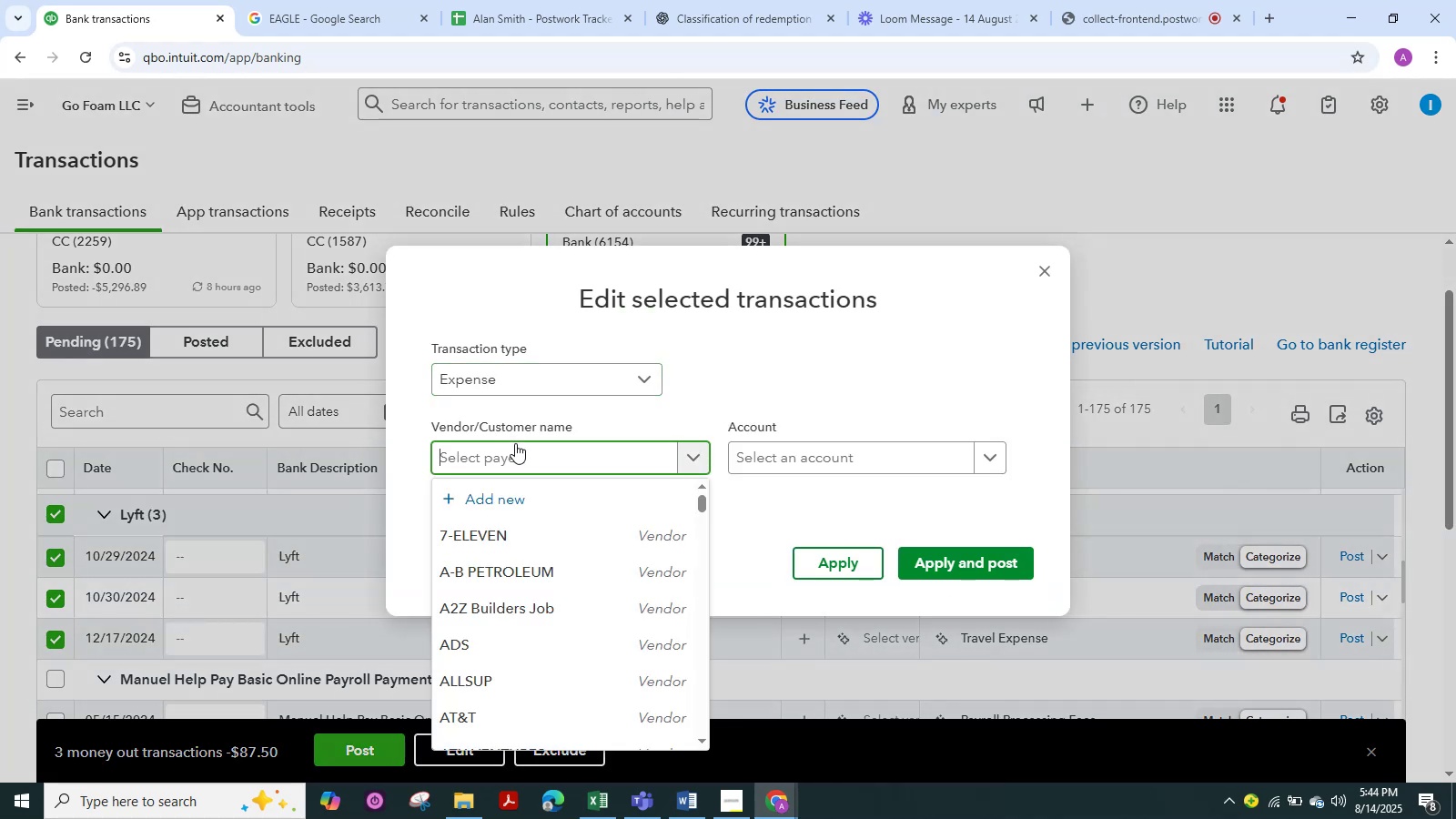 
type(lyft)
 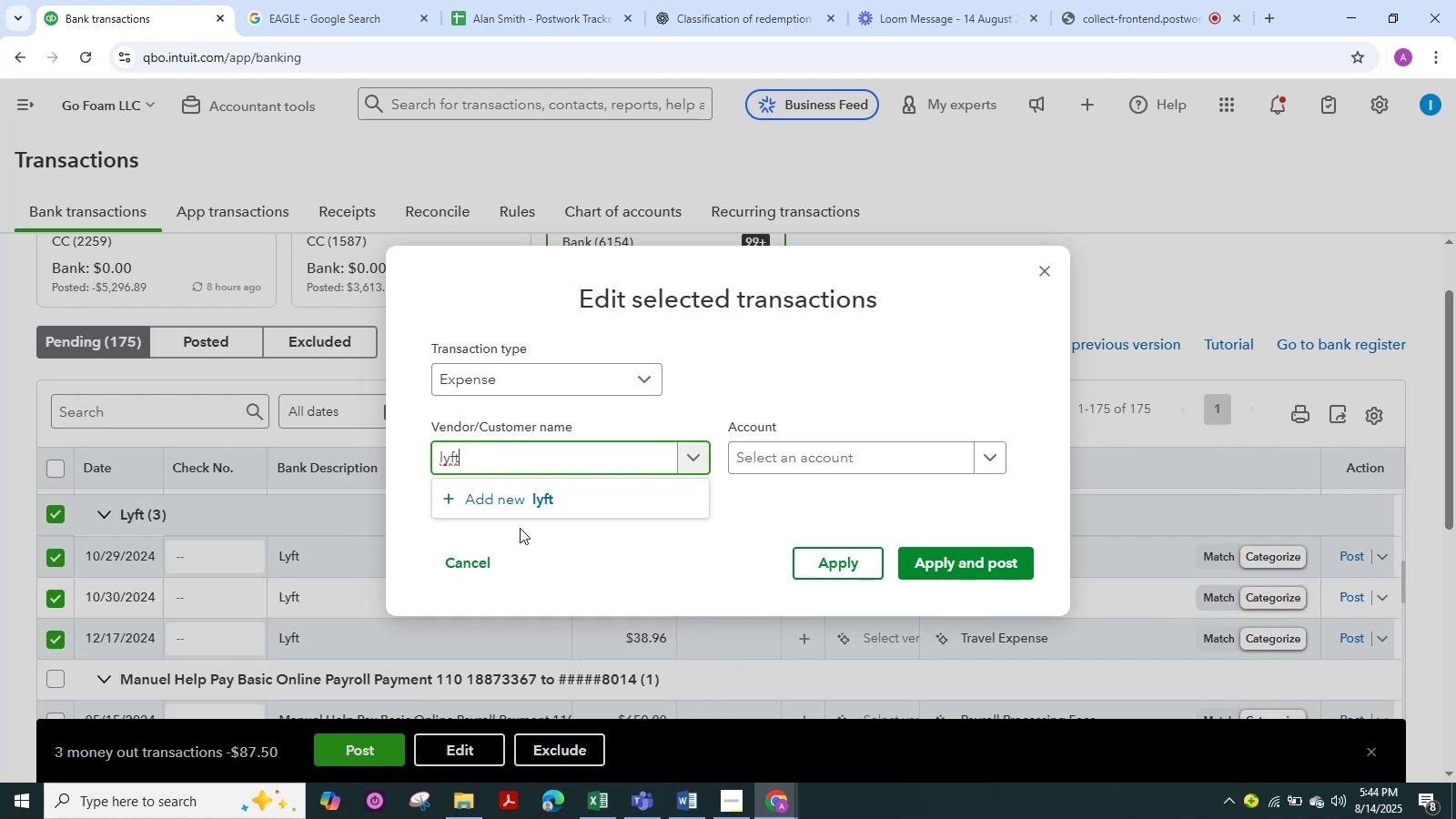 
left_click([532, 514])
 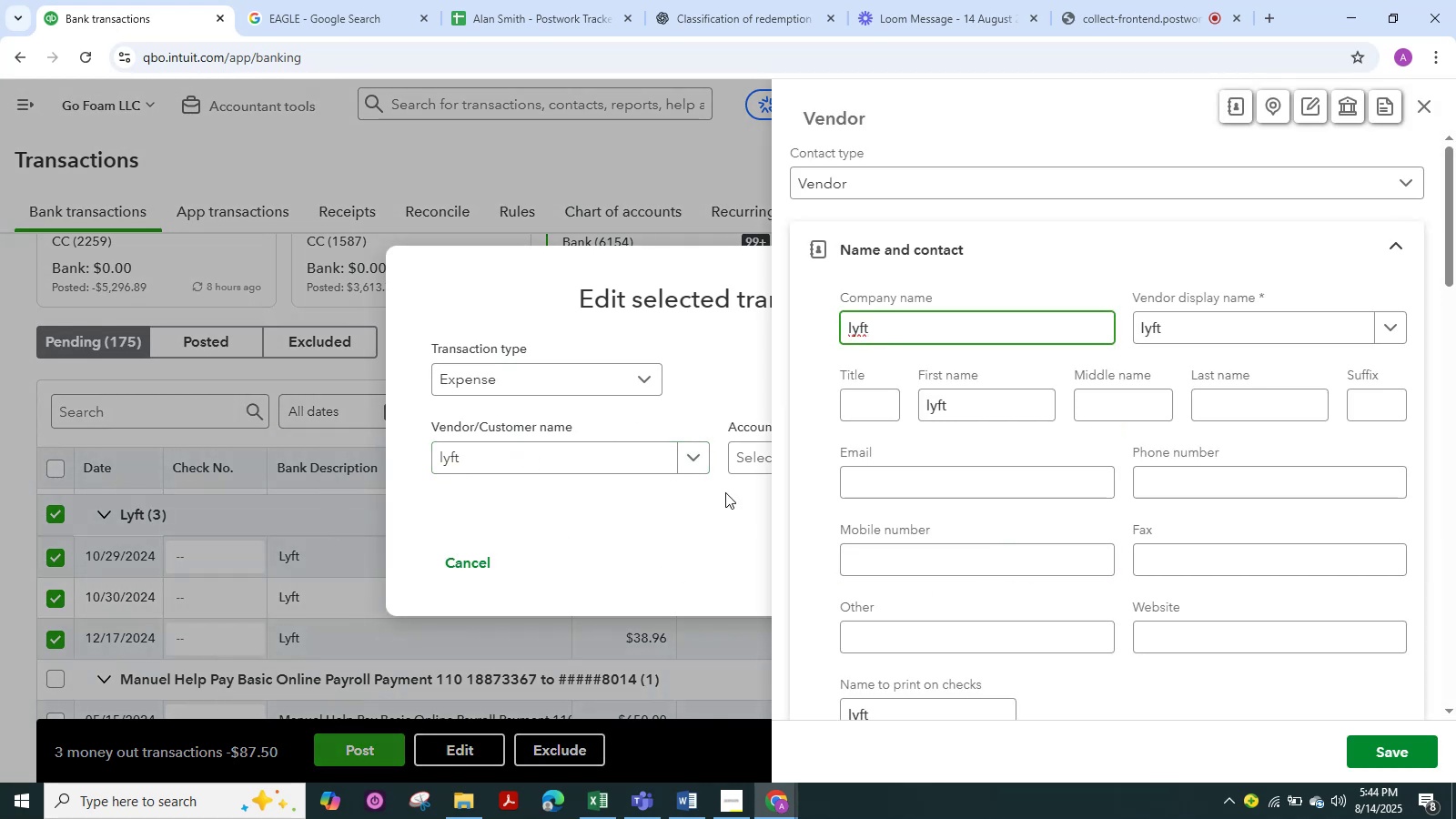 
left_click([1390, 761])
 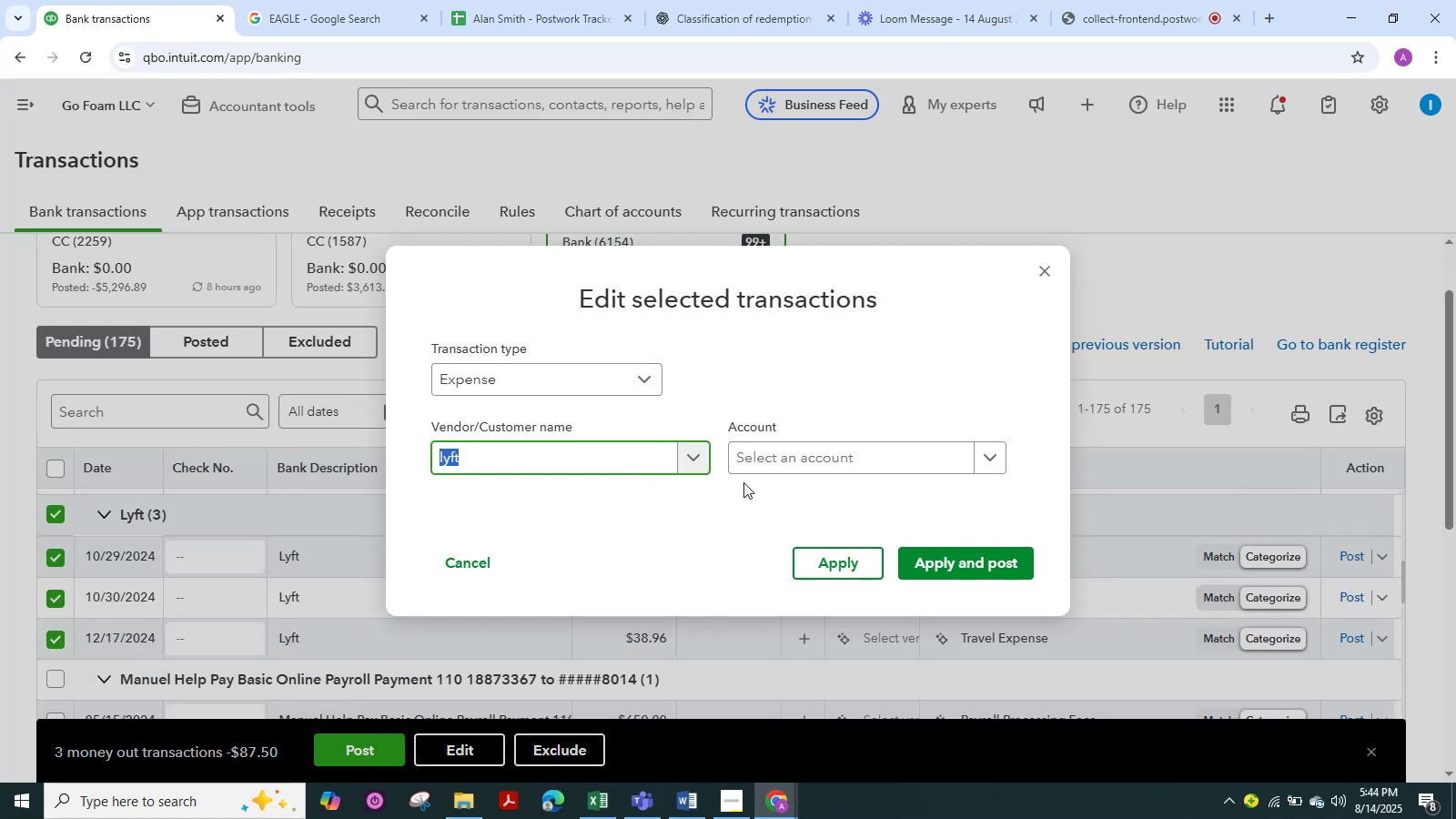 
double_click([810, 459])
 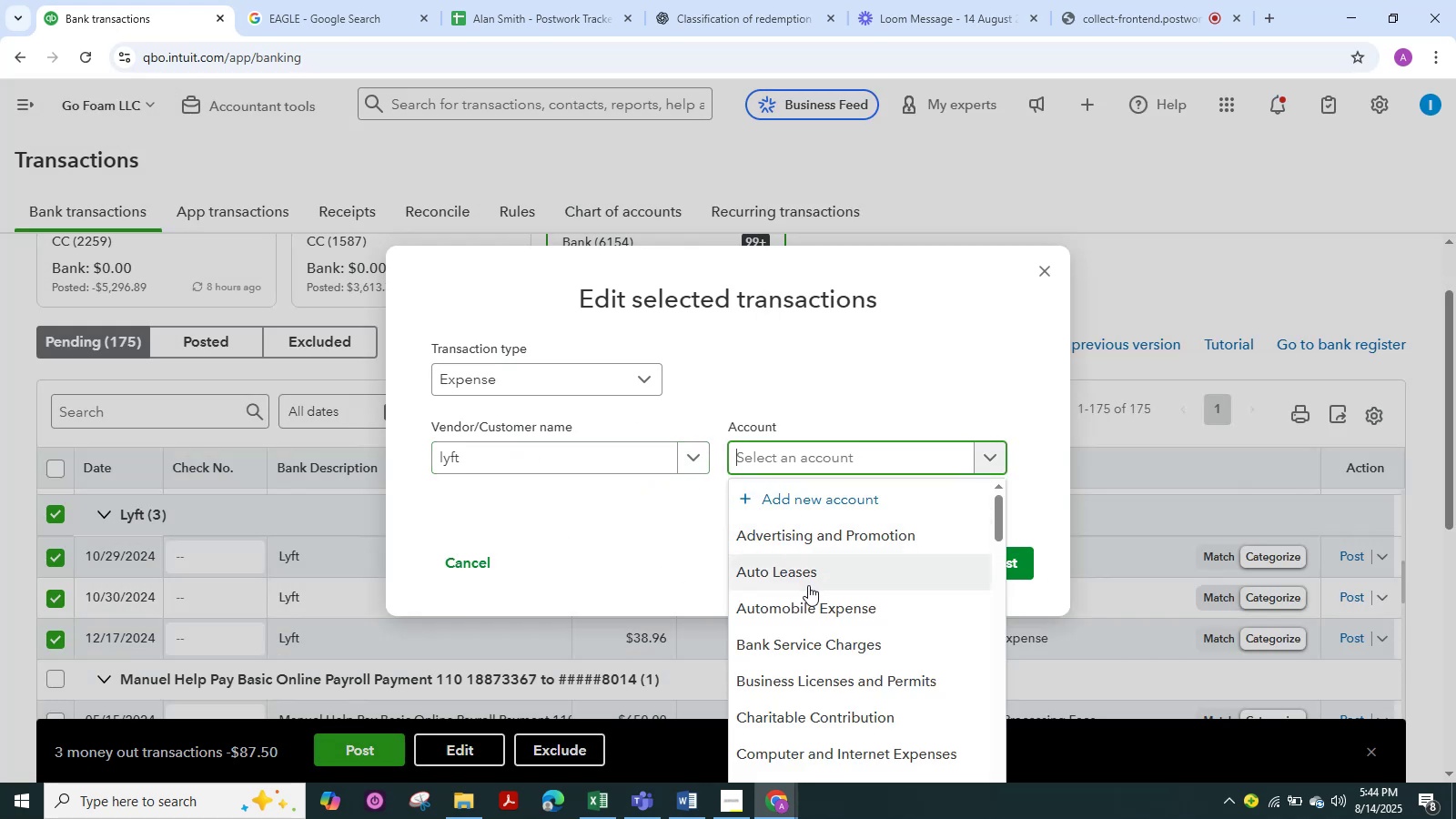 
type(trave)
 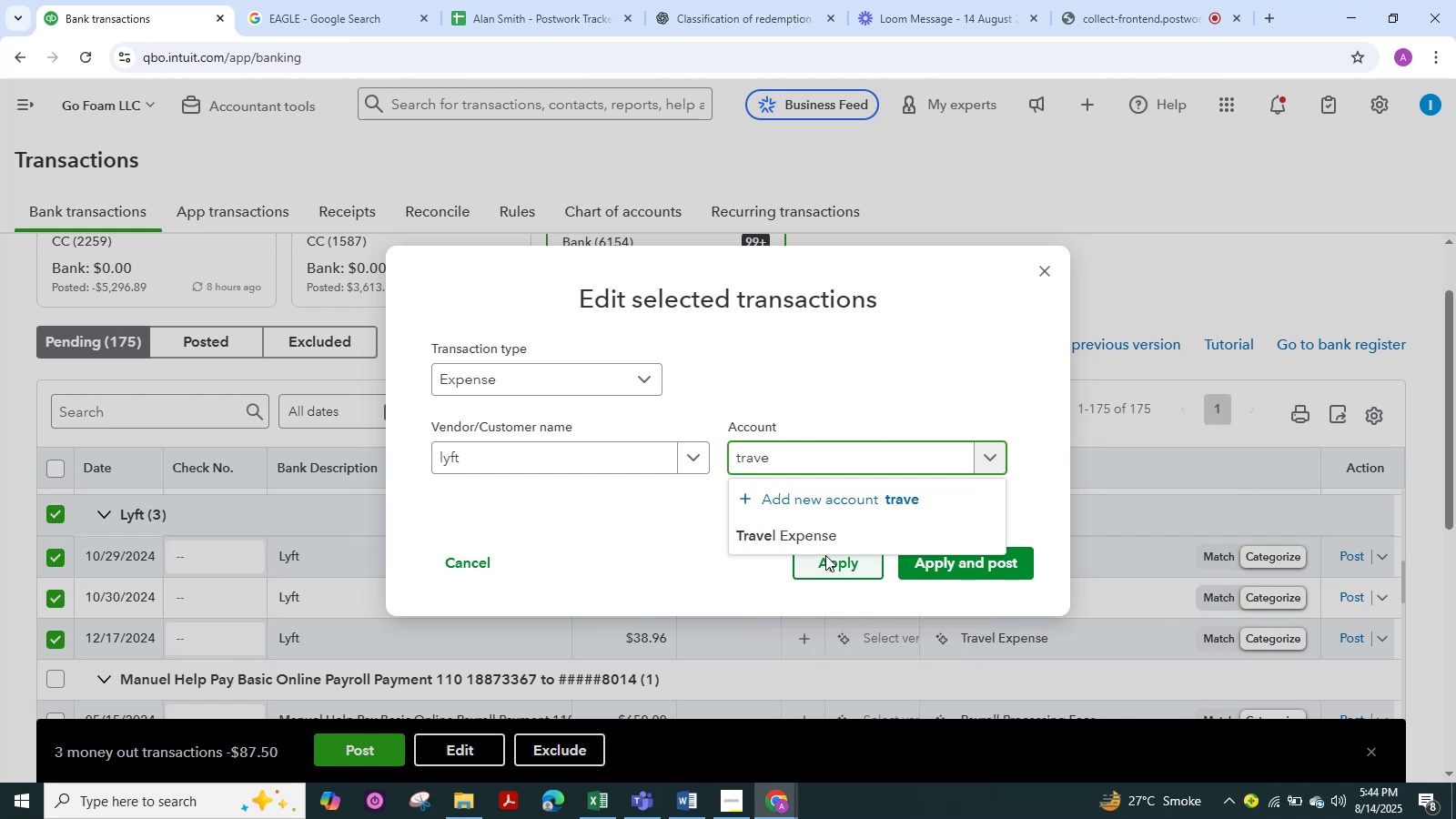 
left_click([832, 541])
 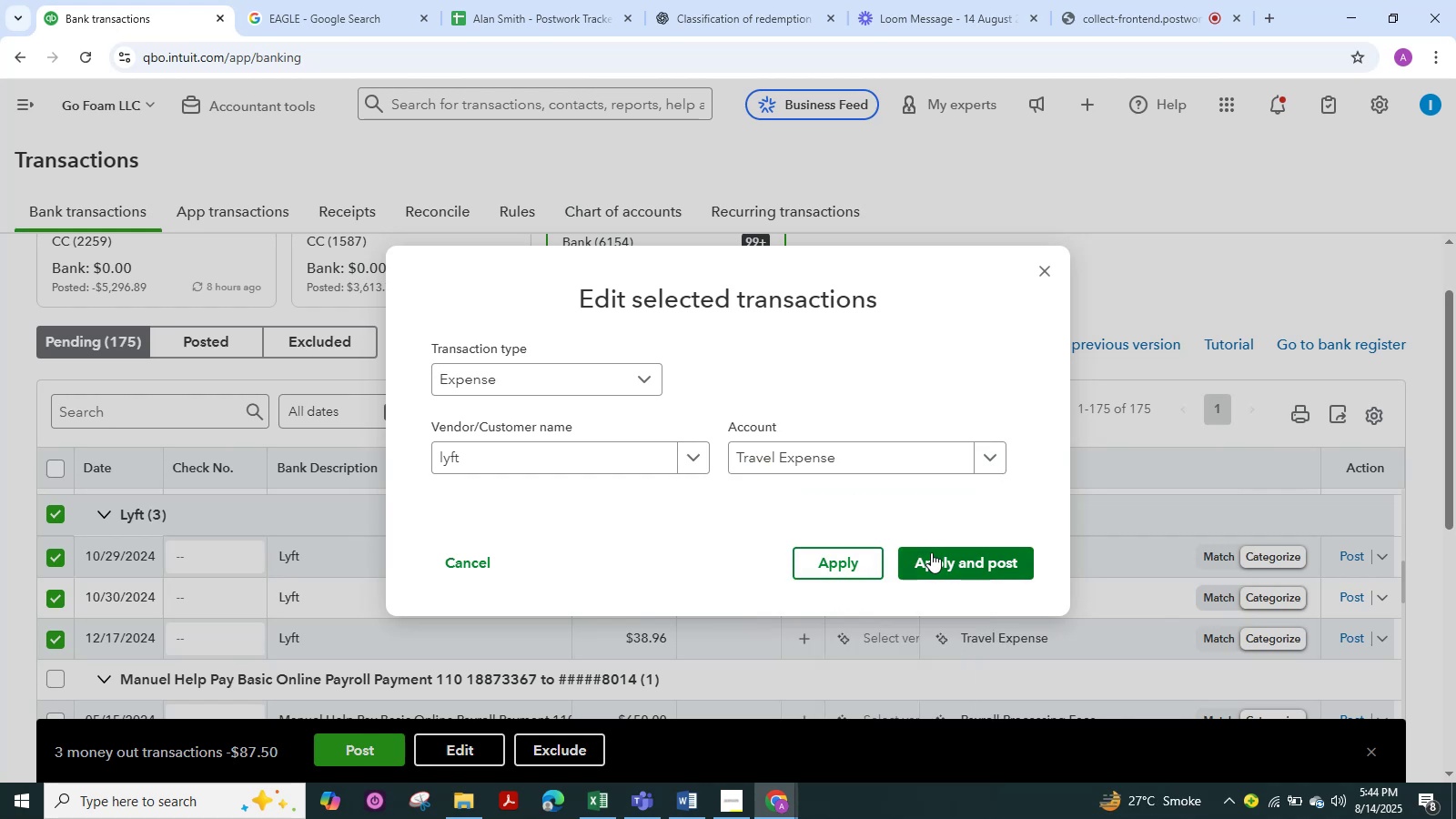 
left_click([931, 552])
 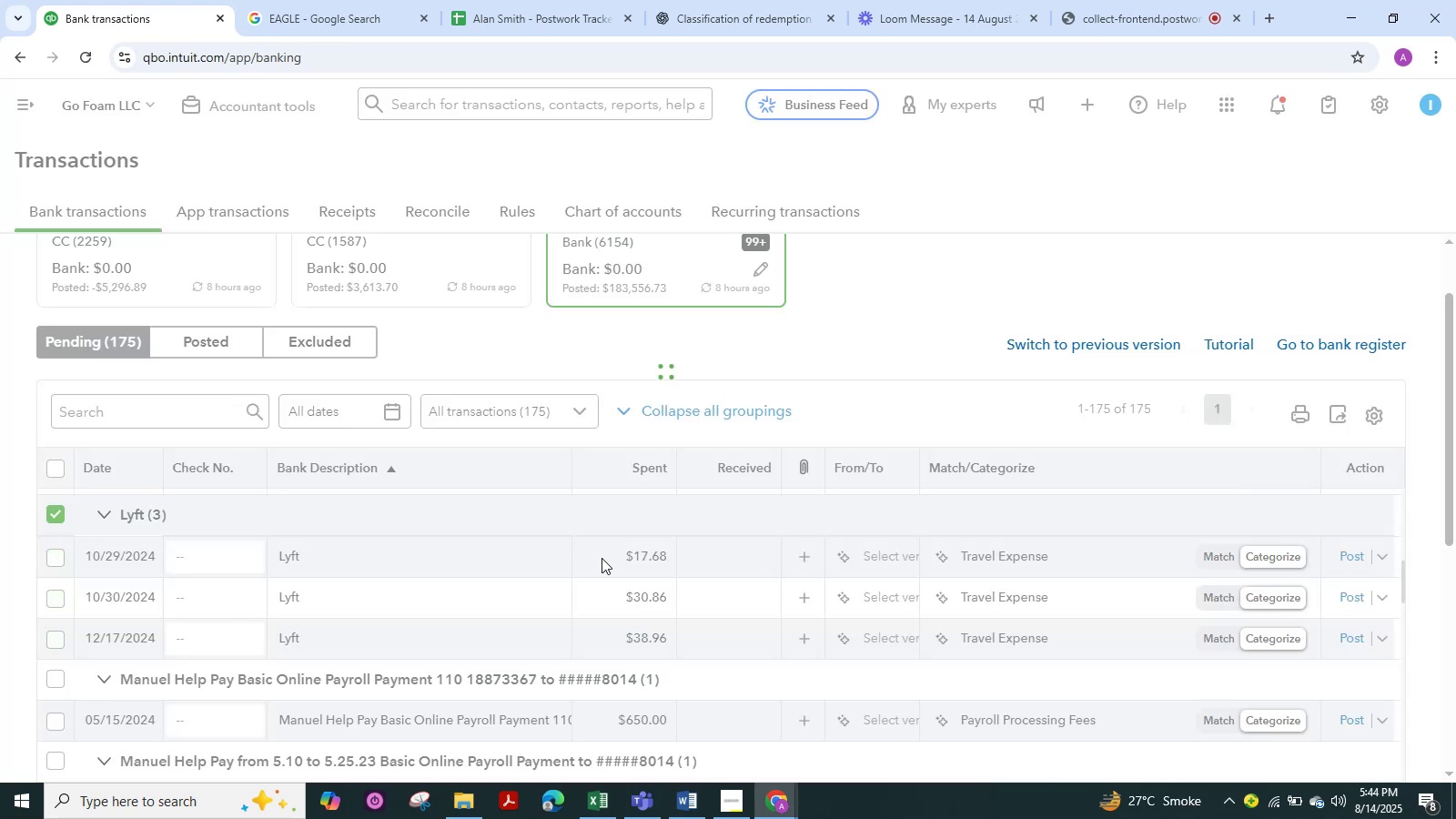 
mouse_move([446, 576])
 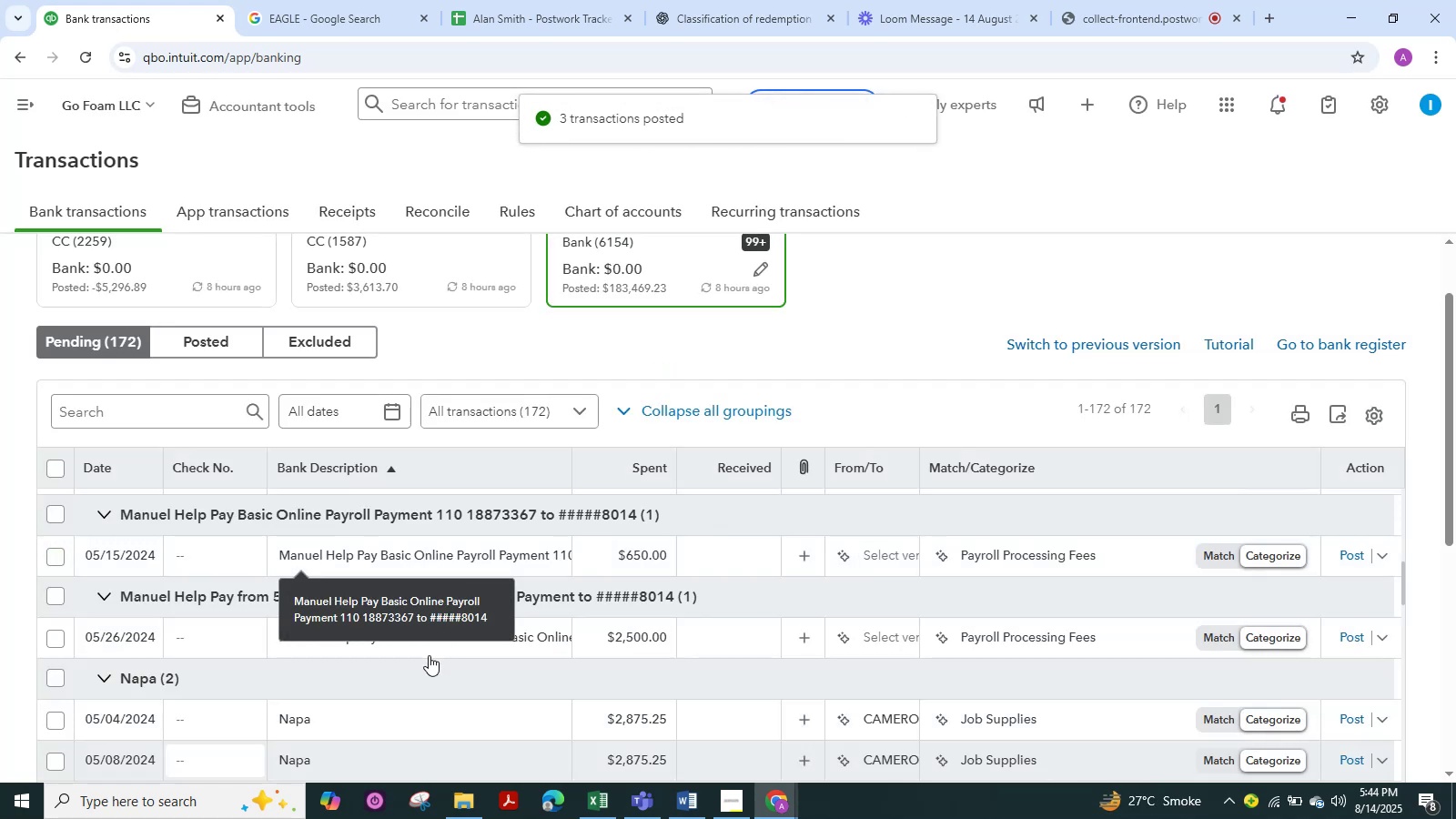 
scroll: coordinate [647, 497], scroll_direction: down, amount: 21.0
 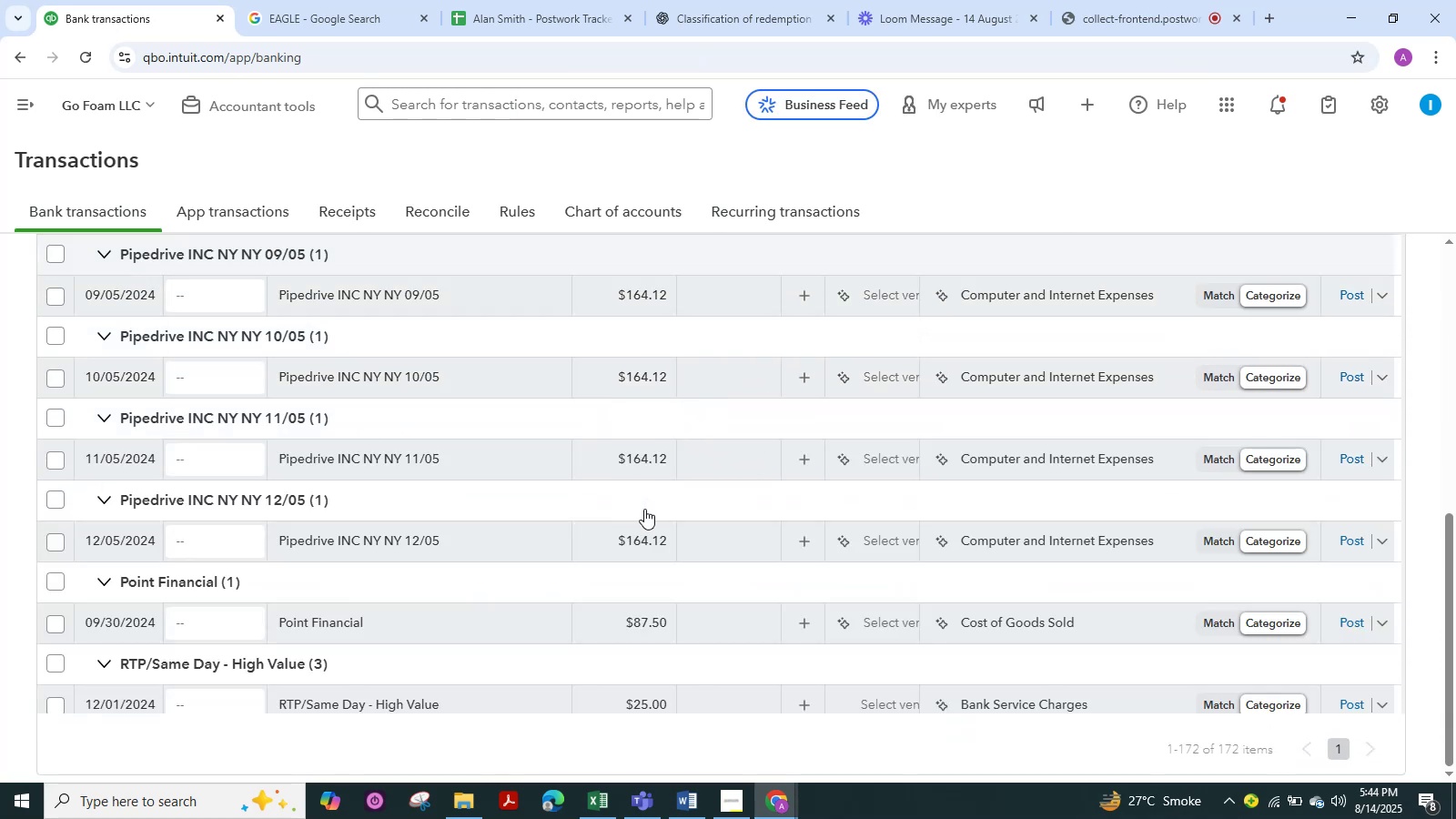 
scroll: coordinate [549, 734], scroll_direction: up, amount: 2.0
 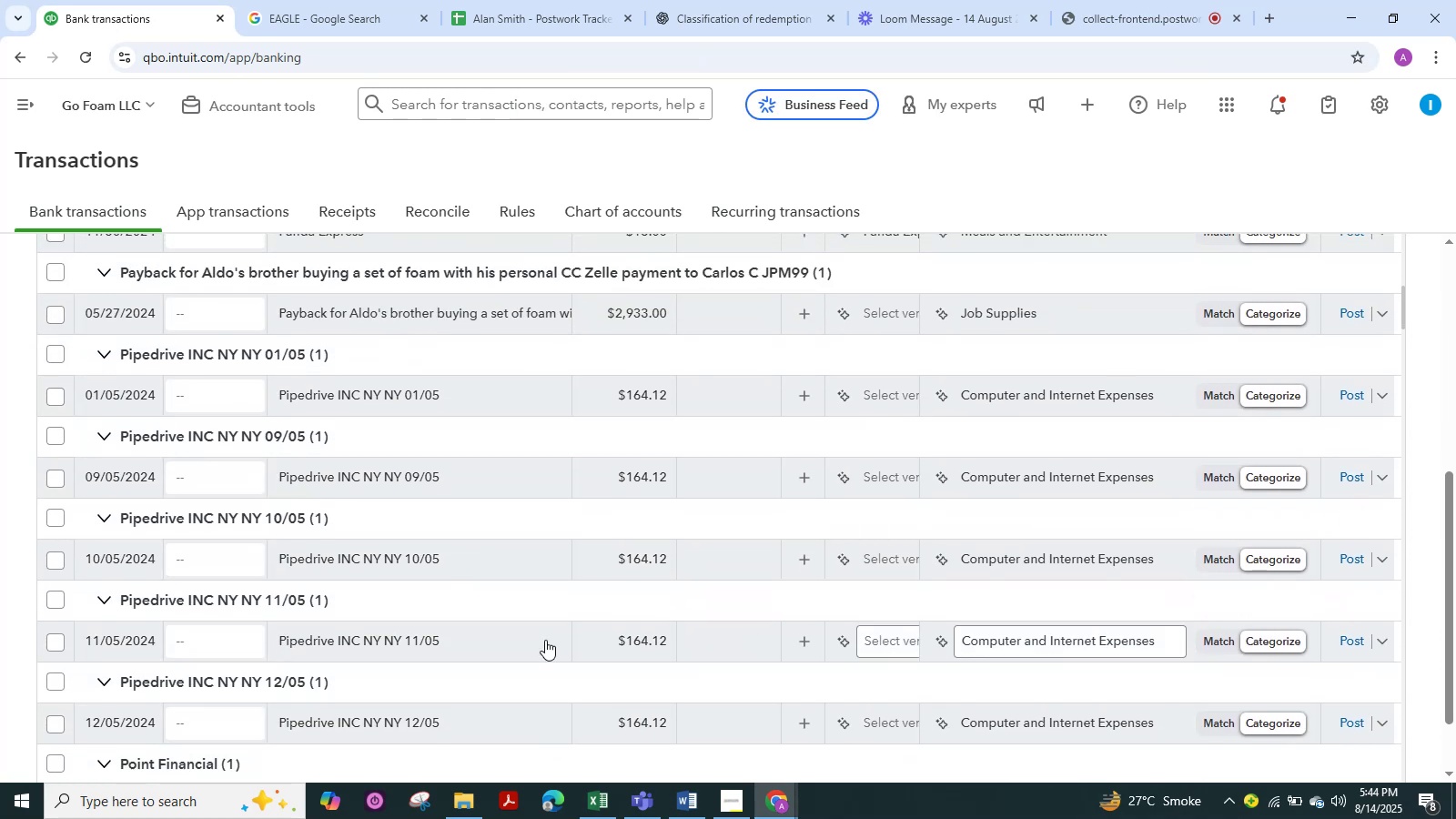 
scroll: coordinate [535, 609], scroll_direction: down, amount: 52.0
 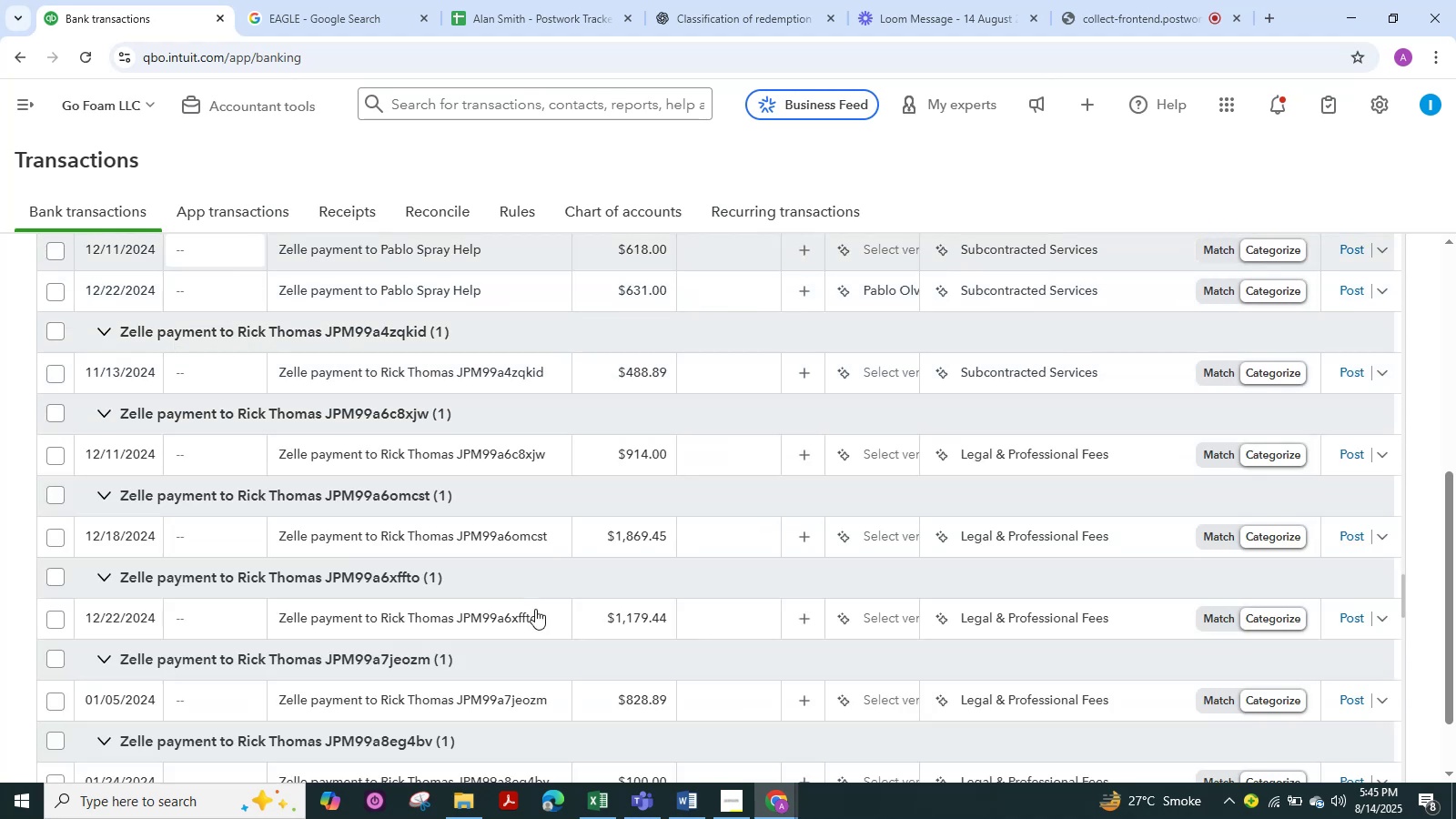 
scroll: coordinate [535, 609], scroll_direction: up, amount: 76.0
 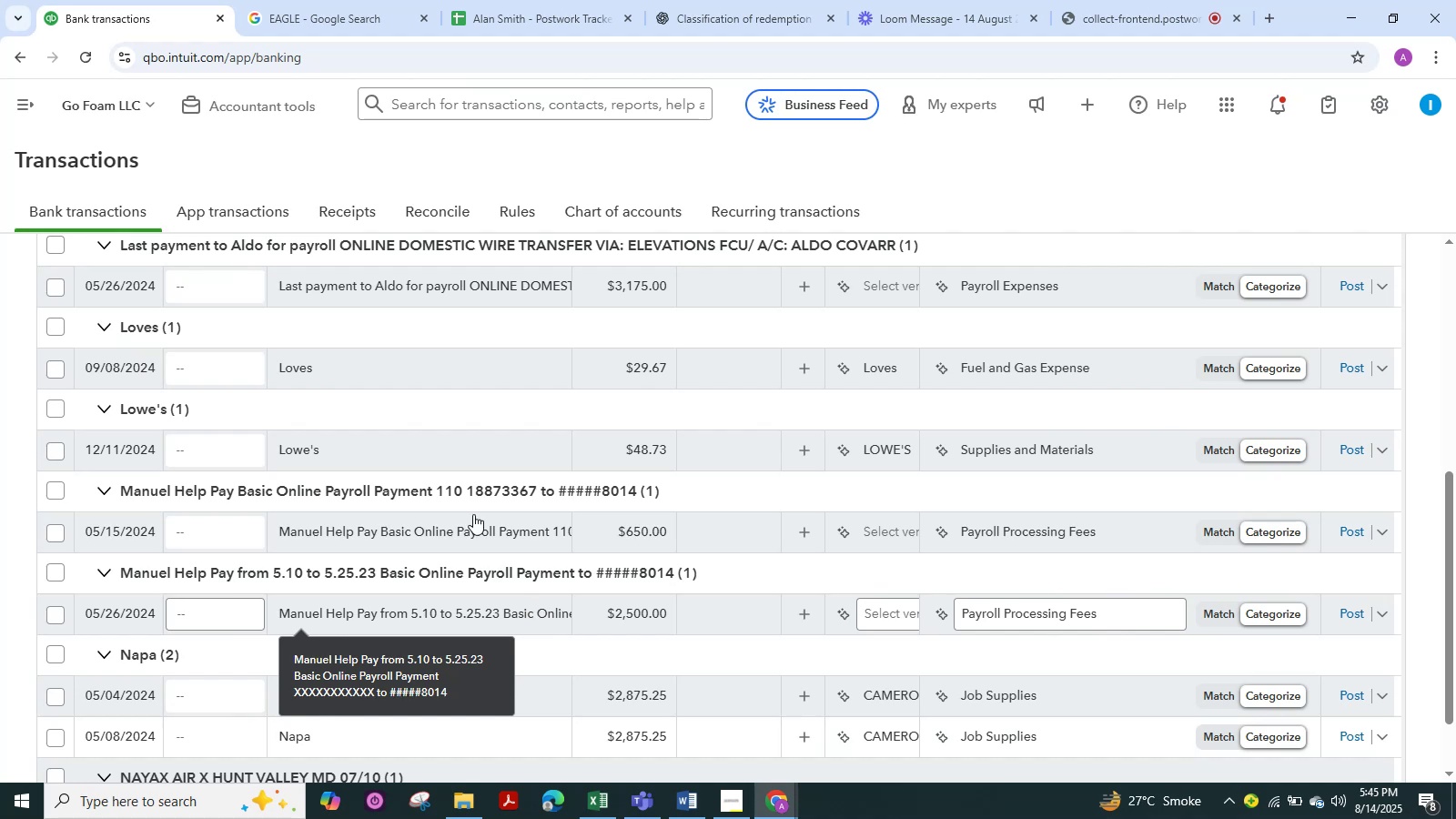 
left_click([51, 366])
 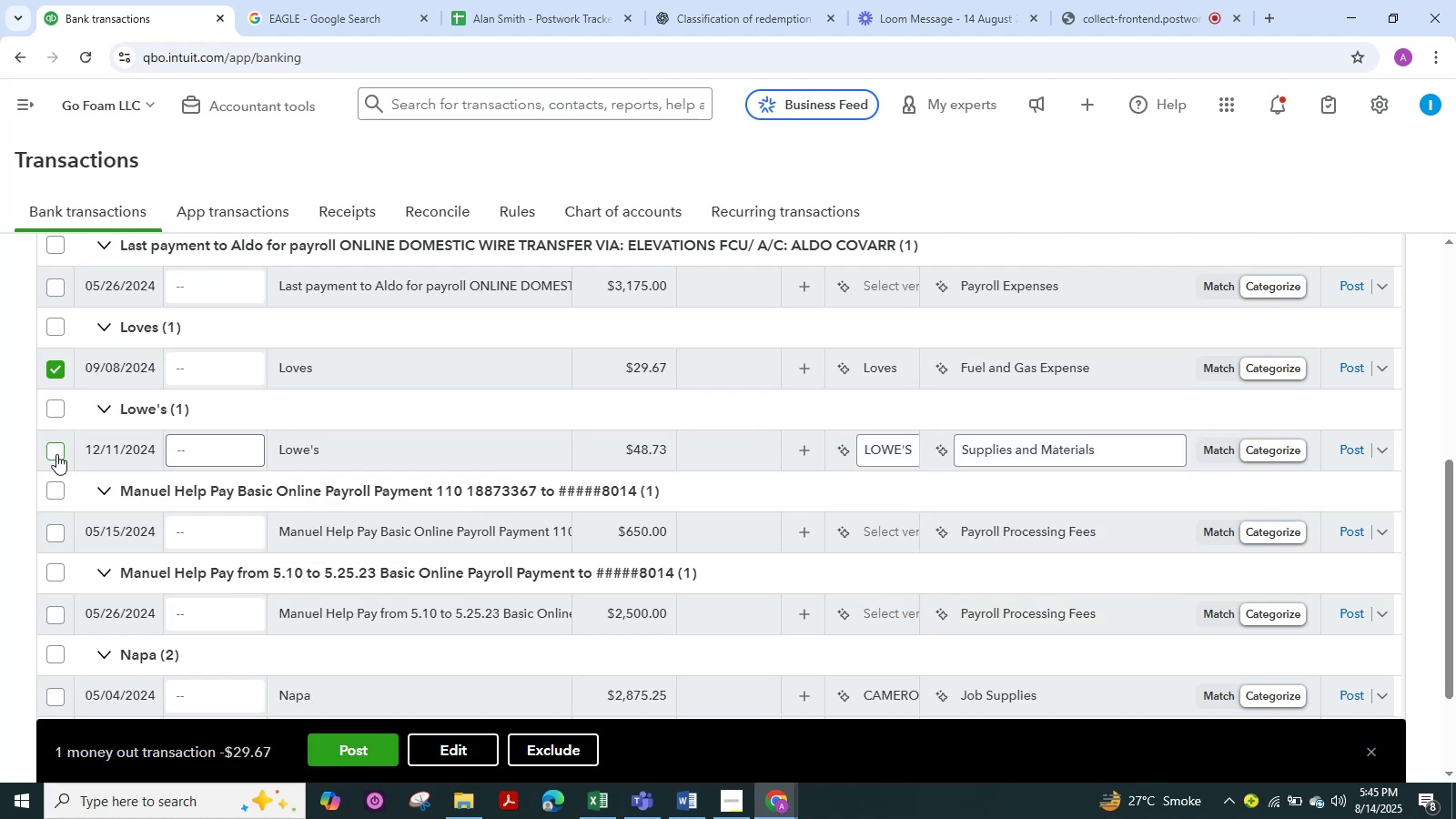 
left_click([56, 458])
 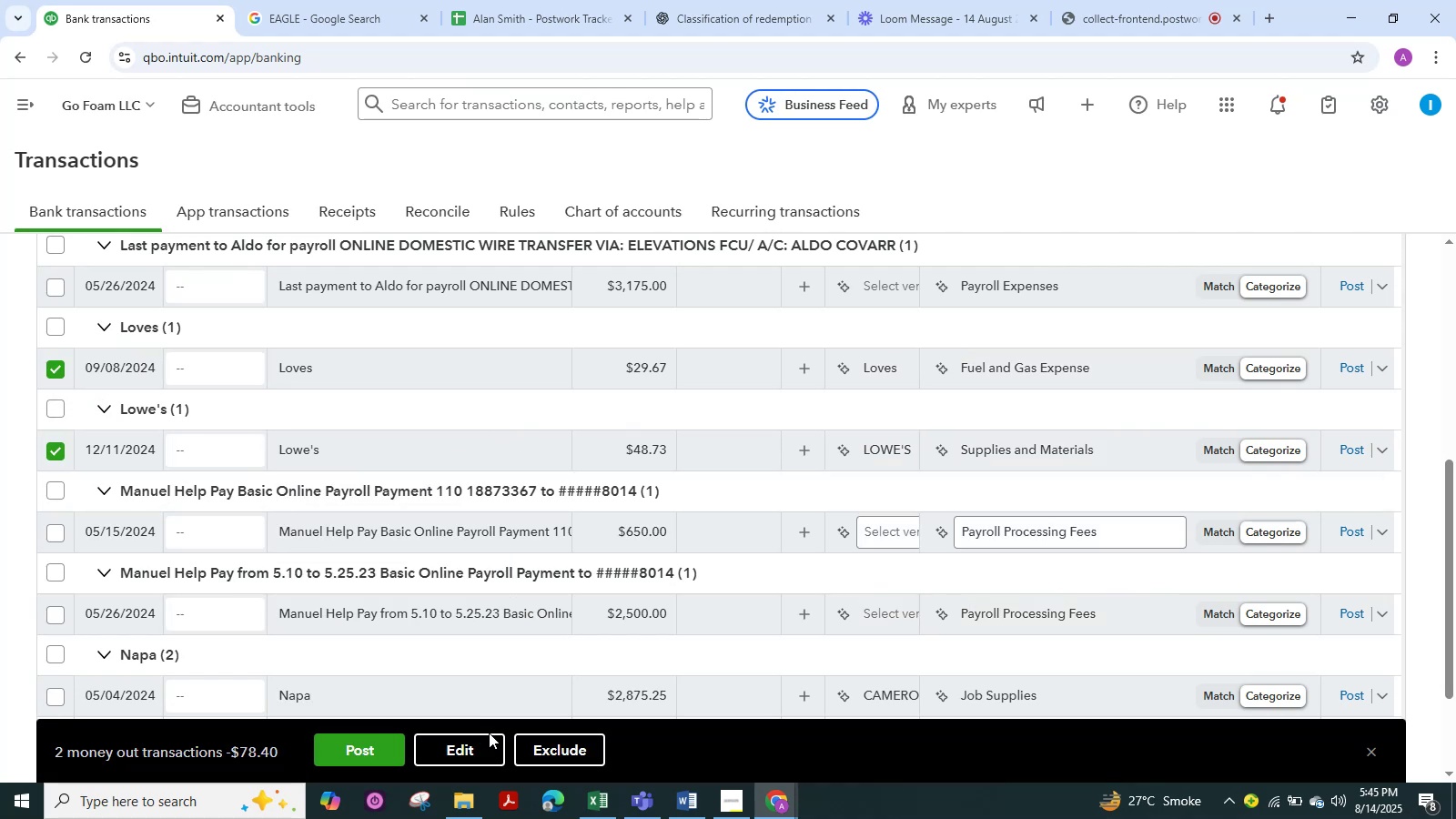 
left_click([484, 748])
 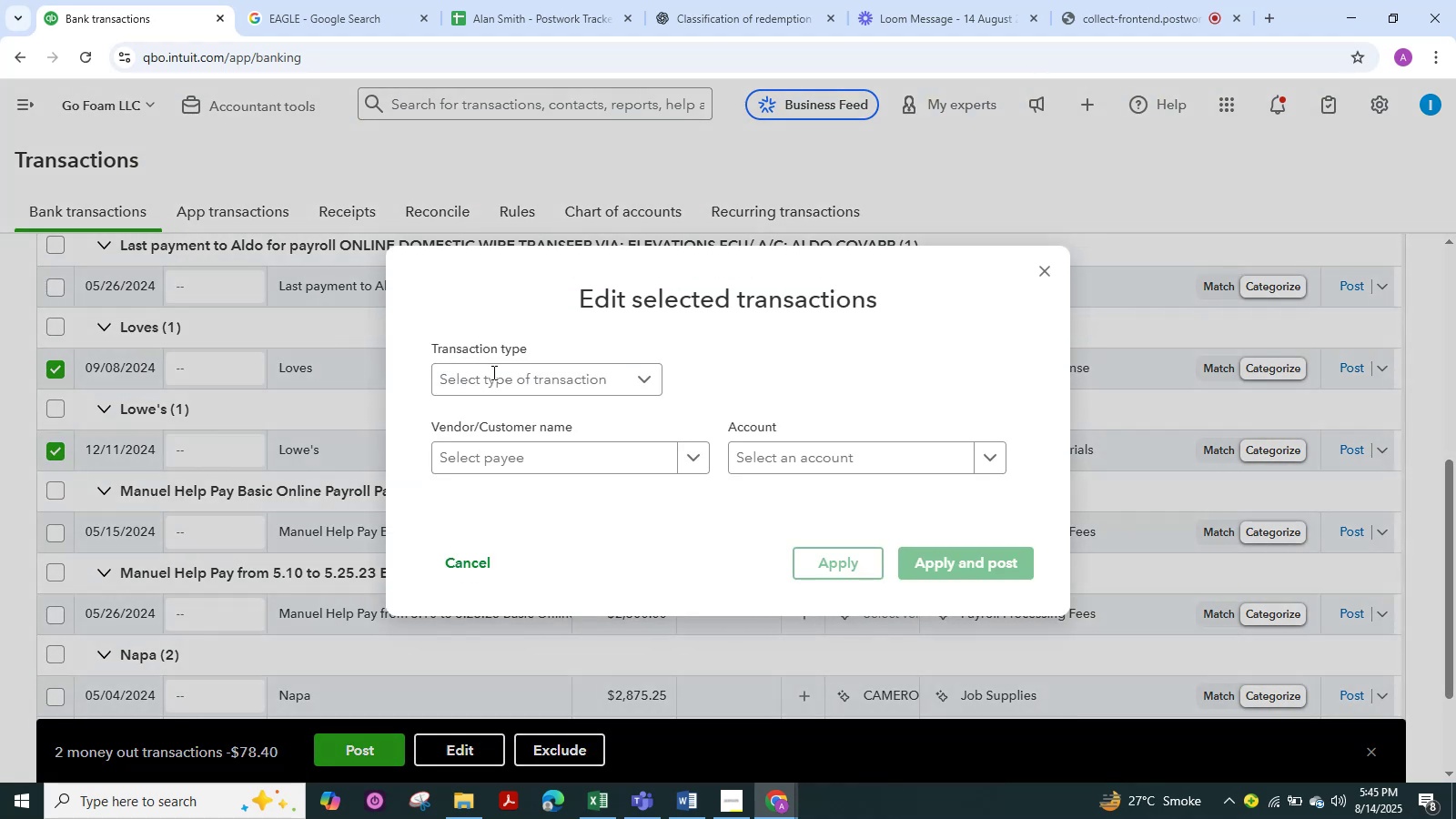 
double_click([493, 389])
 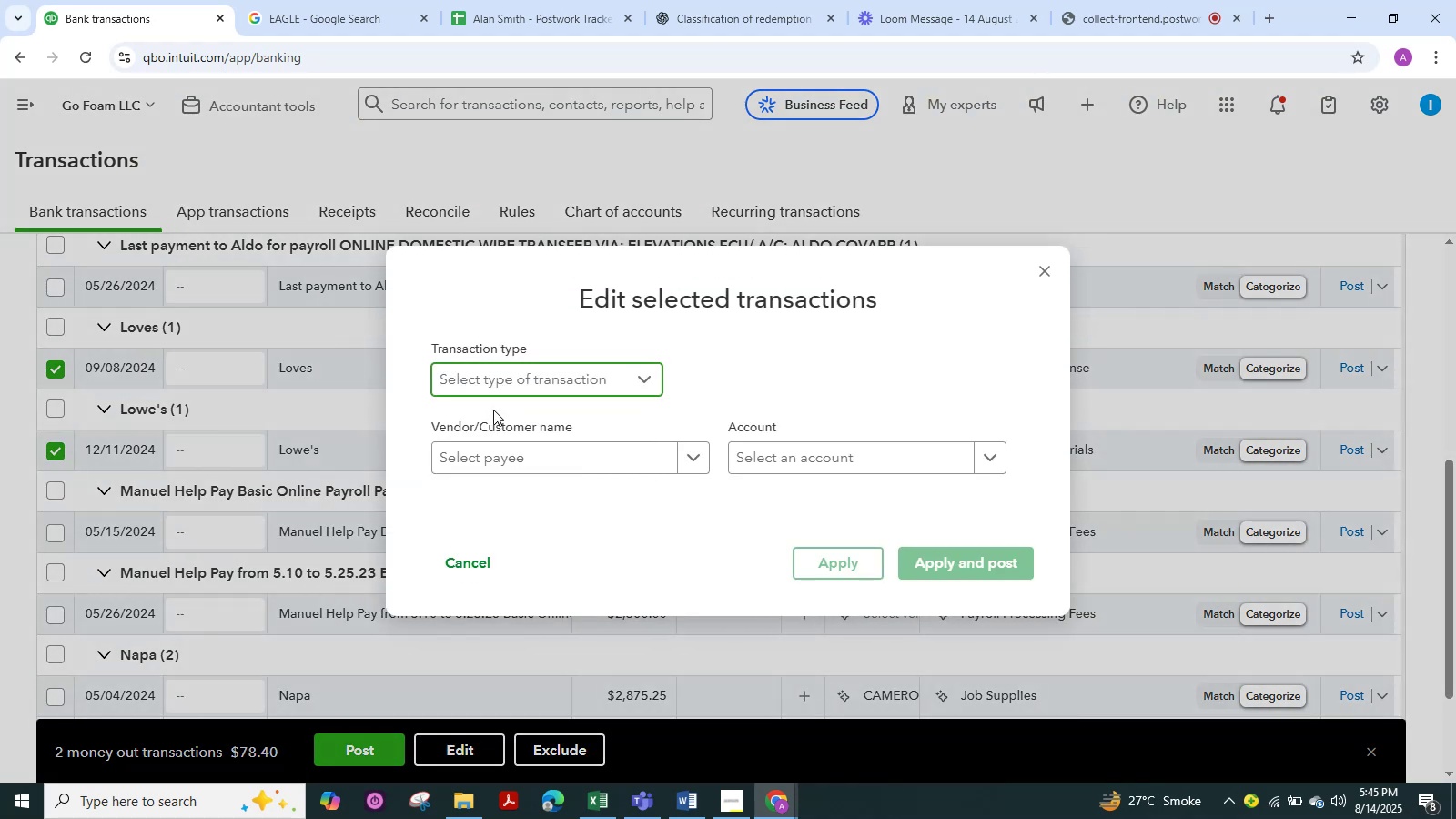 
triple_click([493, 410])
 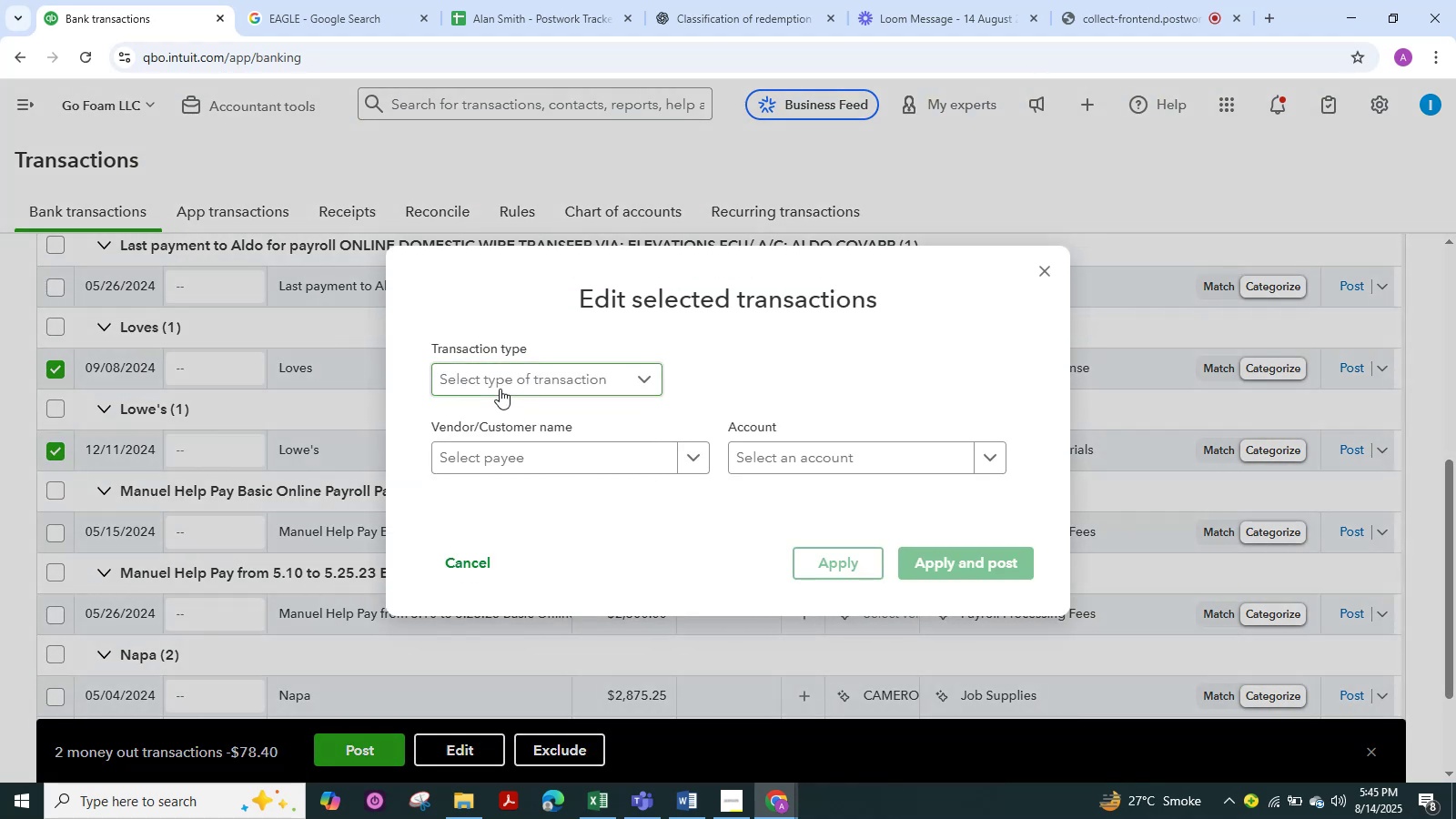 
triple_click([500, 389])
 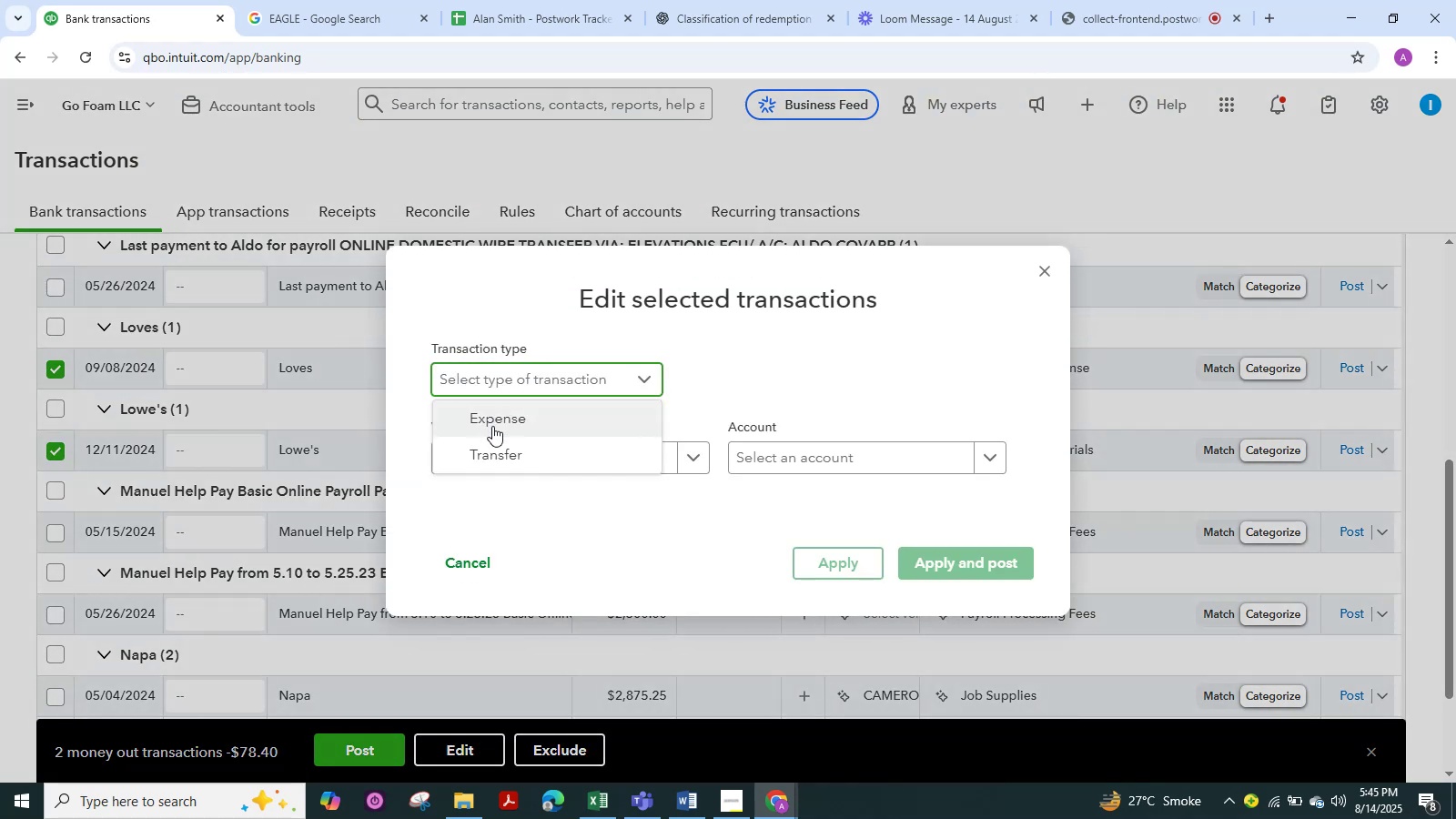 
triple_click([492, 426])
 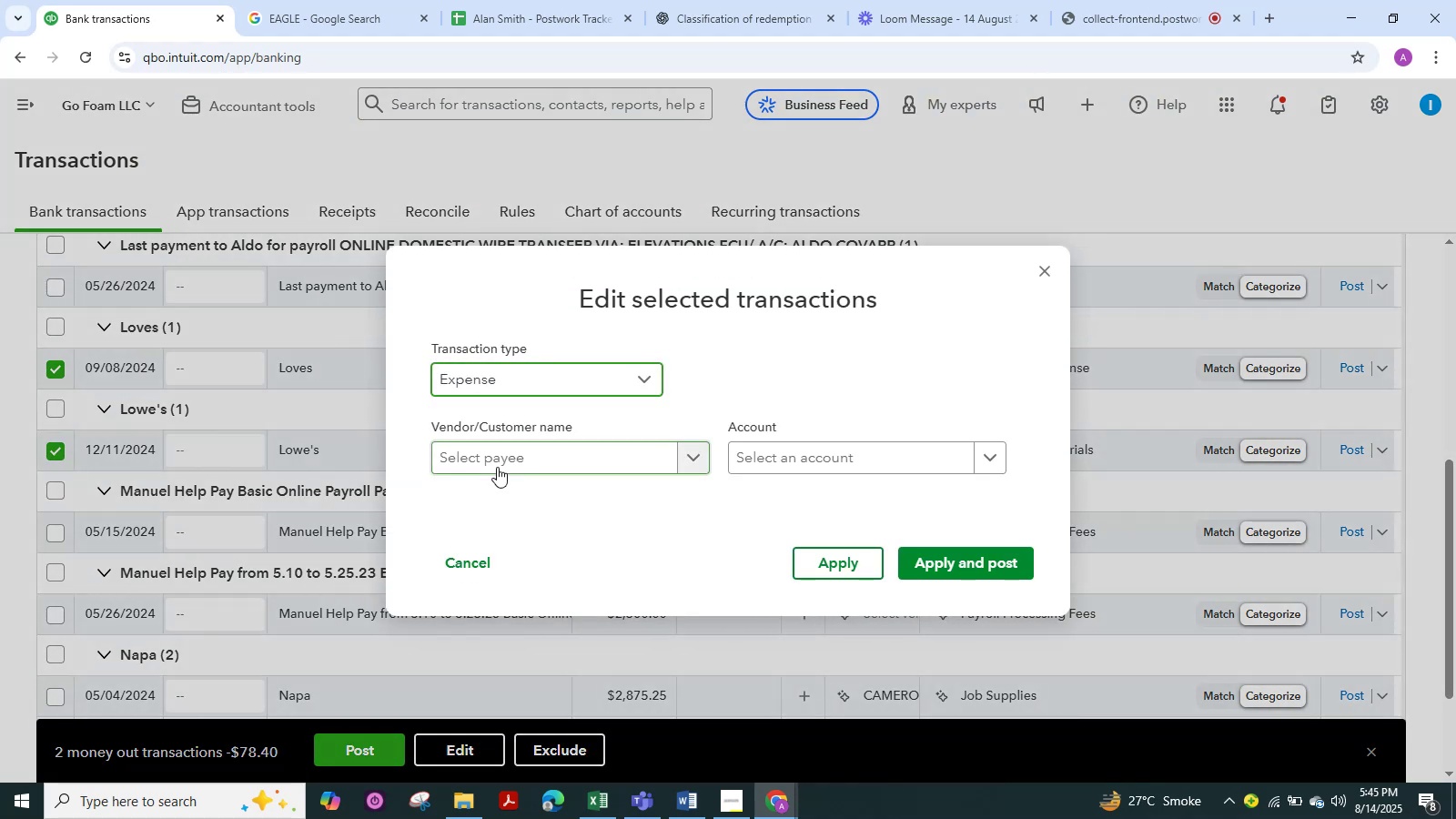 
triple_click([497, 467])
 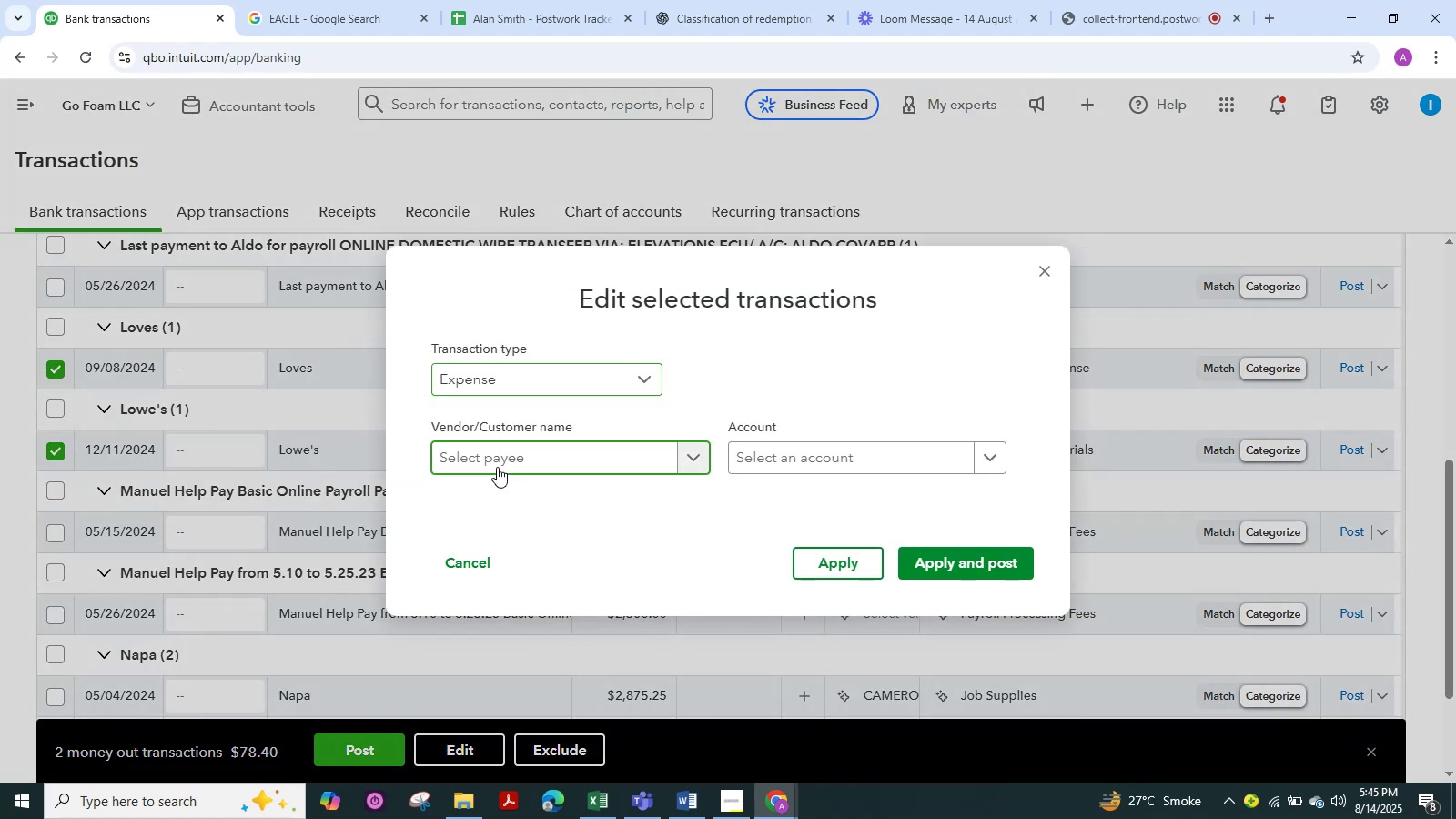 
key(Control+V)
 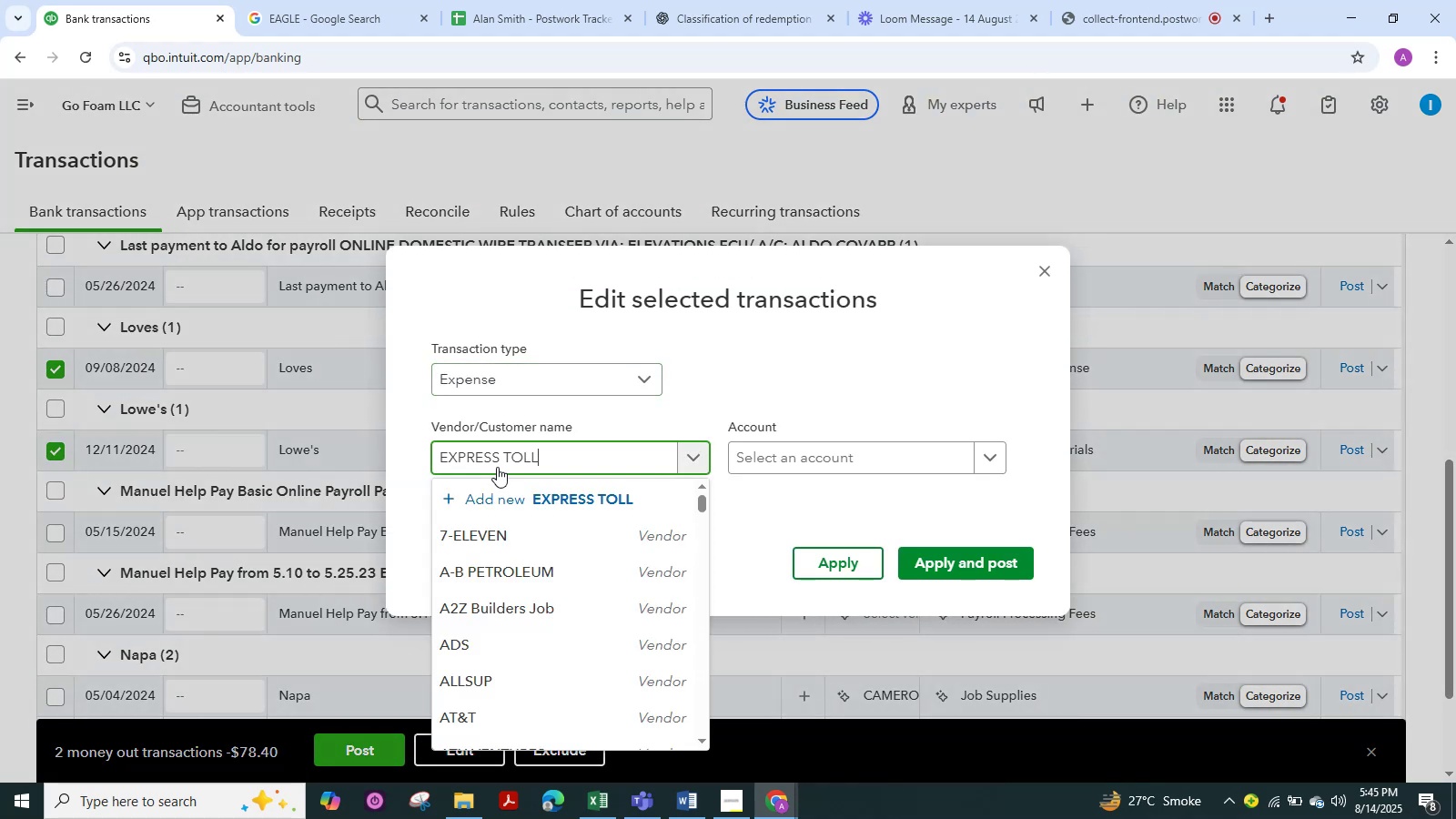 
key(Control+X)
 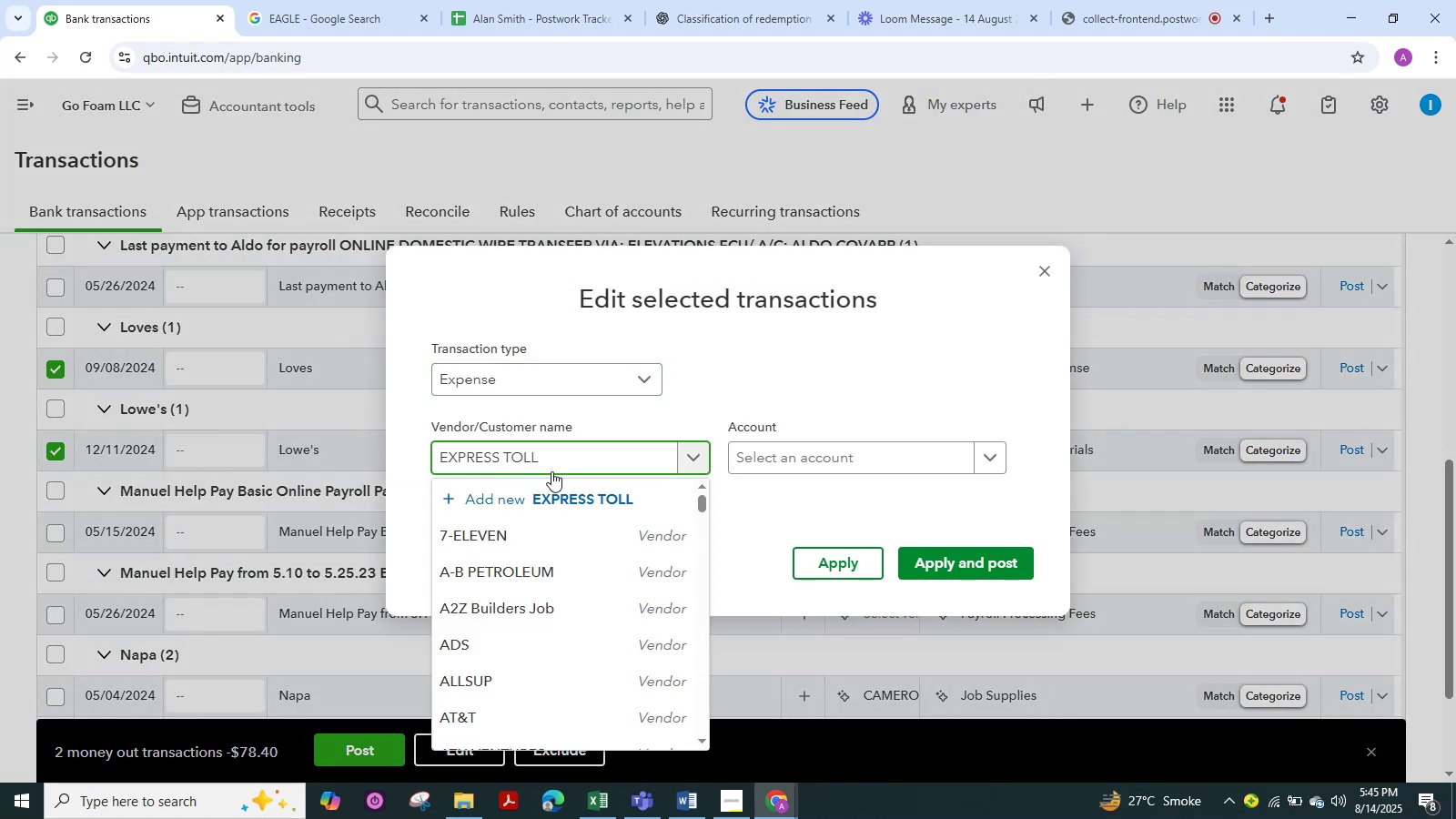 
key(Control+Z)
 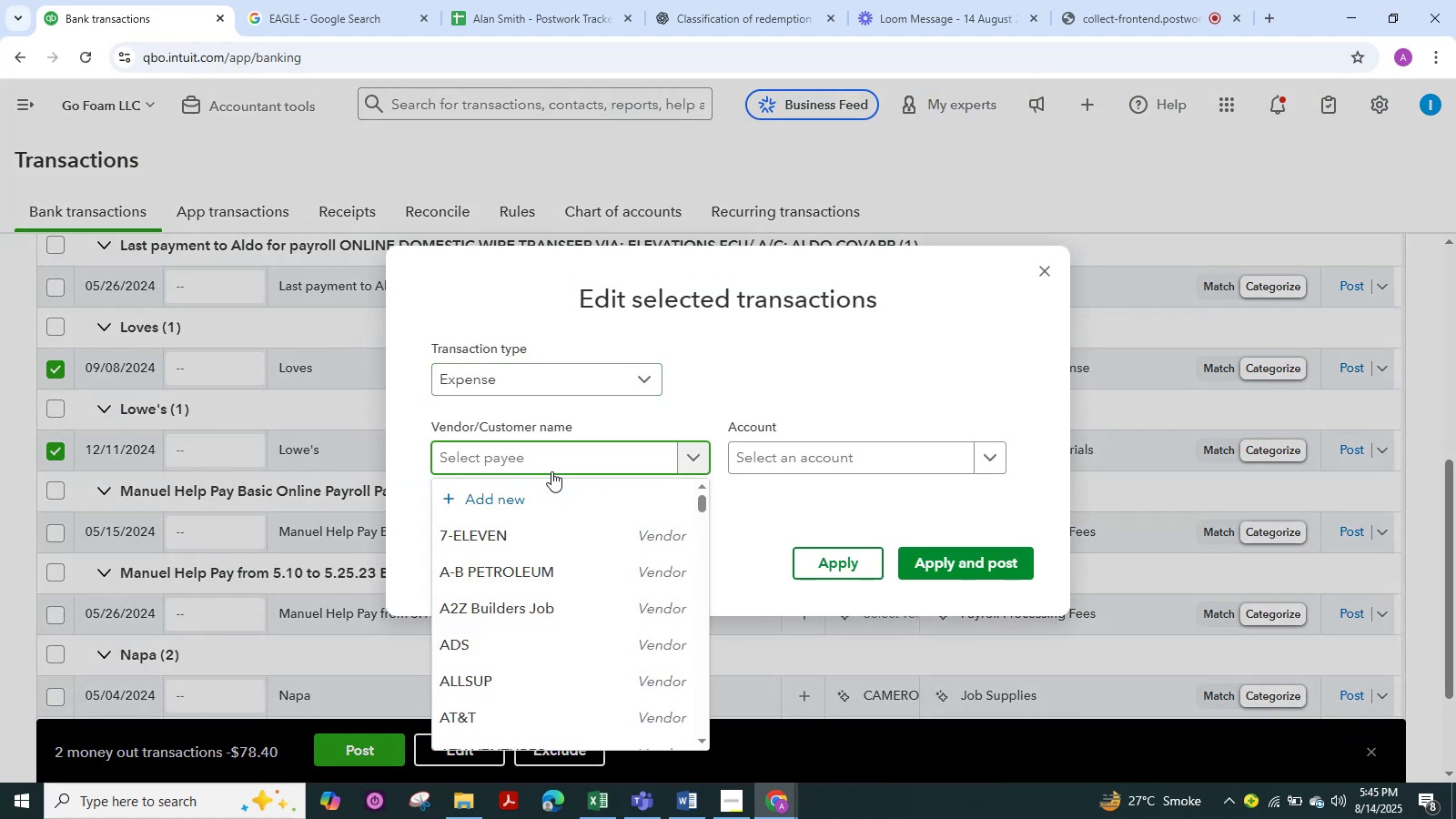 
key(Control+Z)
 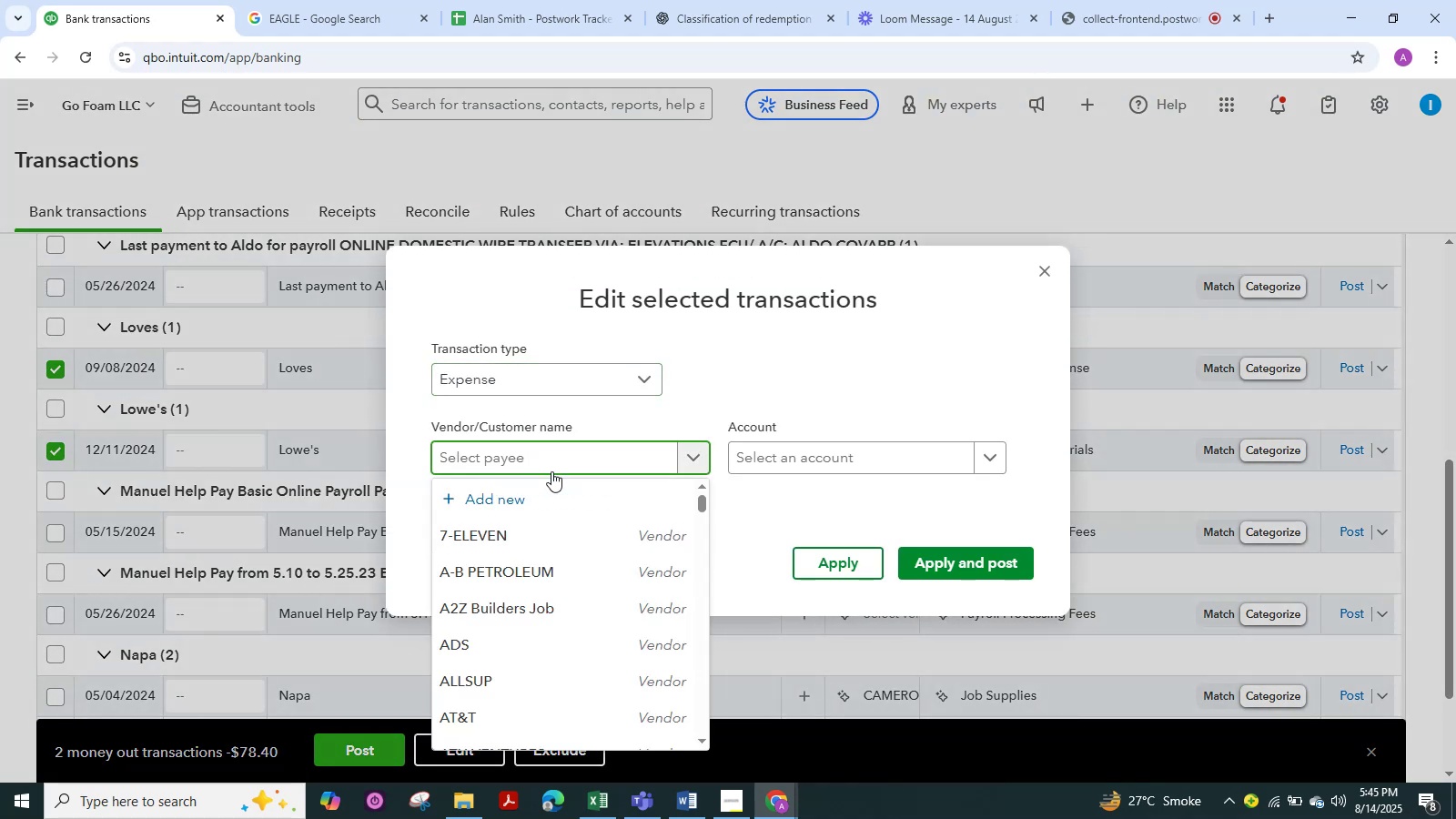 
key(Control+Z)
 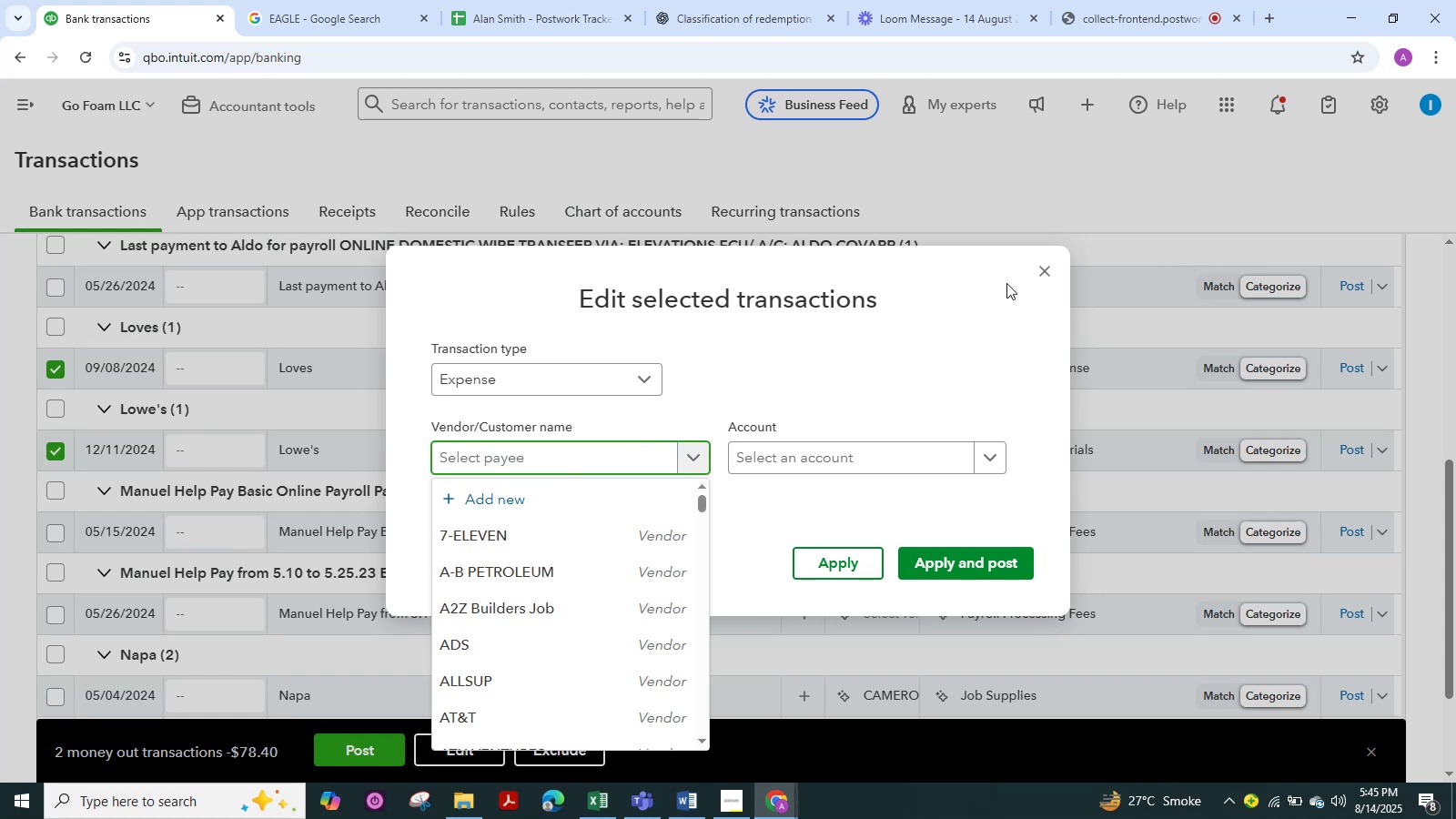 
left_click([1043, 272])
 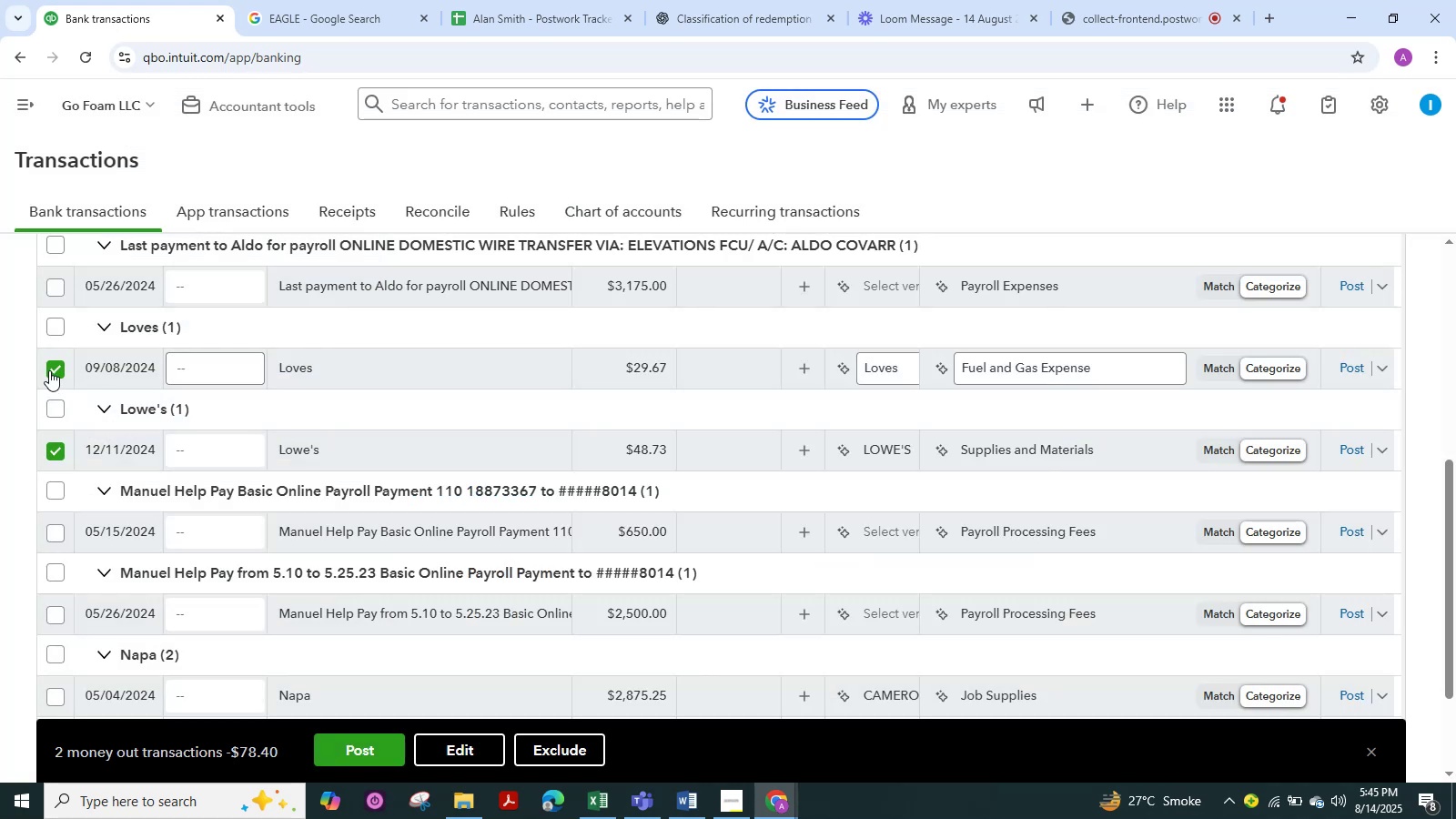 
left_click([49, 370])
 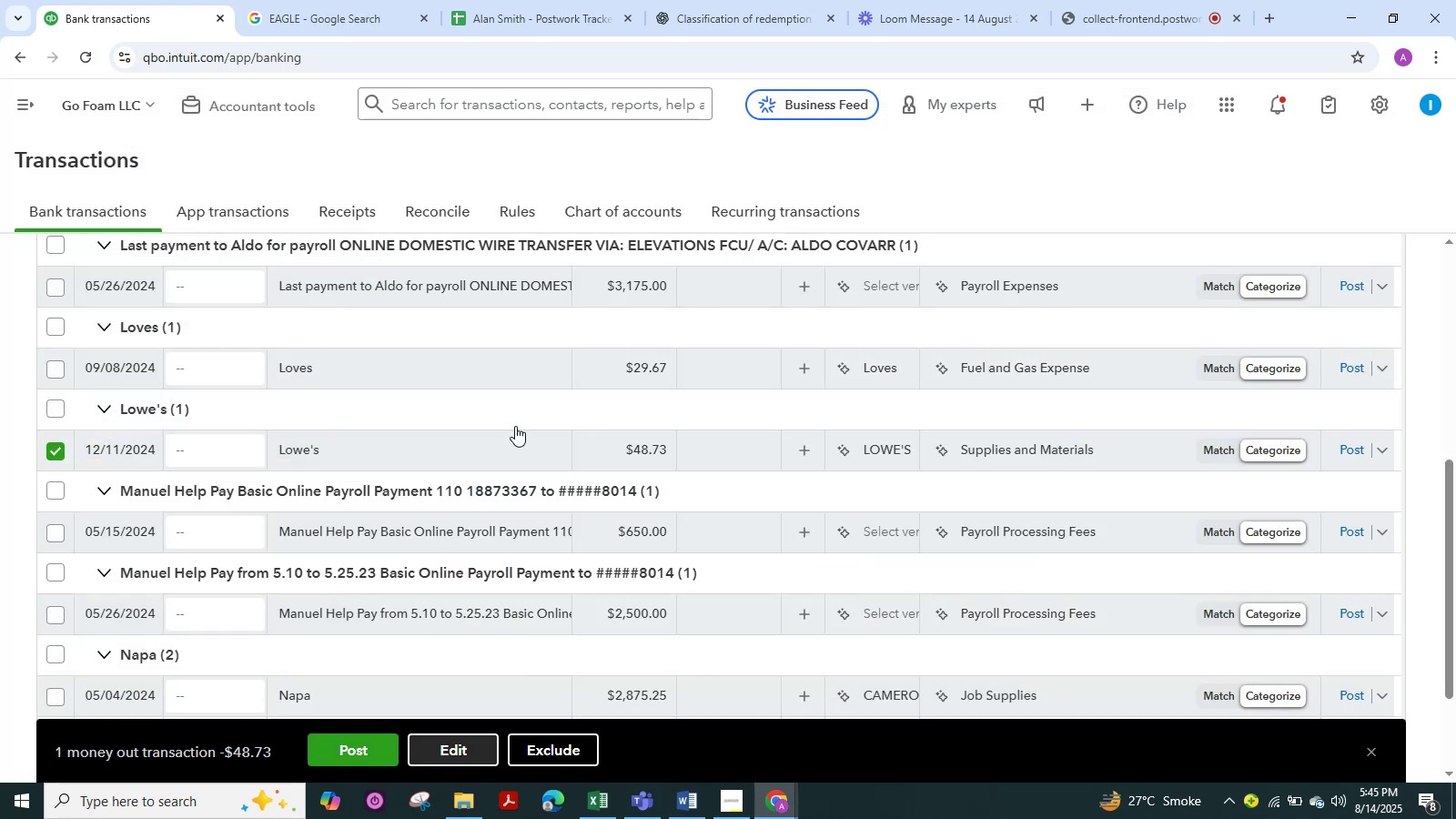 
left_click([540, 366])
 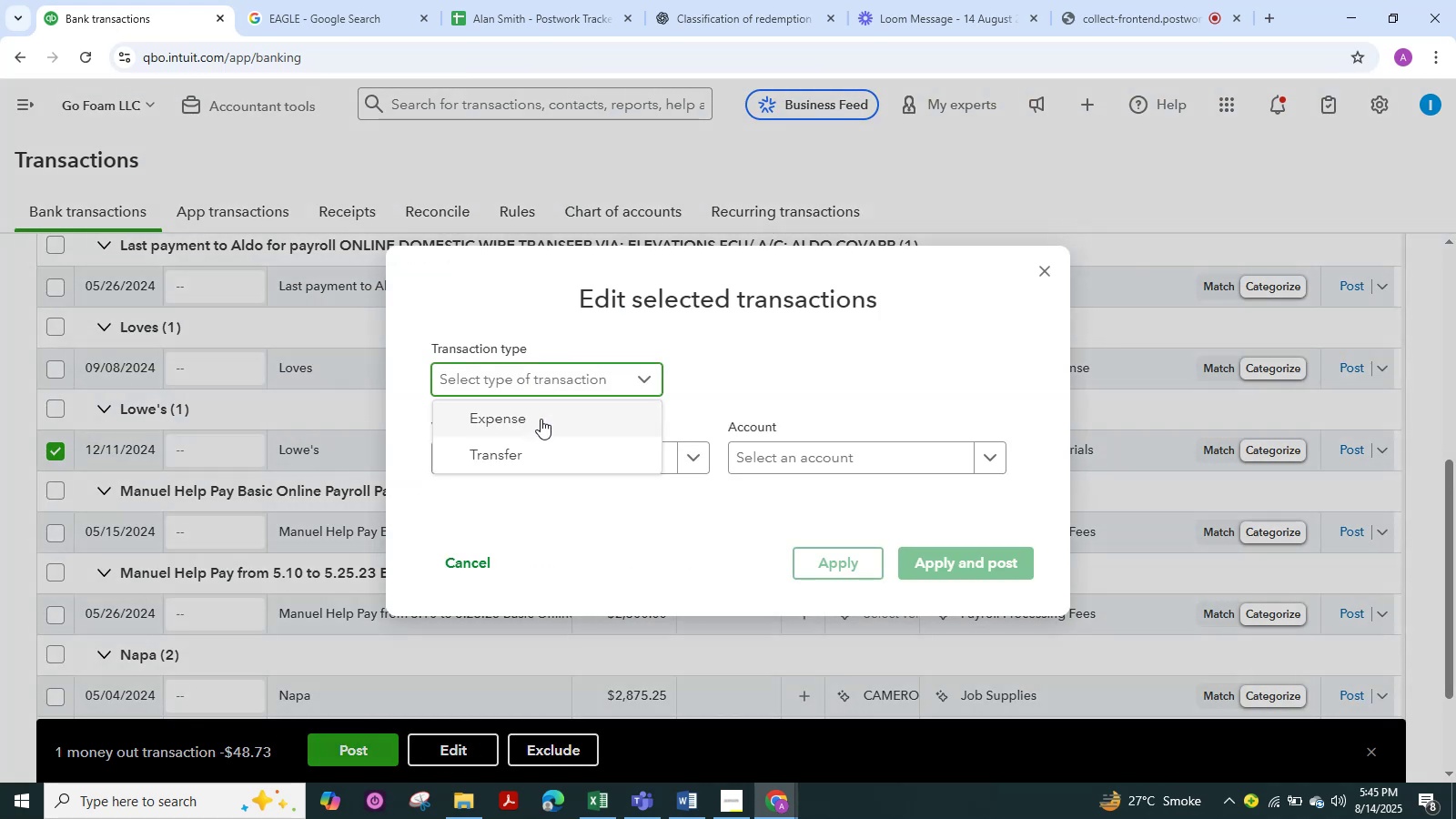 
left_click([541, 419])
 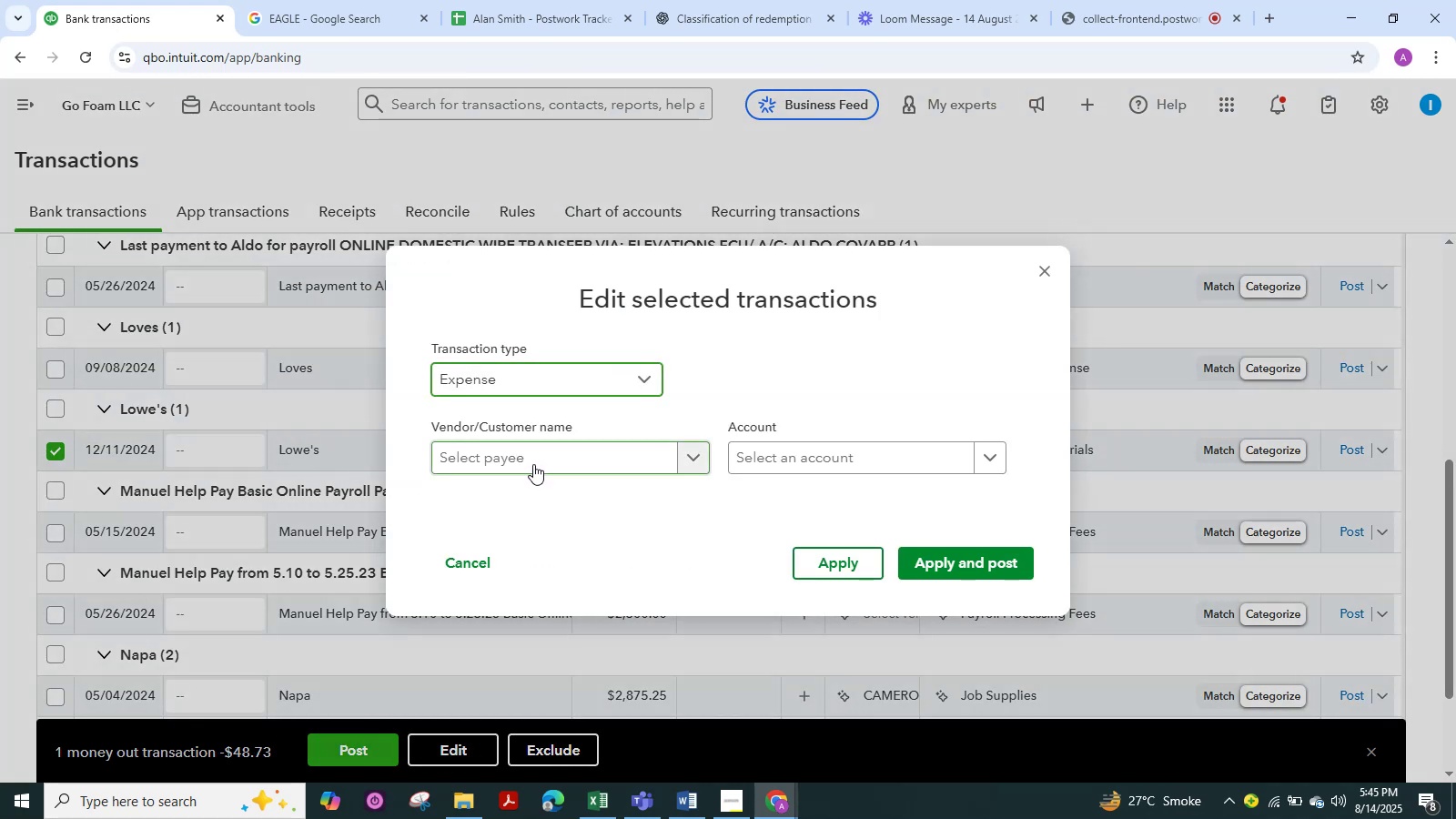 
left_click([533, 464])
 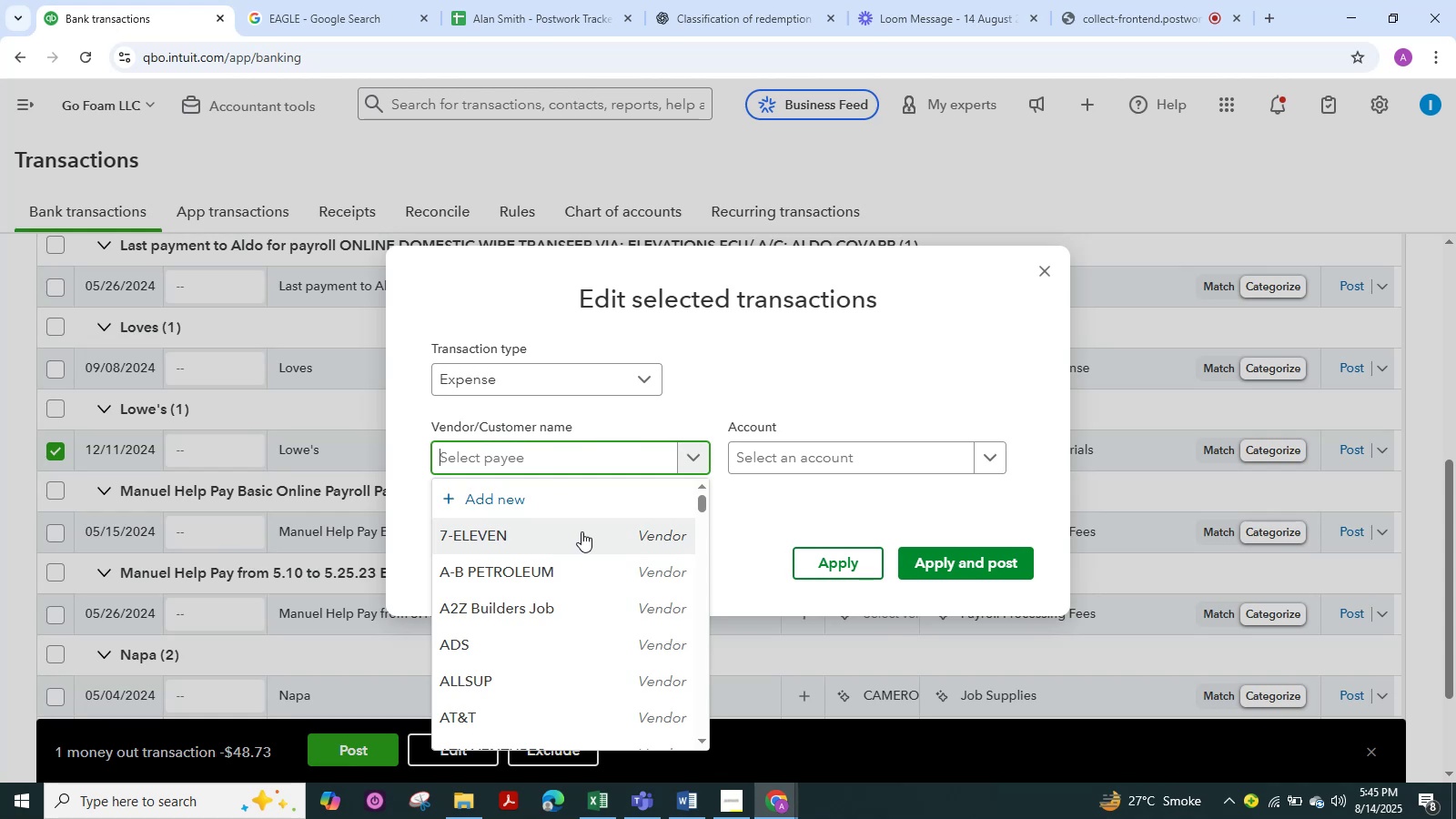 
type(lowe)
 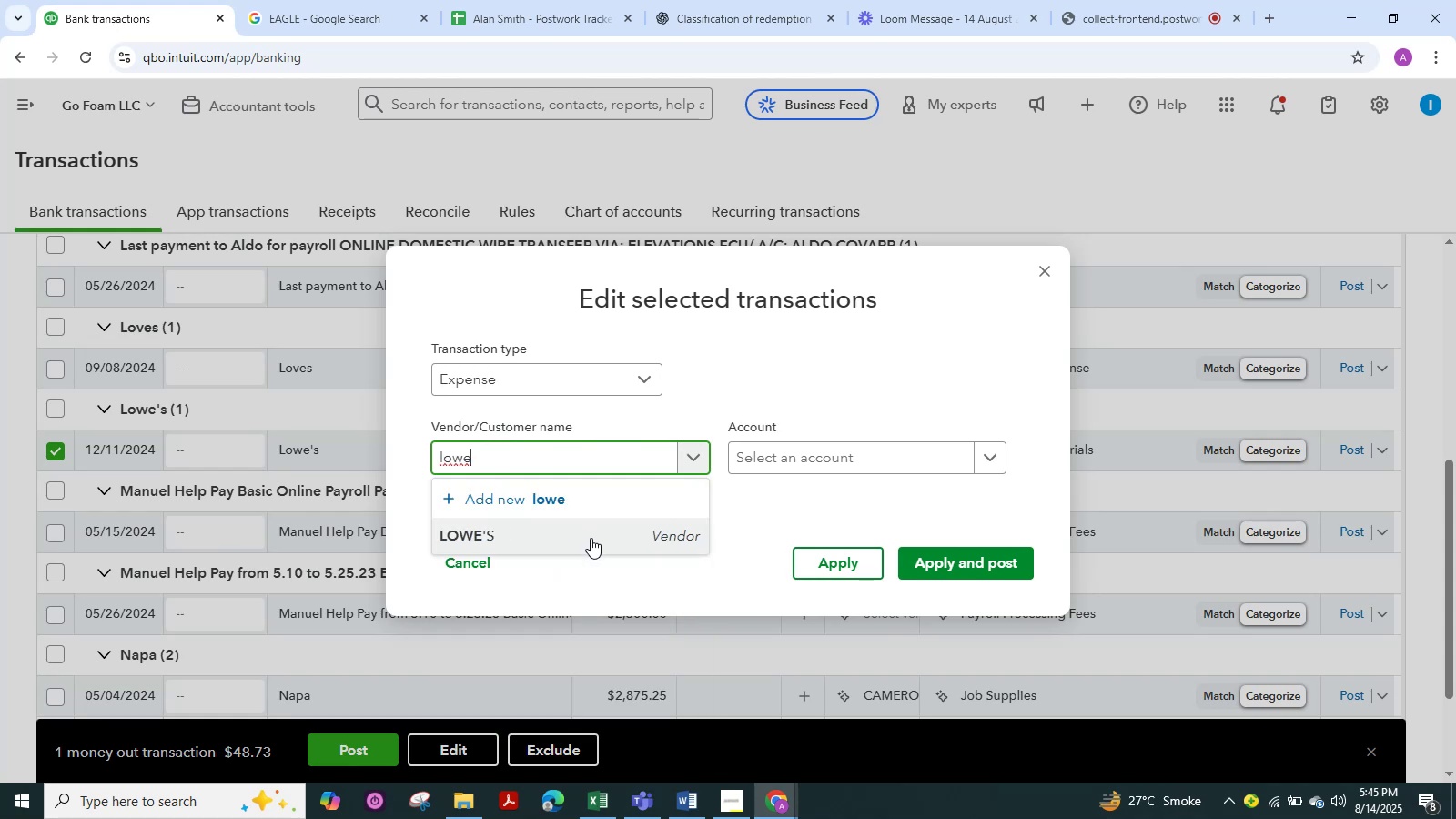 
left_click([591, 538])
 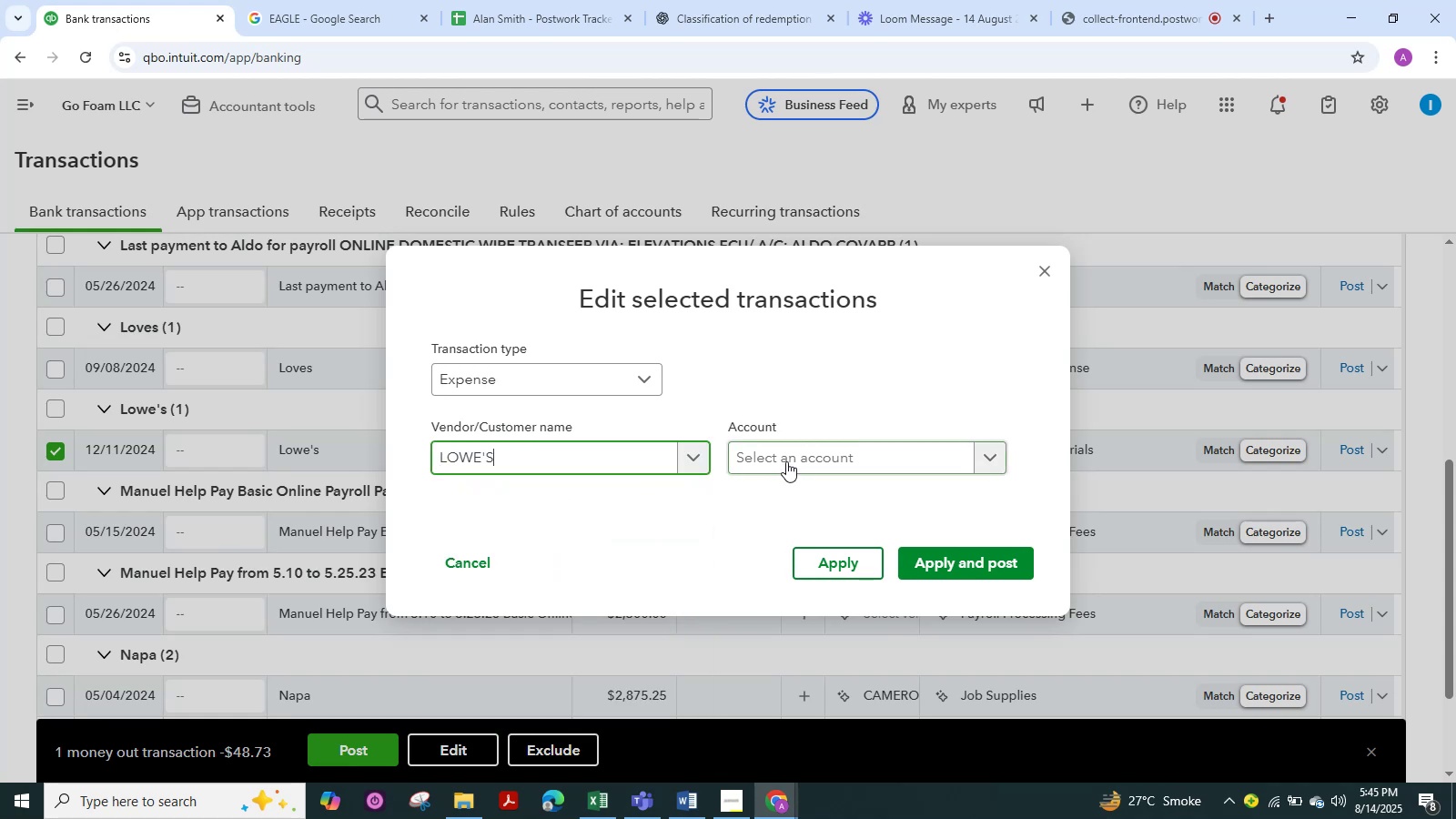 
left_click([791, 460])
 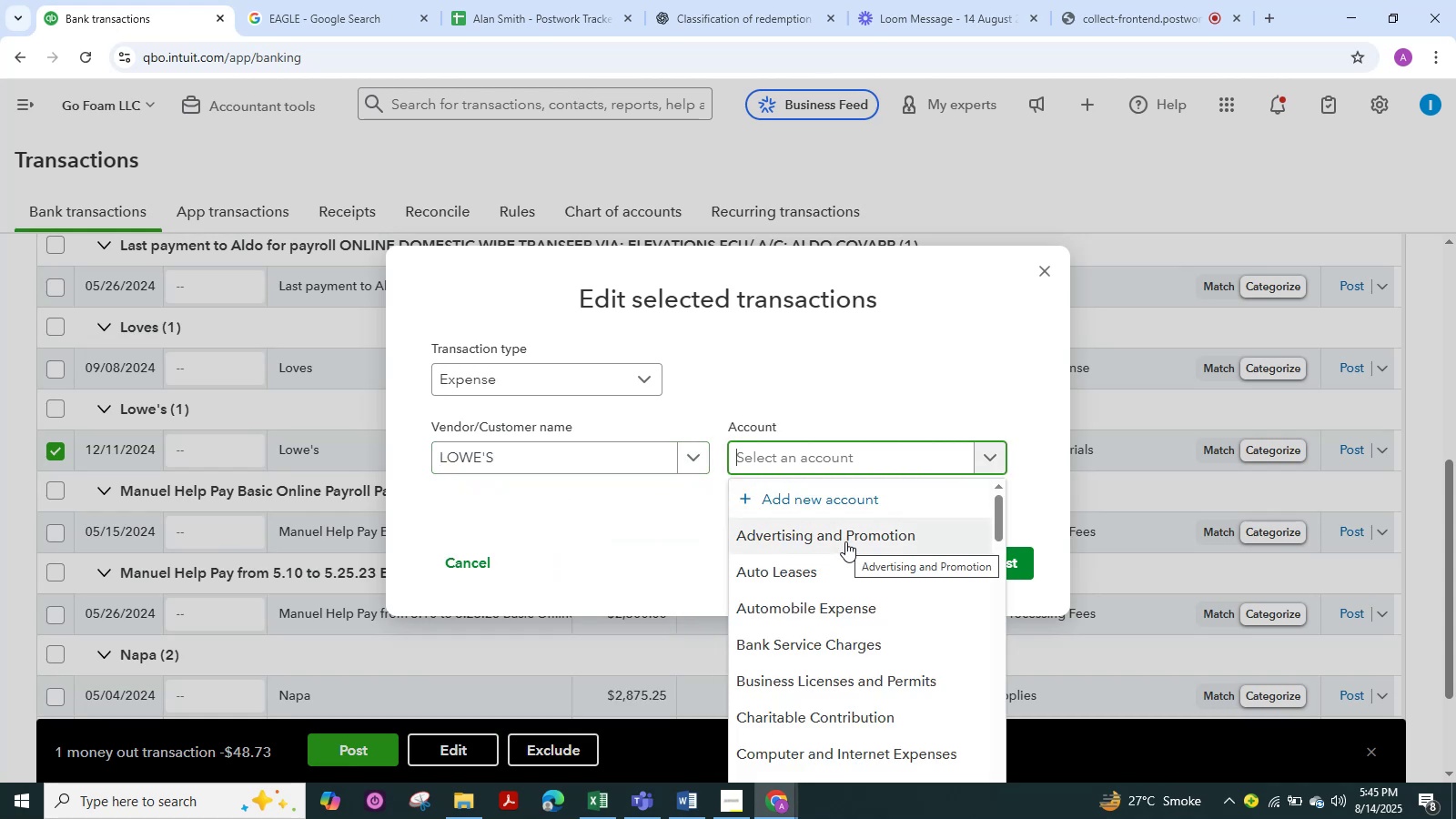 
type(suppli)
 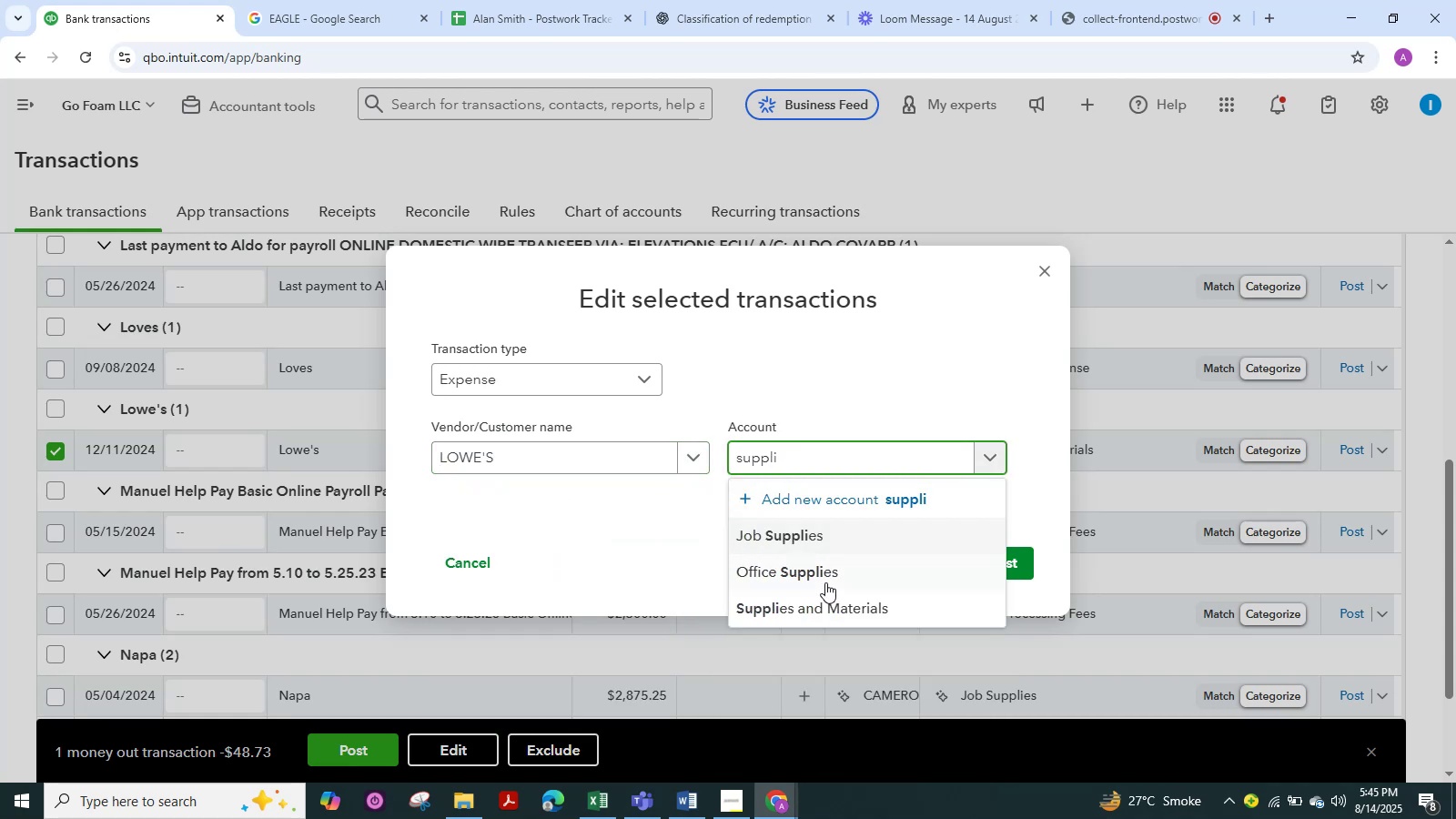 
left_click([821, 602])
 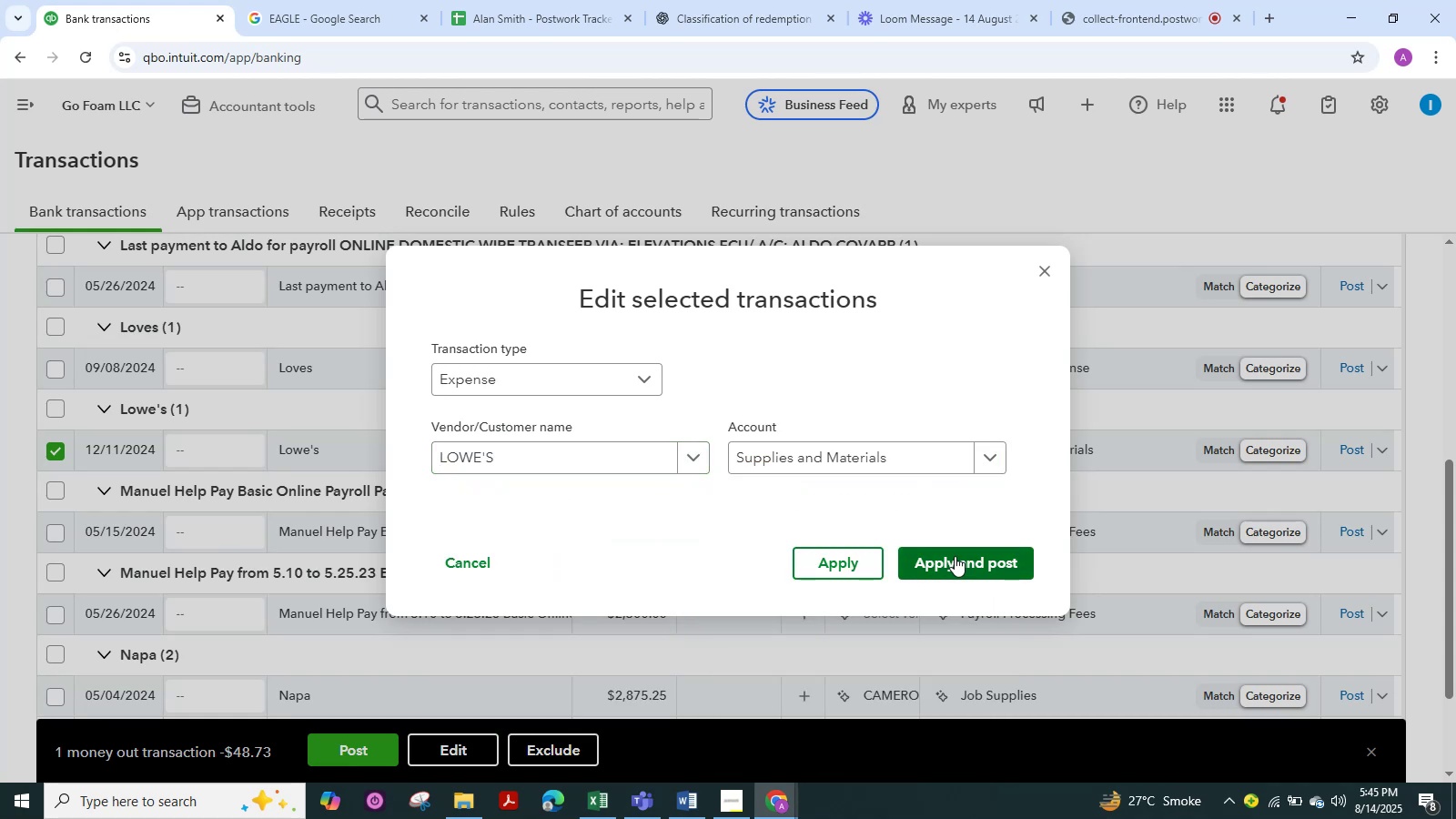 
left_click([955, 556])
 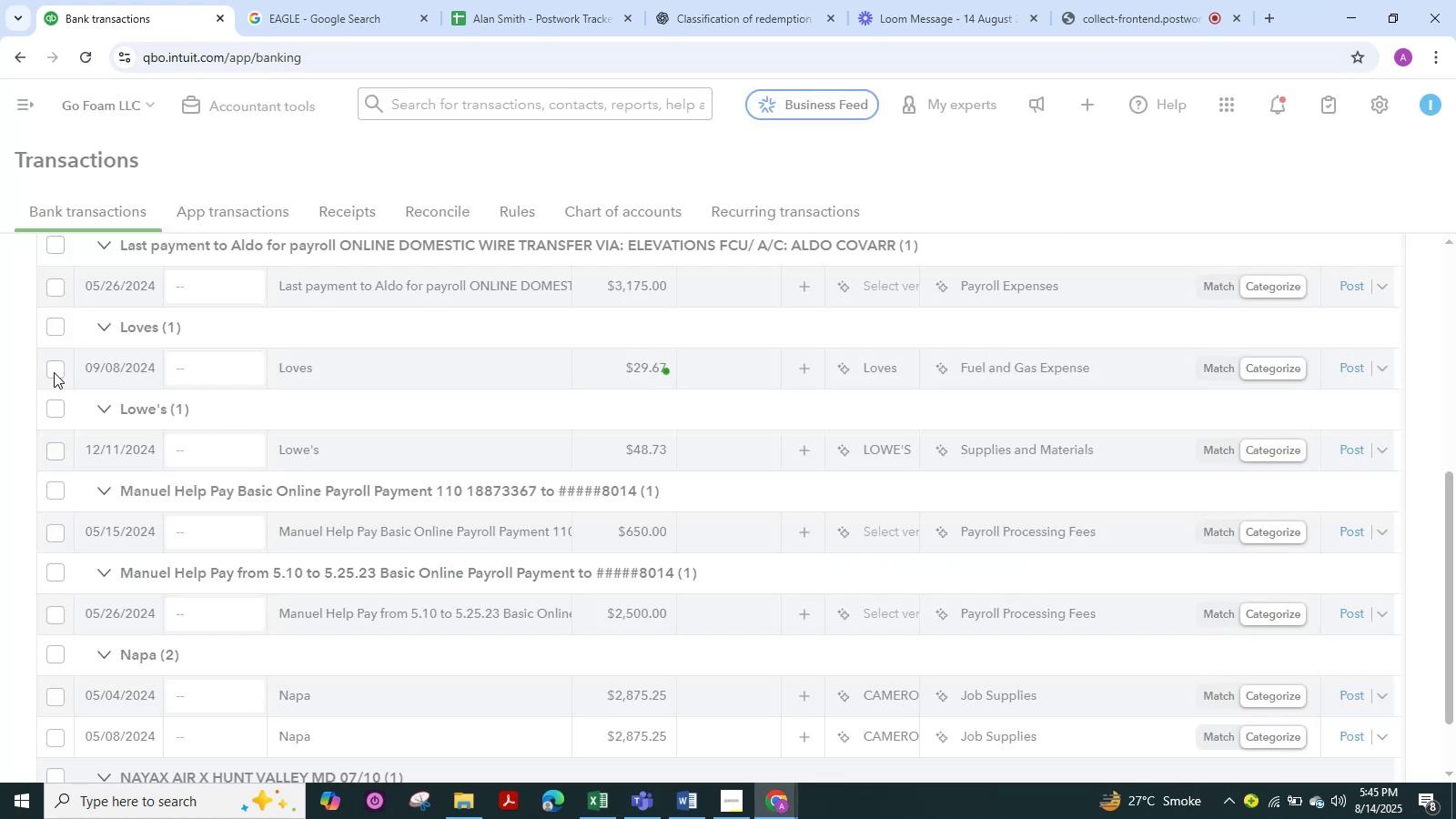 
left_click([54, 372])
 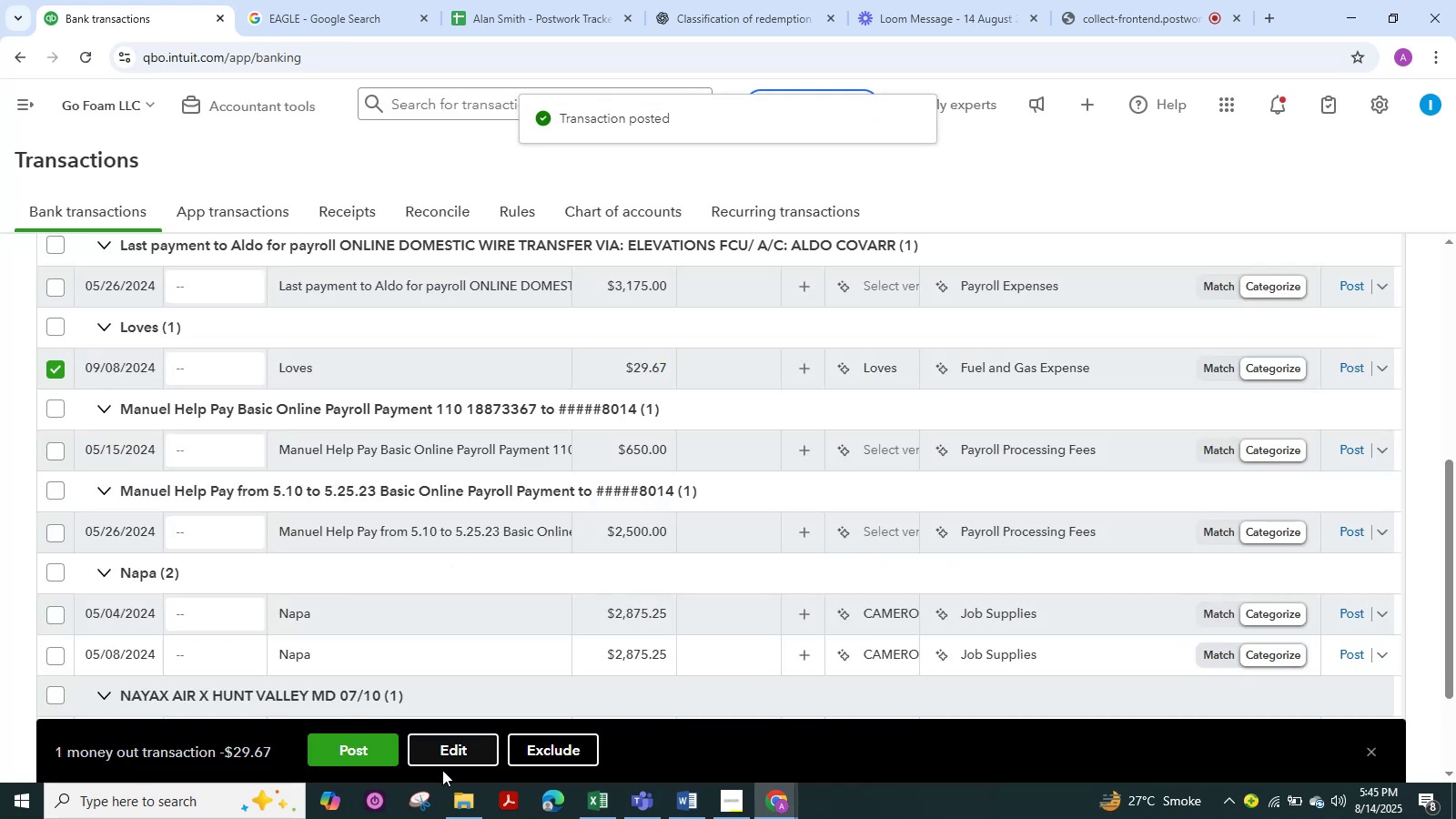 
double_click([442, 752])
 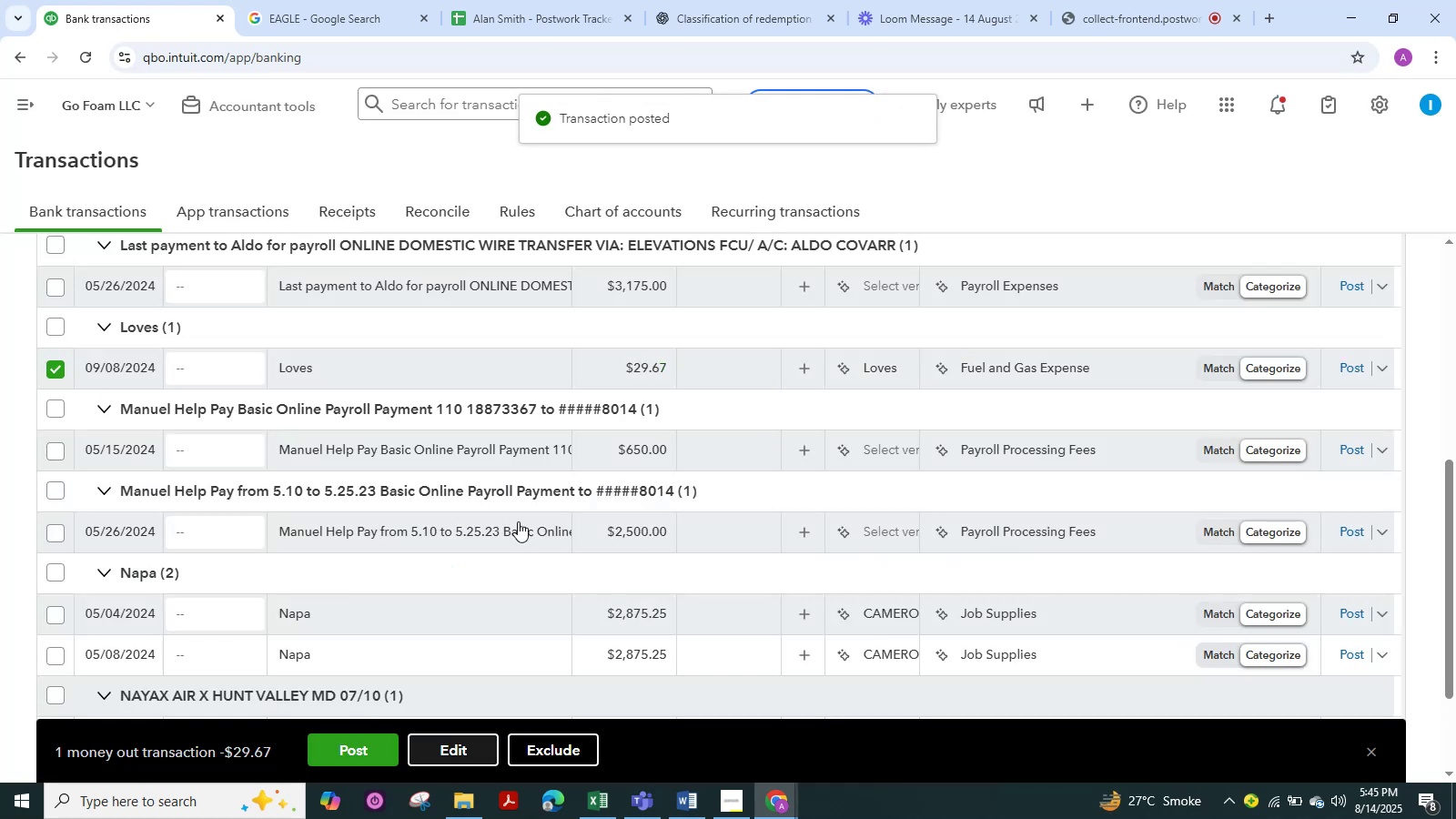 
mouse_move([549, 439])
 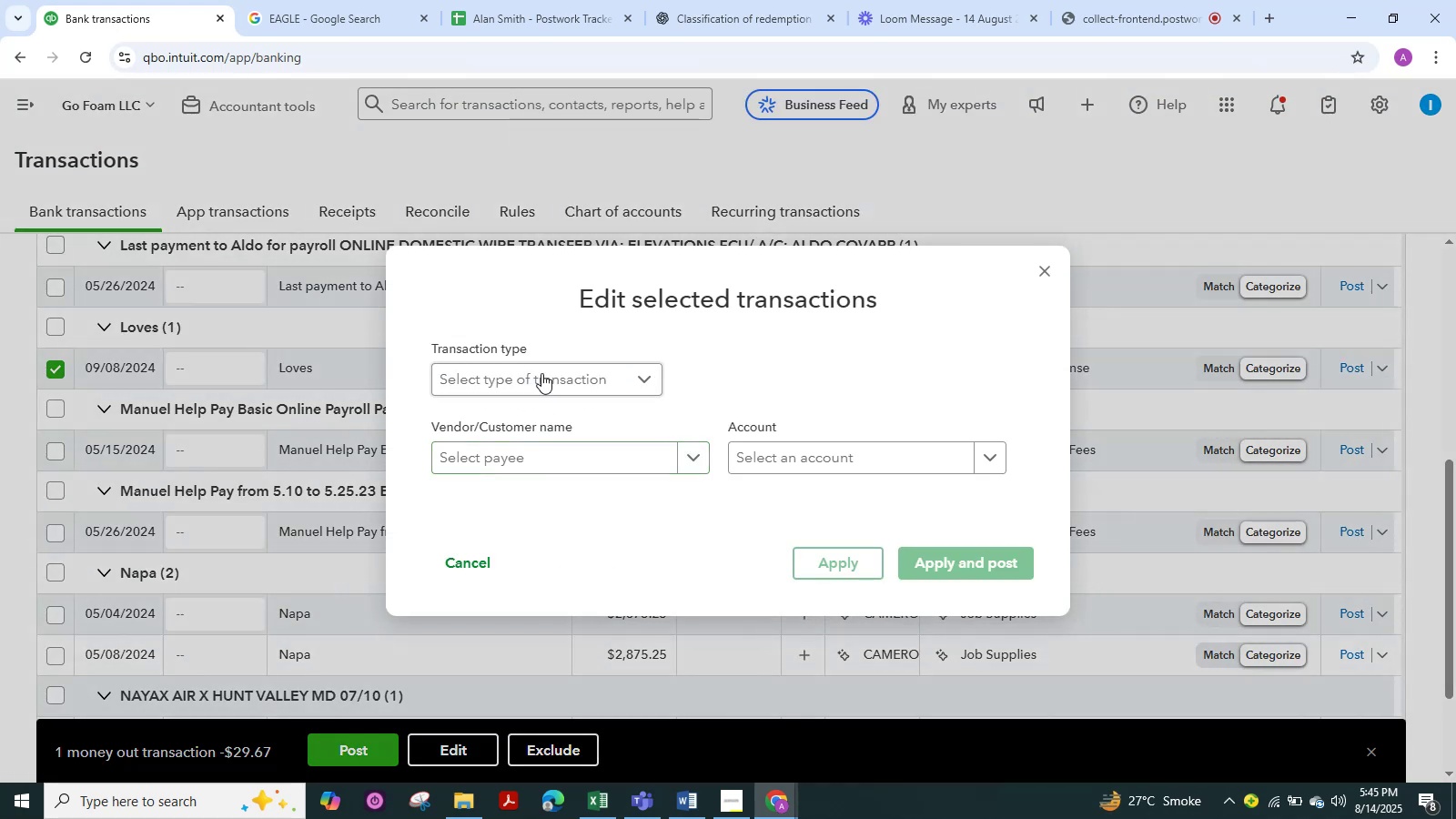 
left_click([541, 373])
 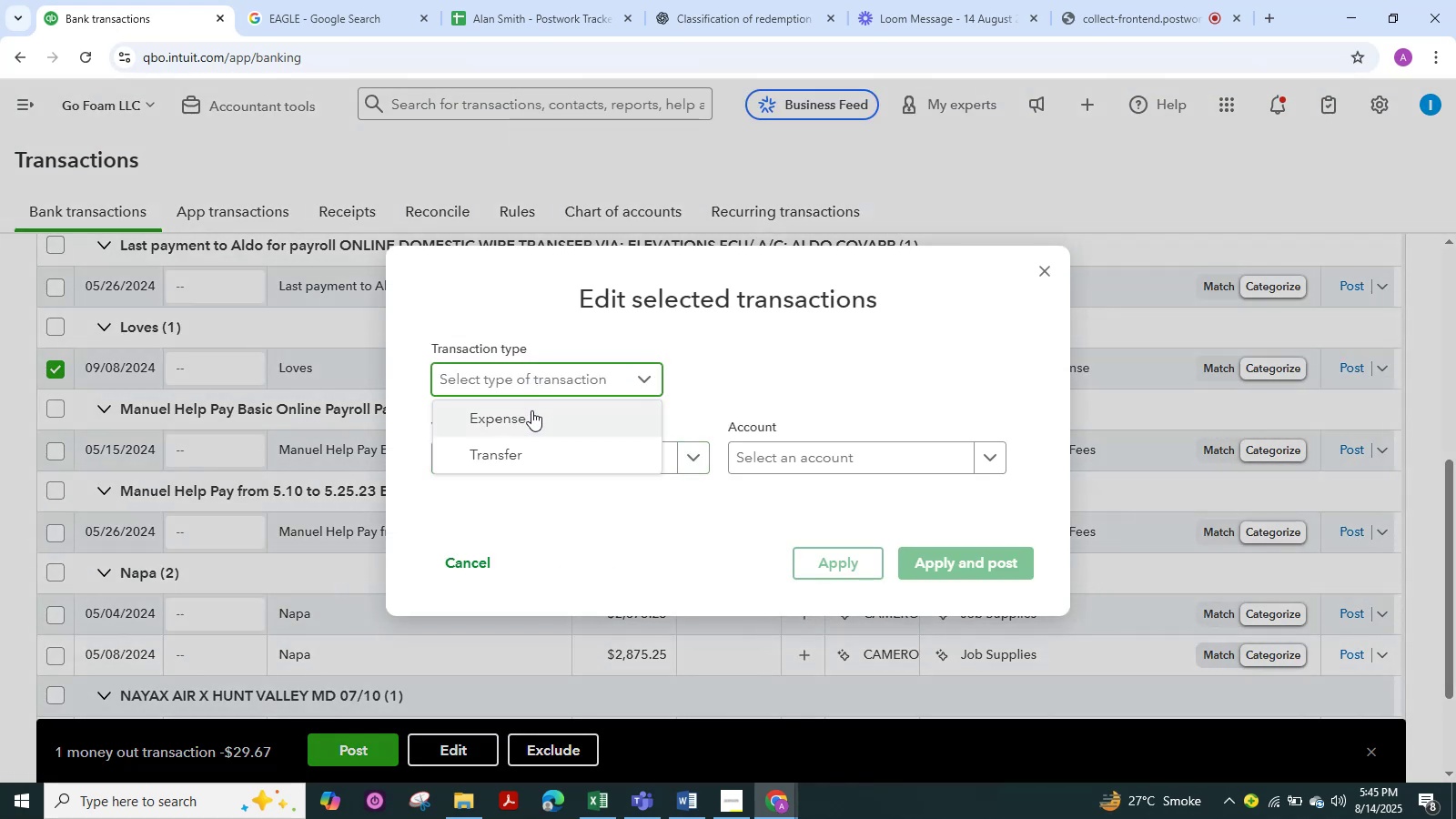 
left_click([531, 410])
 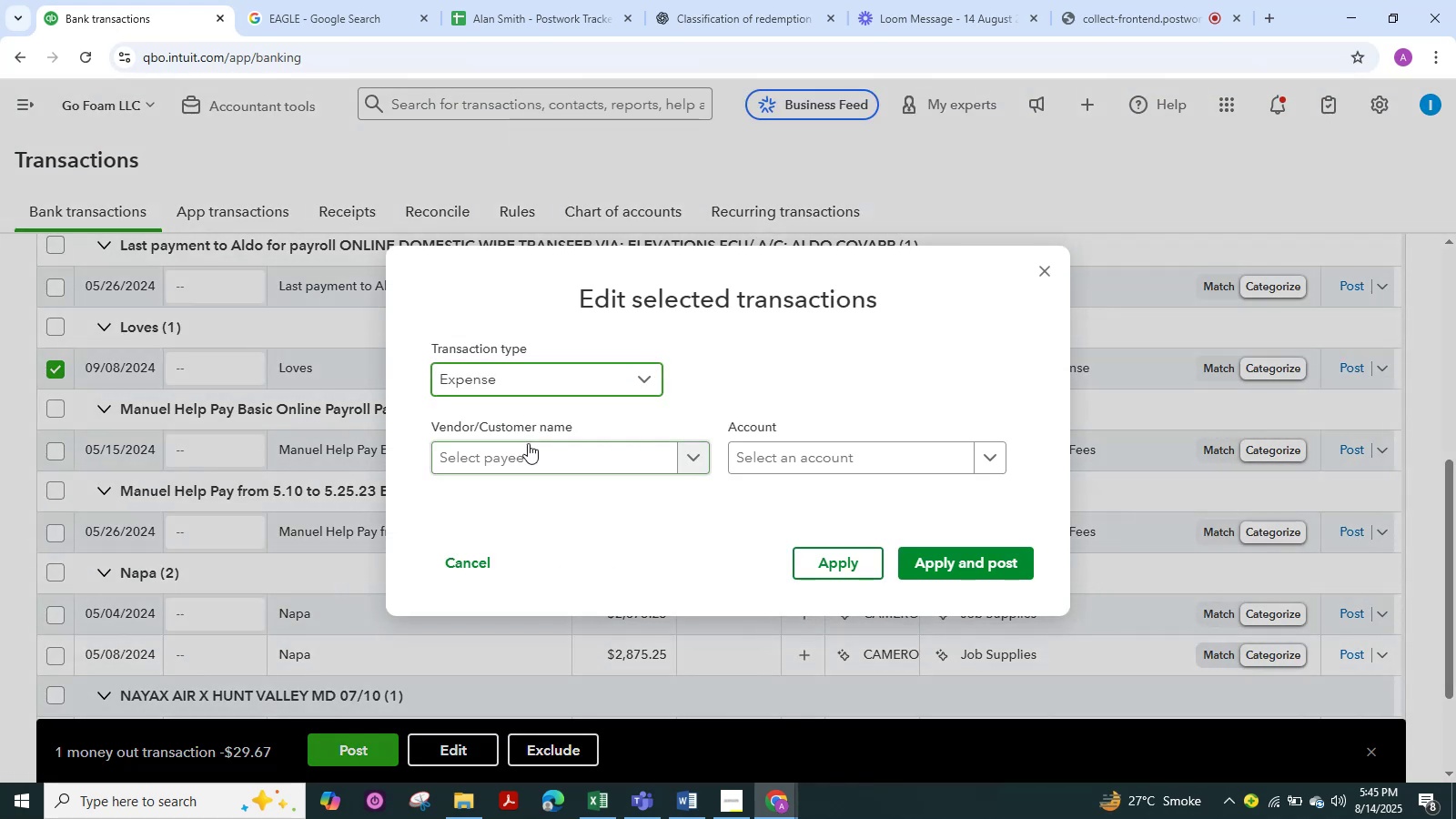 
left_click([527, 447])
 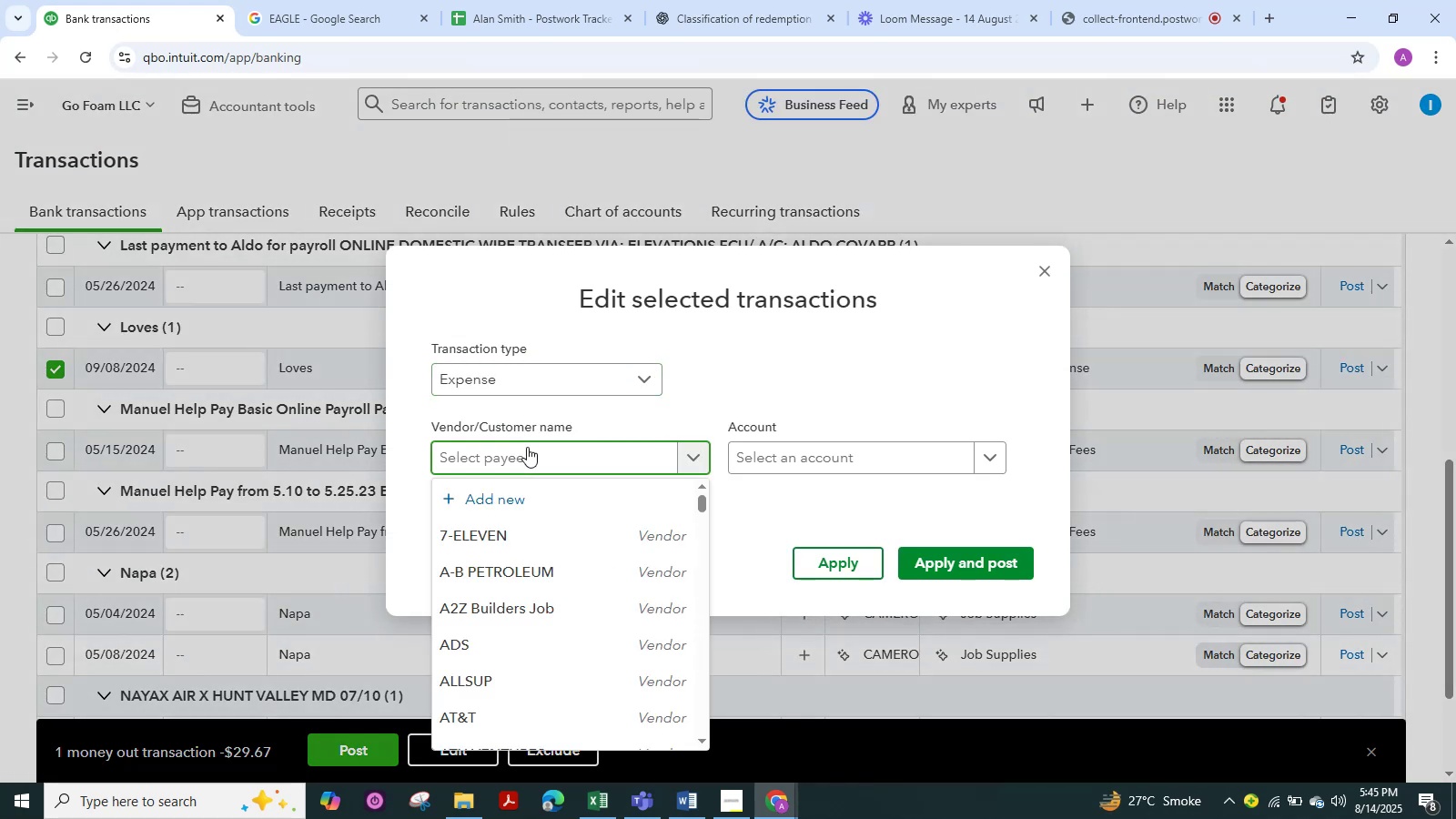 
type(Loves)
 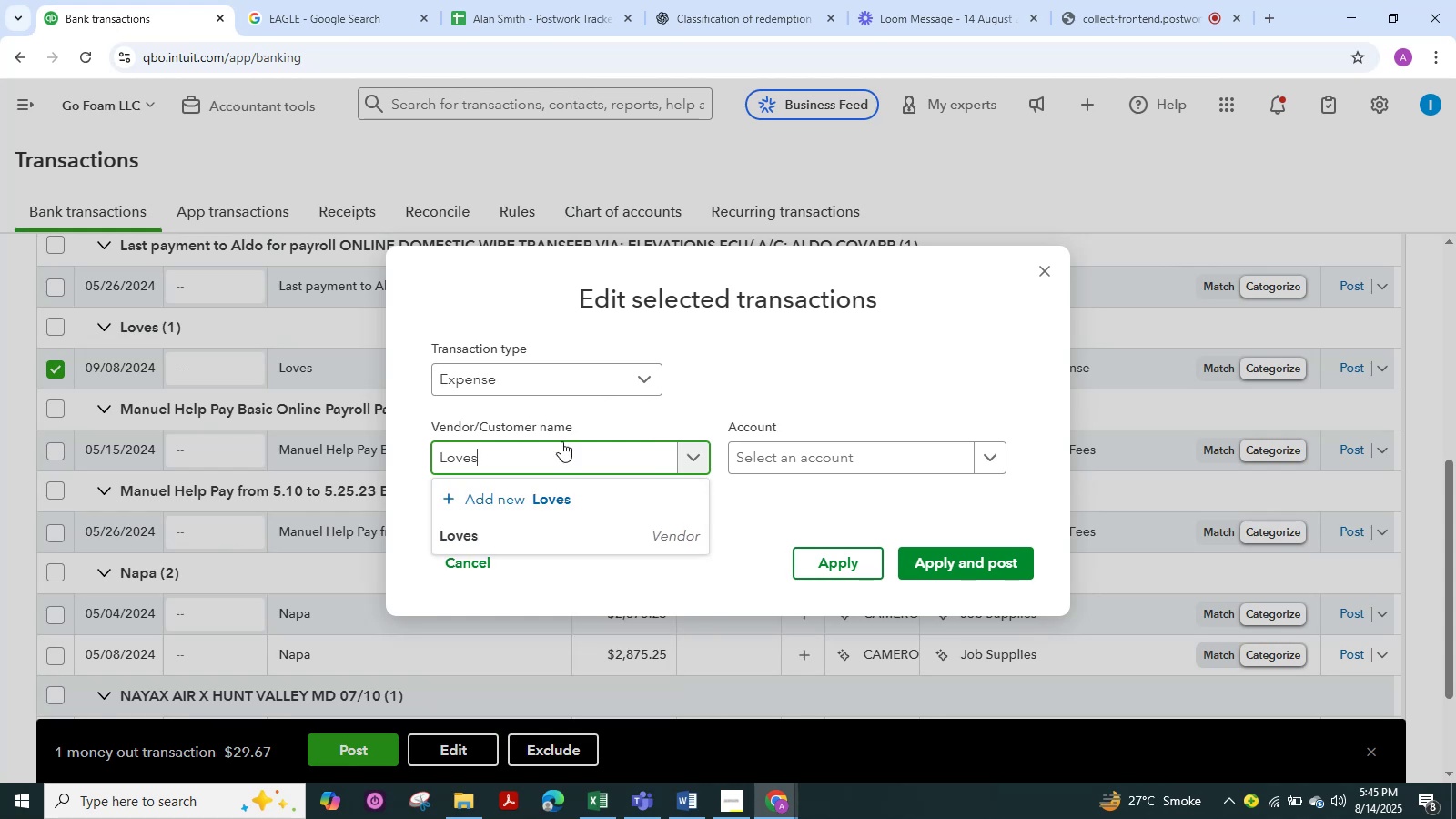 
left_click([543, 533])
 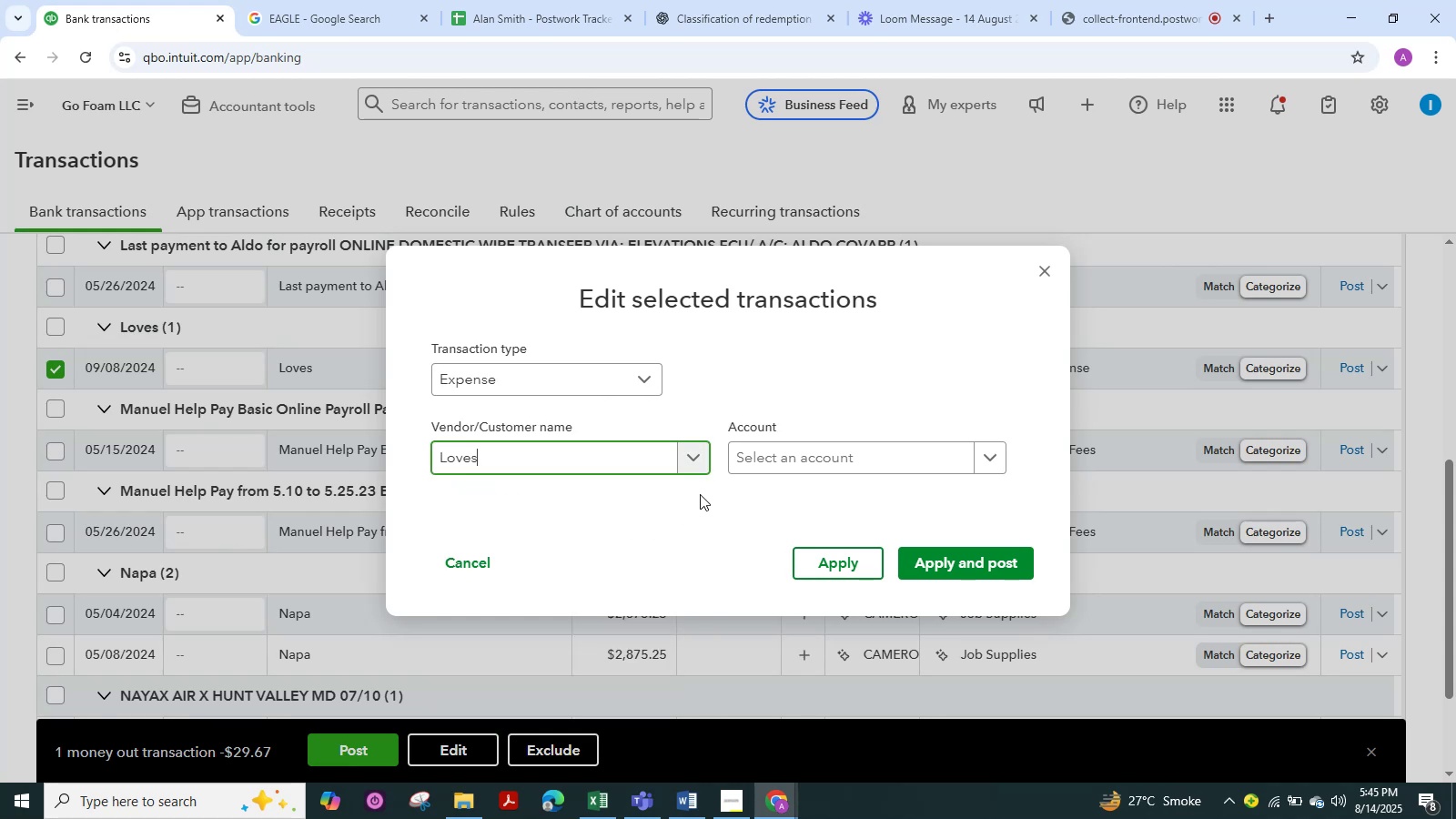 
left_click([786, 462])
 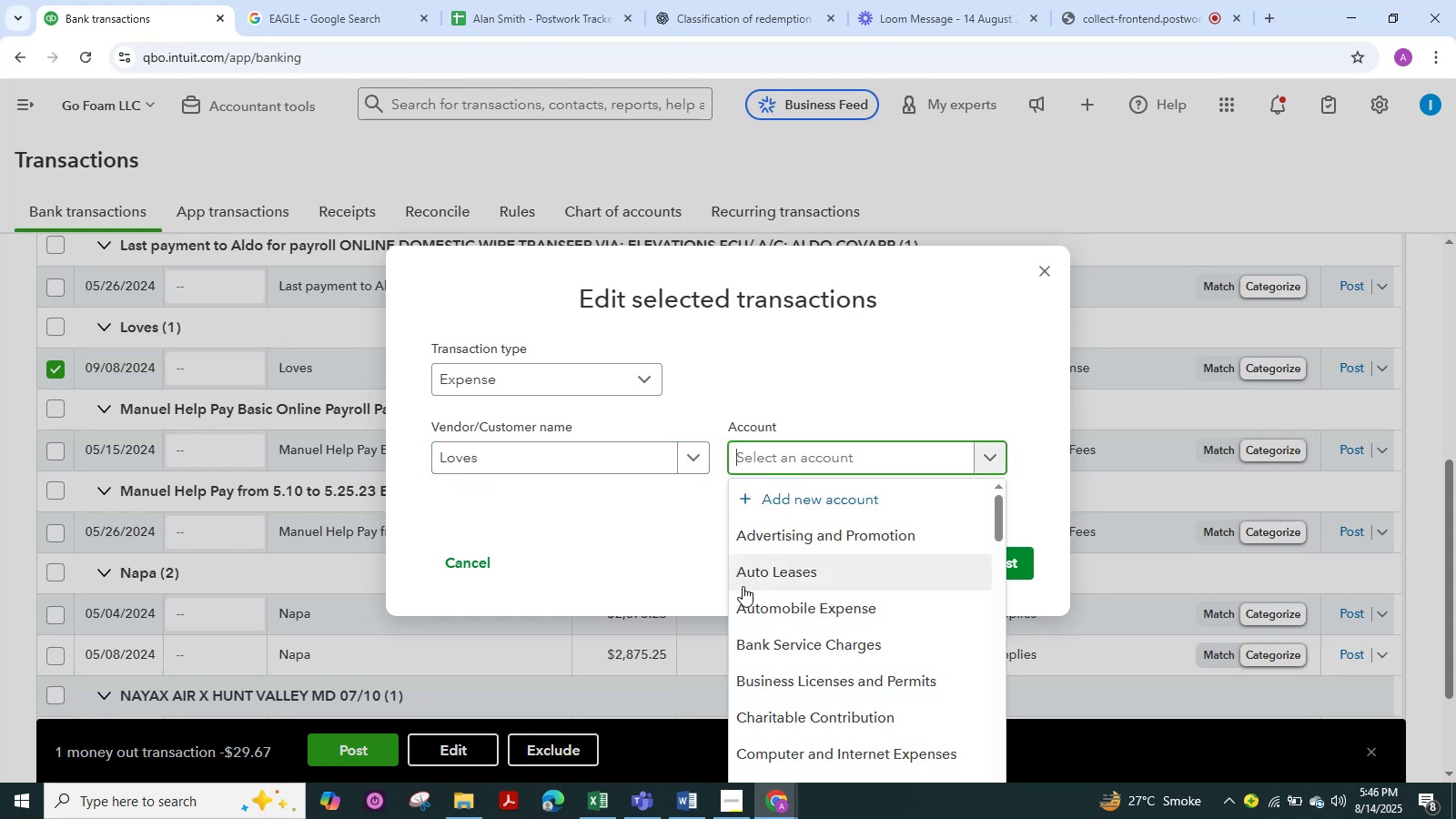 
left_click([753, 599])
 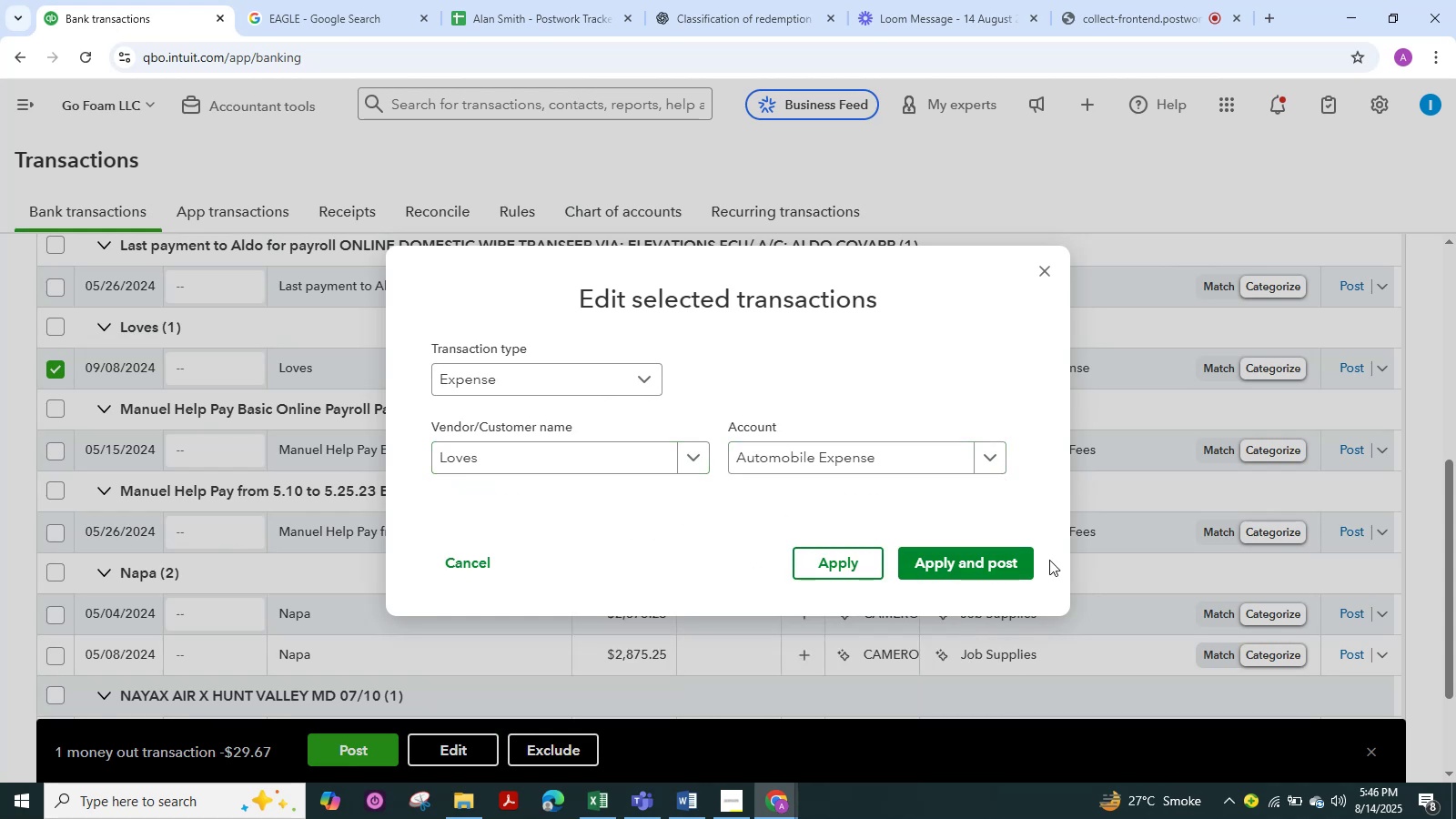 
left_click([985, 568])
 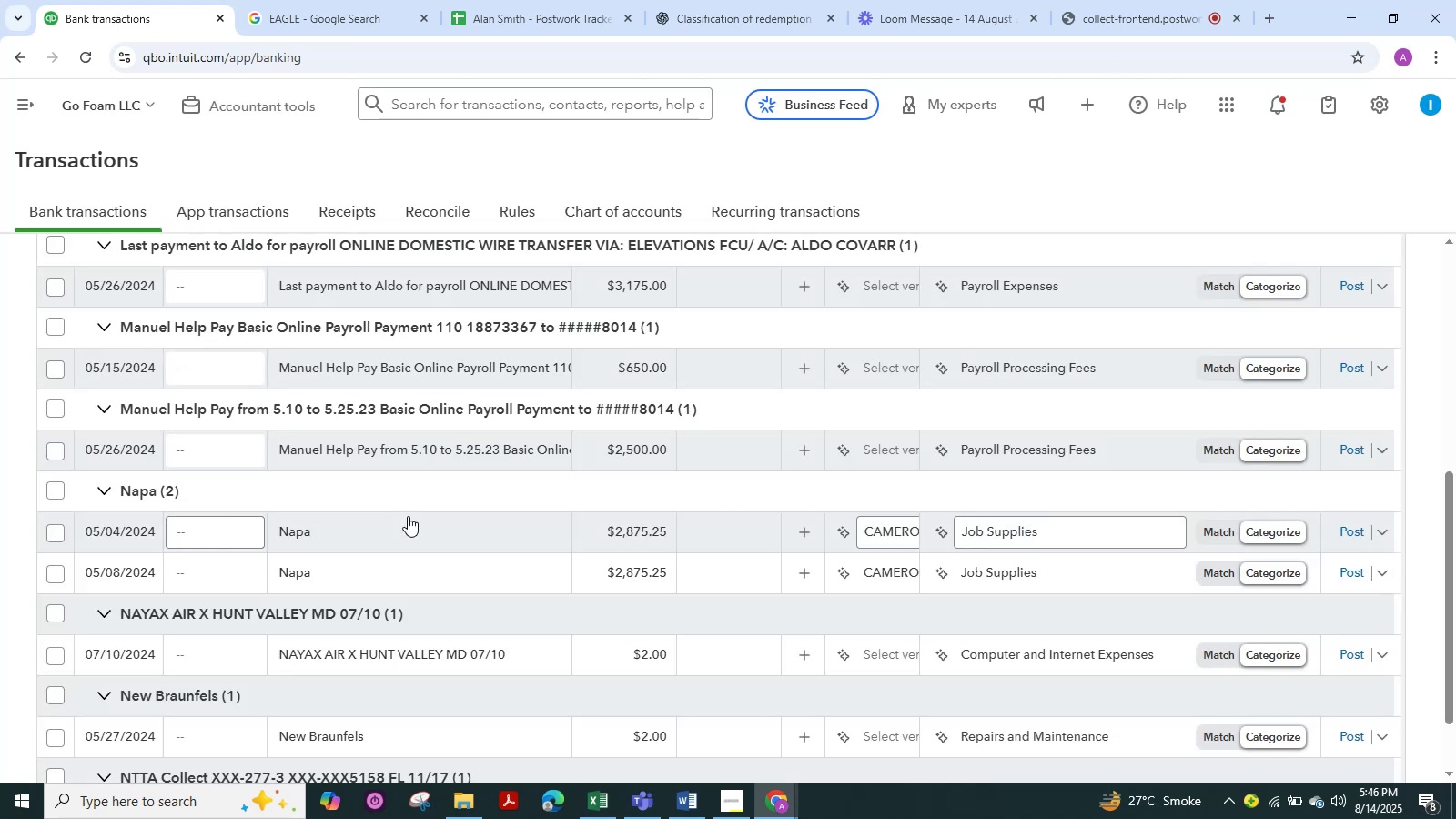 
wait(13.62)
 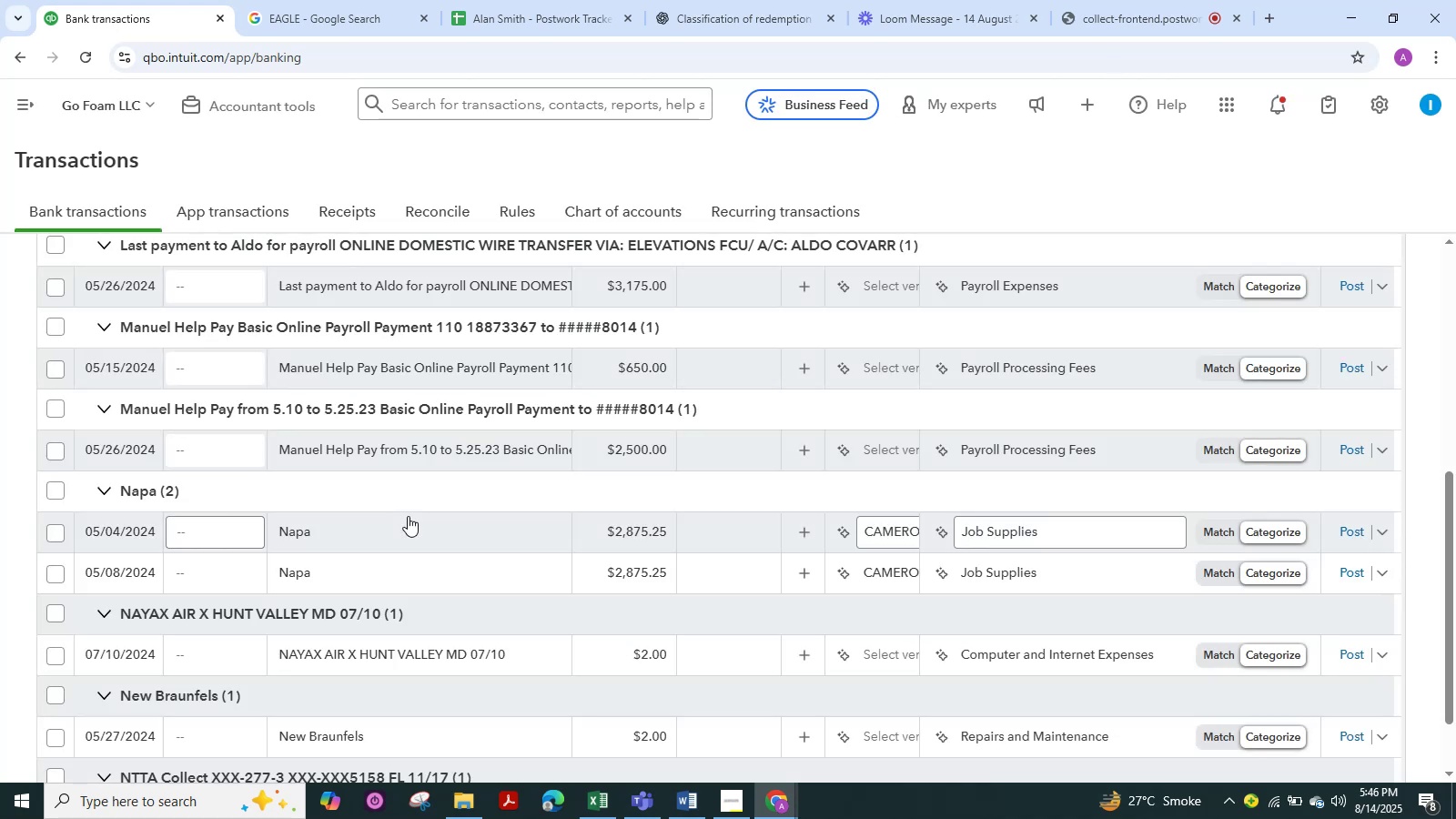 
scroll: coordinate [366, 519], scroll_direction: up, amount: 4.0
 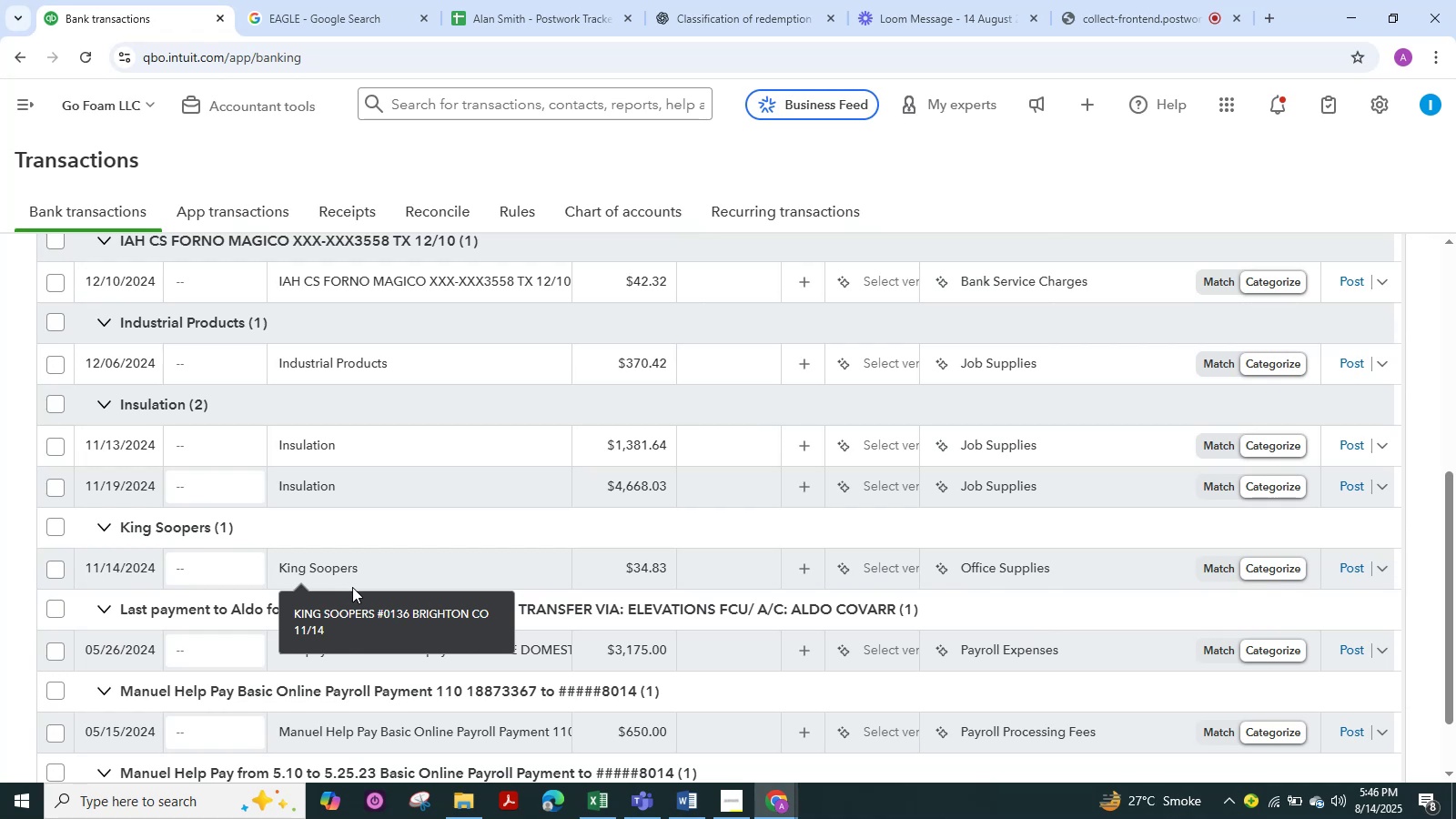 
wait(17.64)
 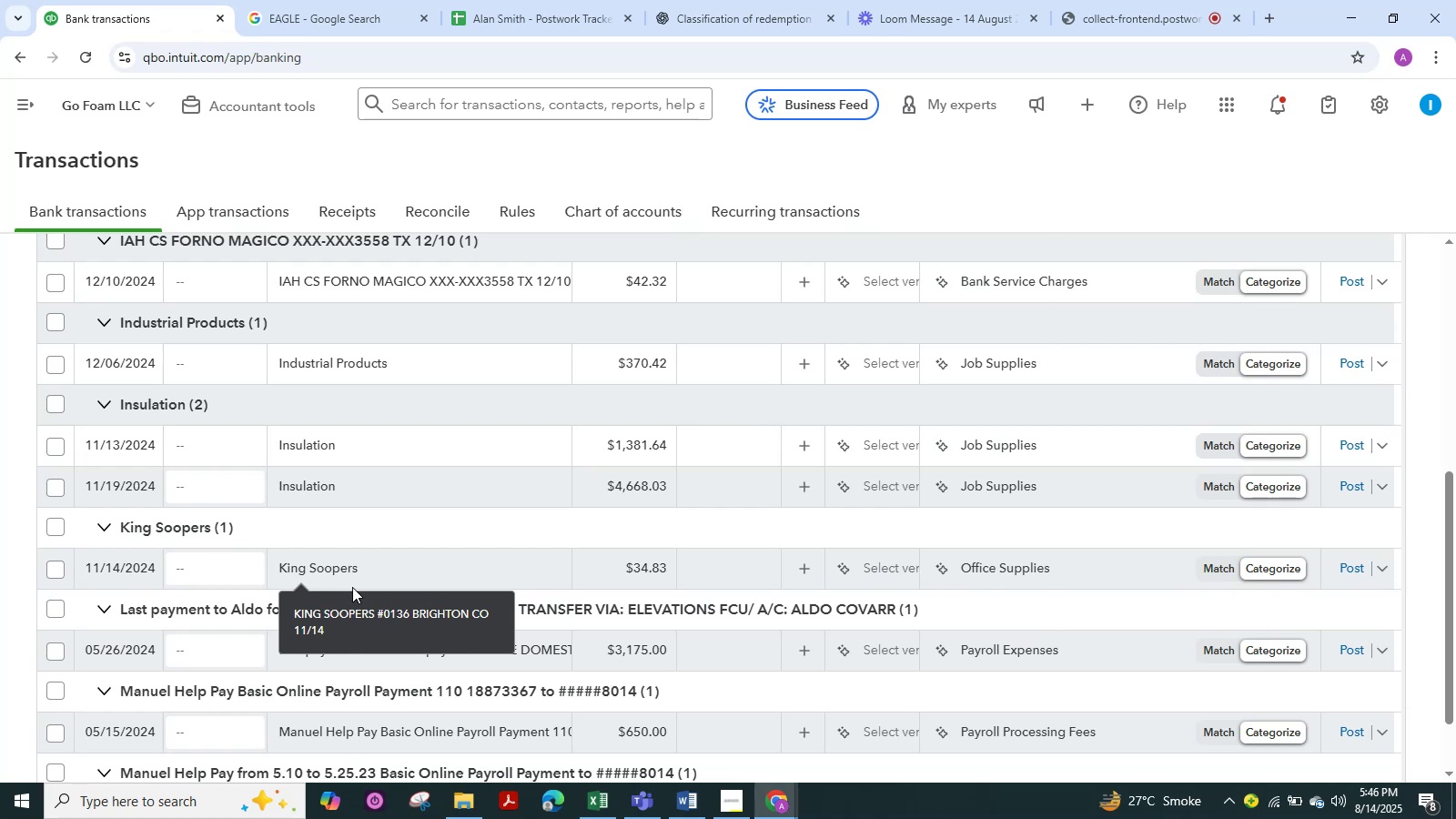 
scroll: coordinate [352, 587], scroll_direction: up, amount: 6.0
 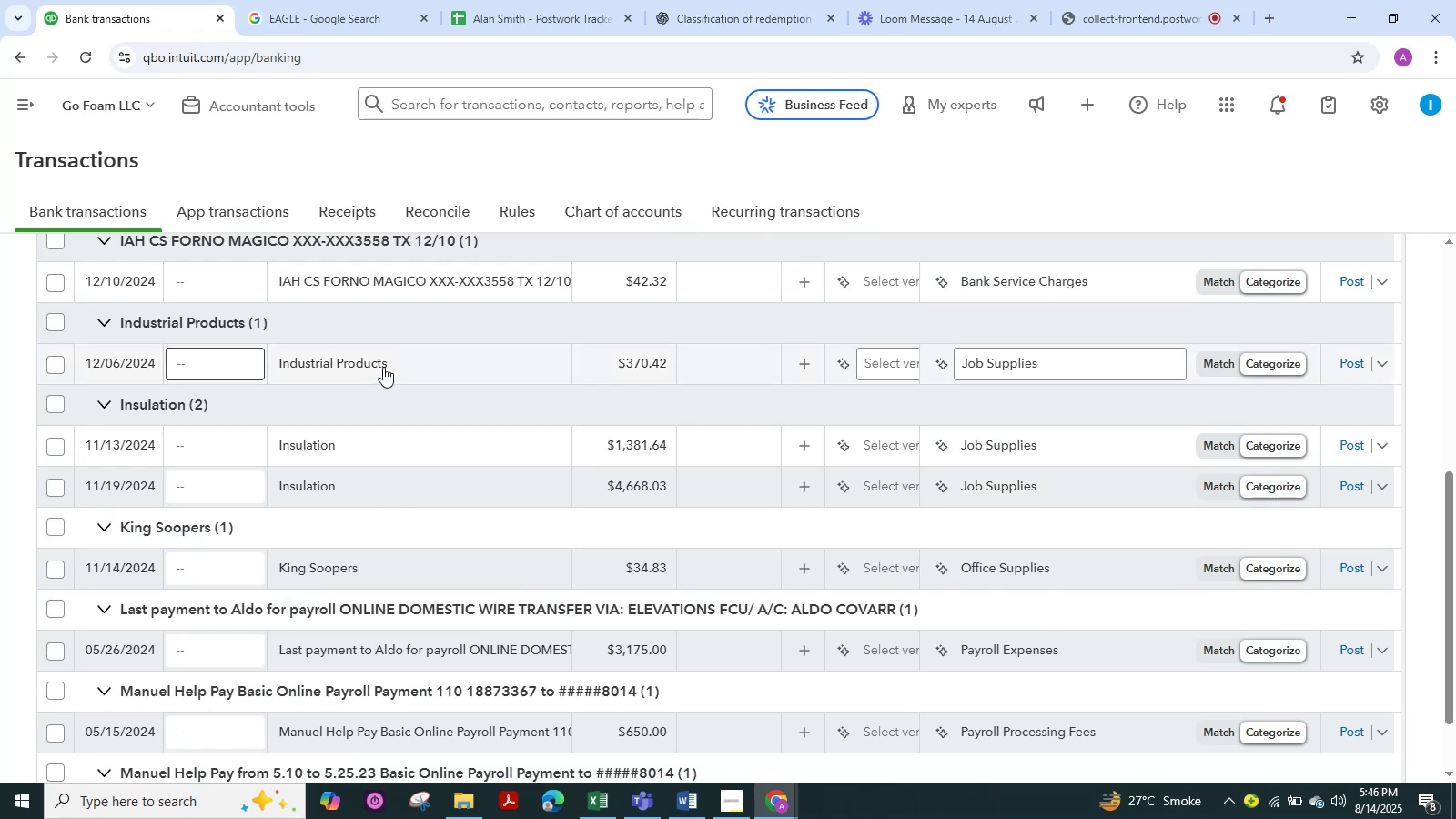 
left_click([383, 367])
 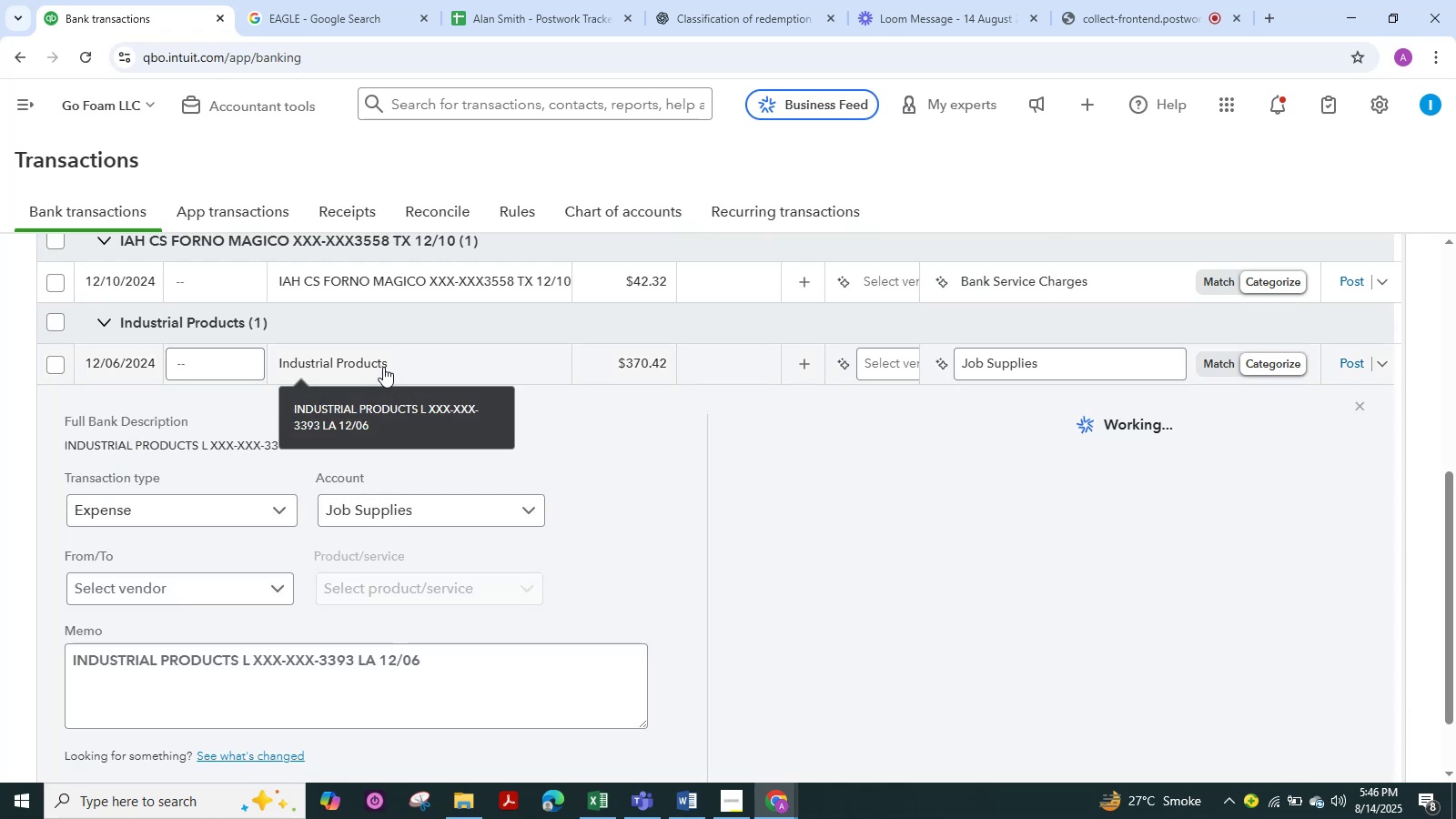 
left_click([383, 367])
 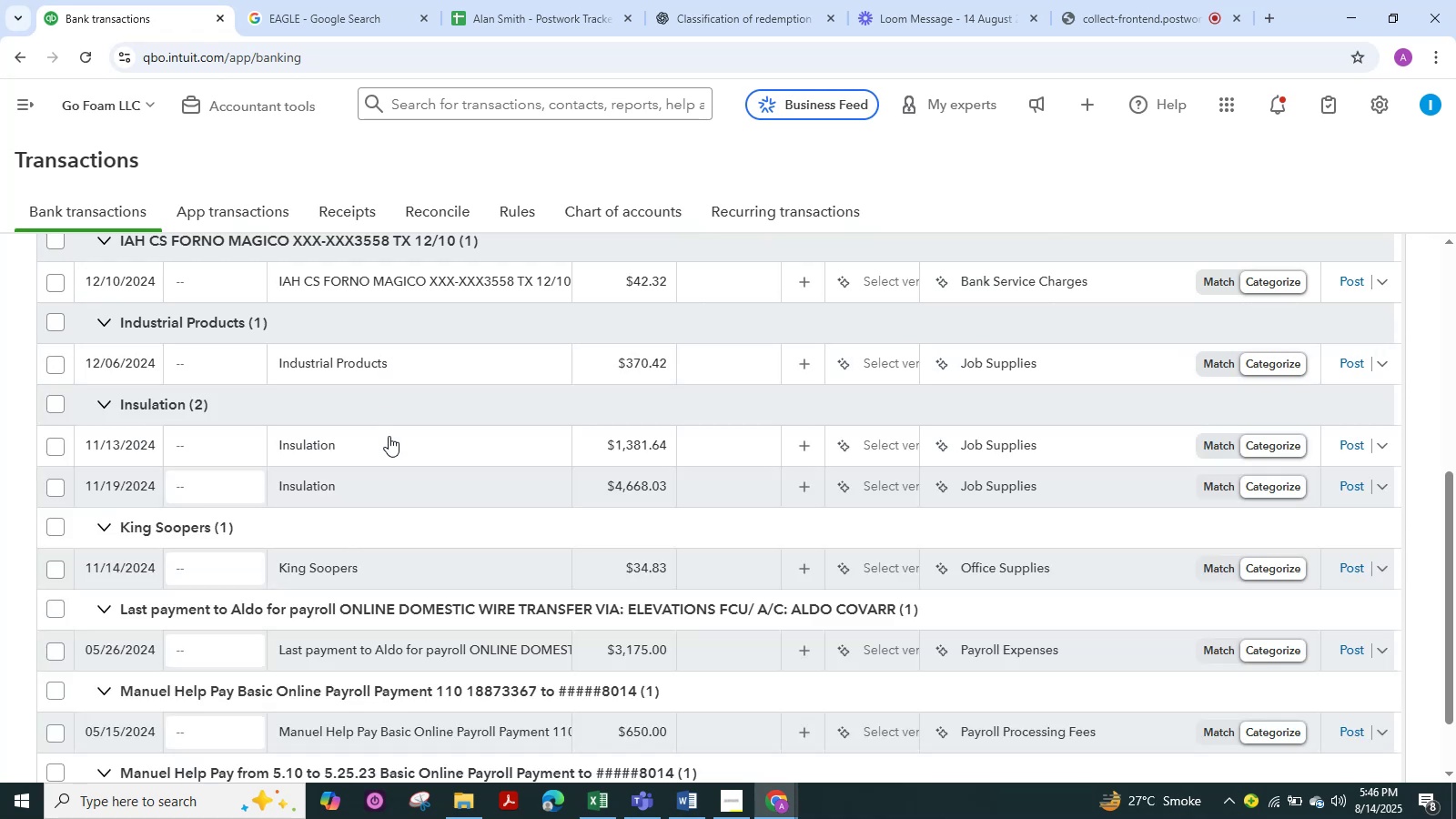 
scroll: coordinate [430, 580], scroll_direction: down, amount: 11.0
 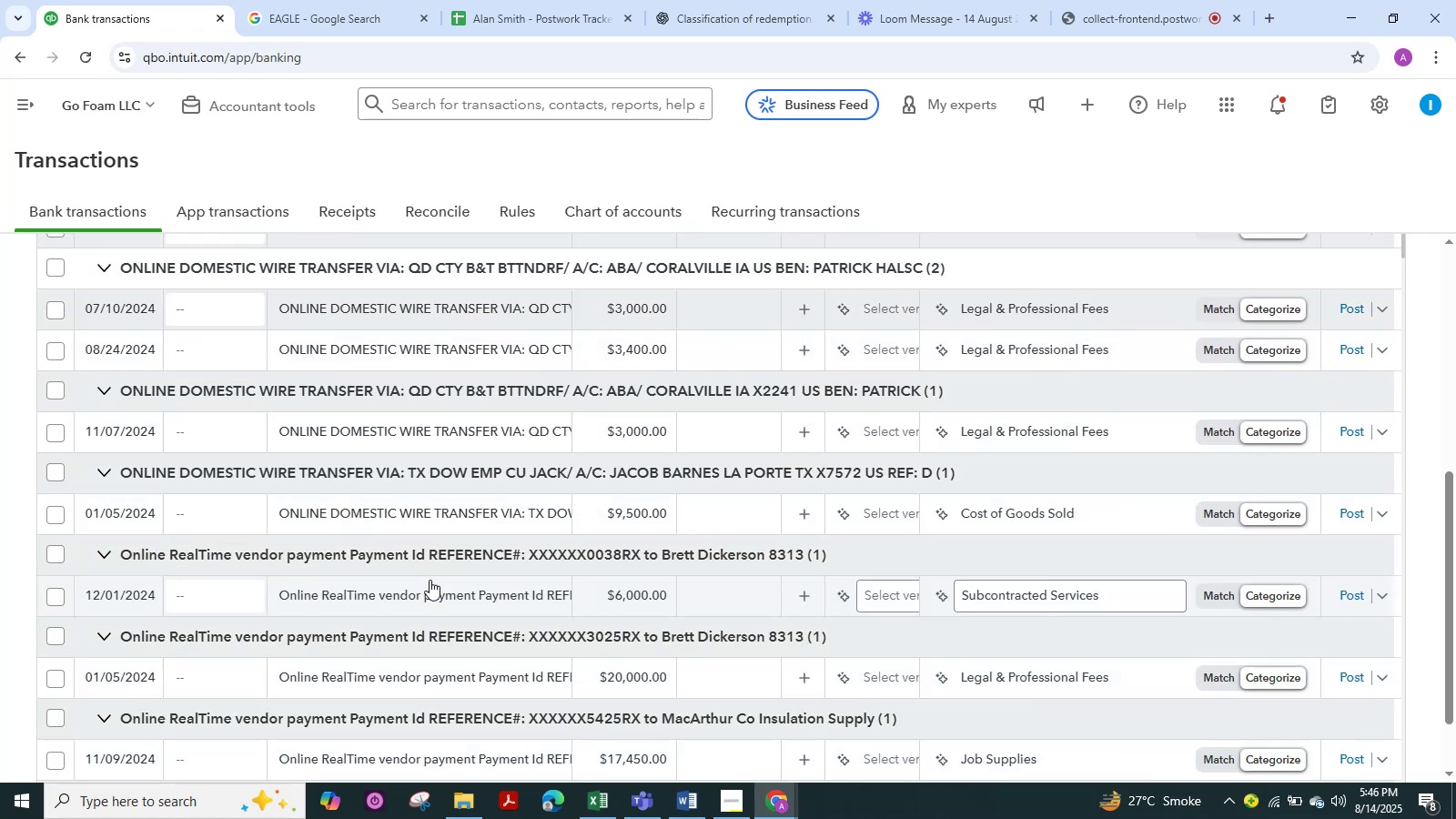 
scroll: coordinate [430, 580], scroll_direction: up, amount: 27.0
 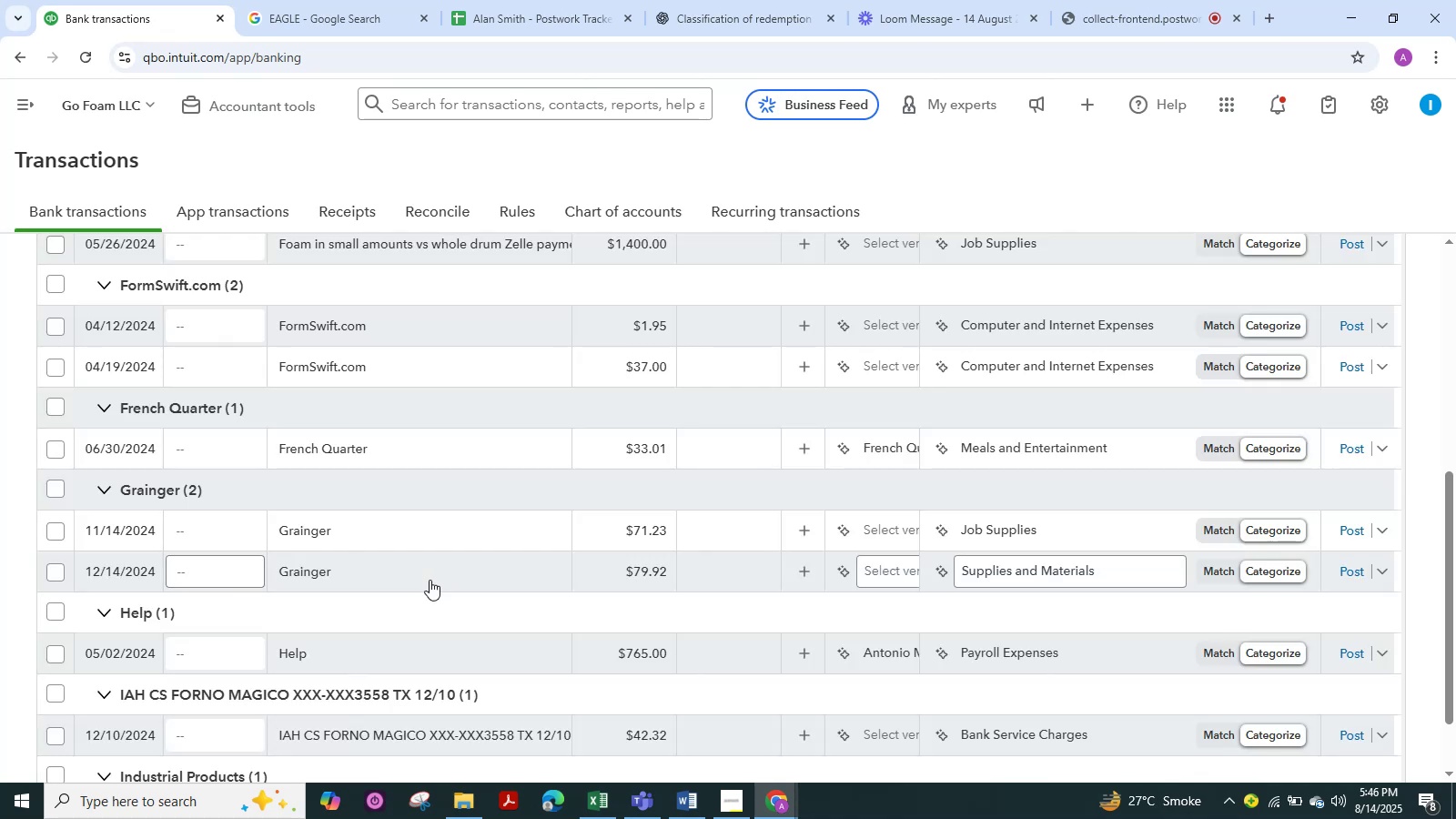 
wait(8.85)
 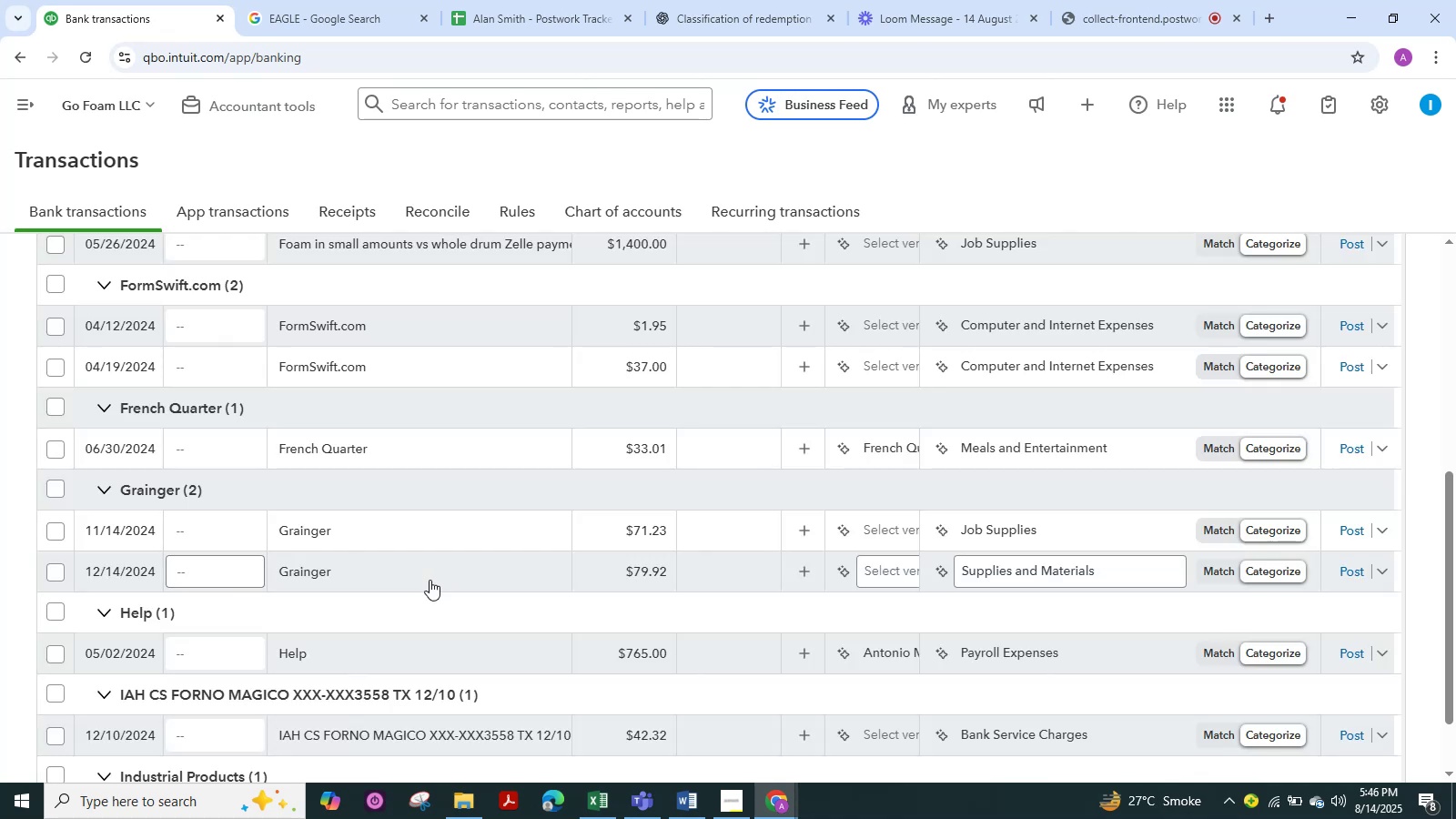 
scroll: coordinate [551, 411], scroll_direction: down, amount: 55.0
 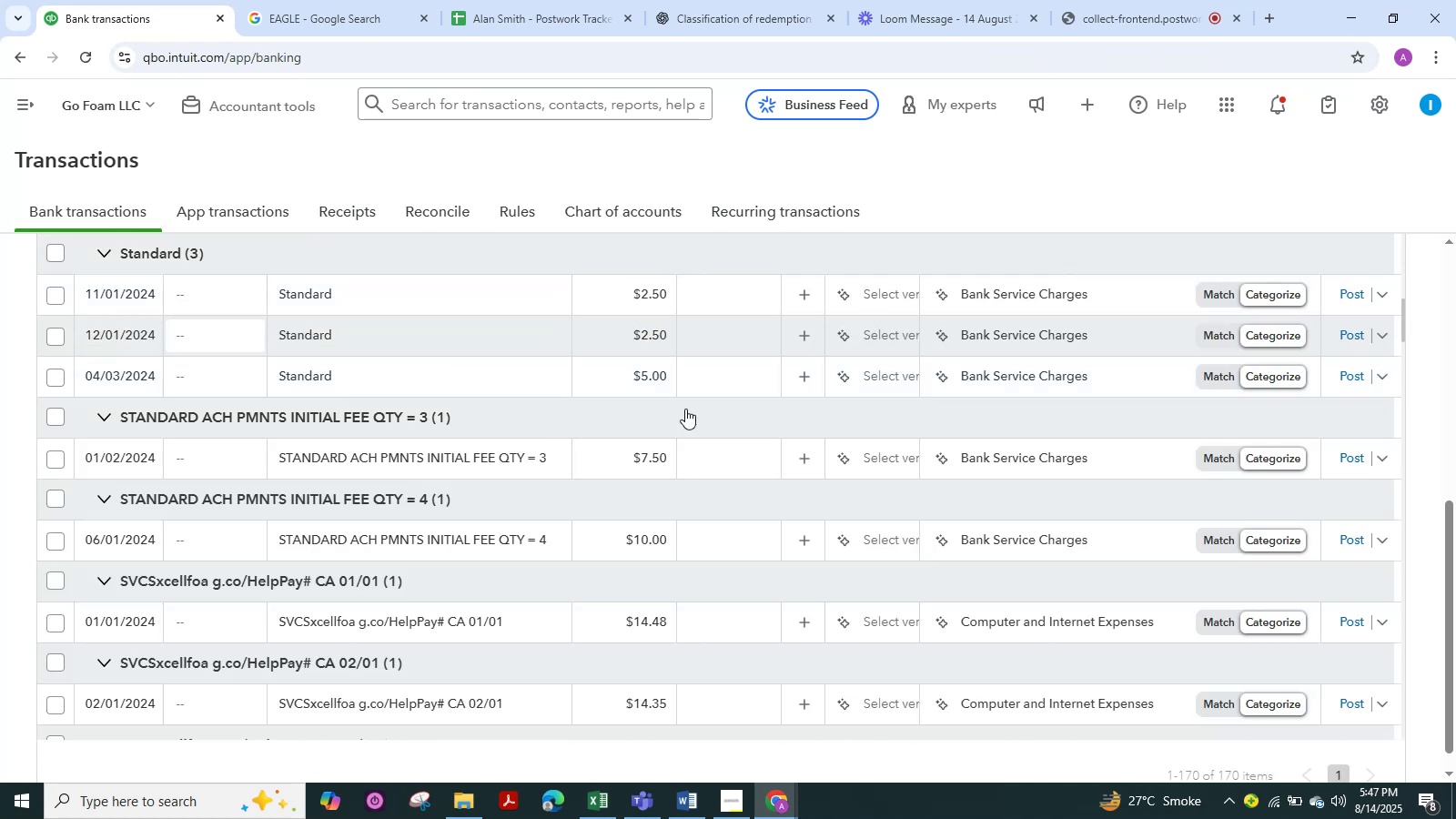 
left_click([1119, 0])
 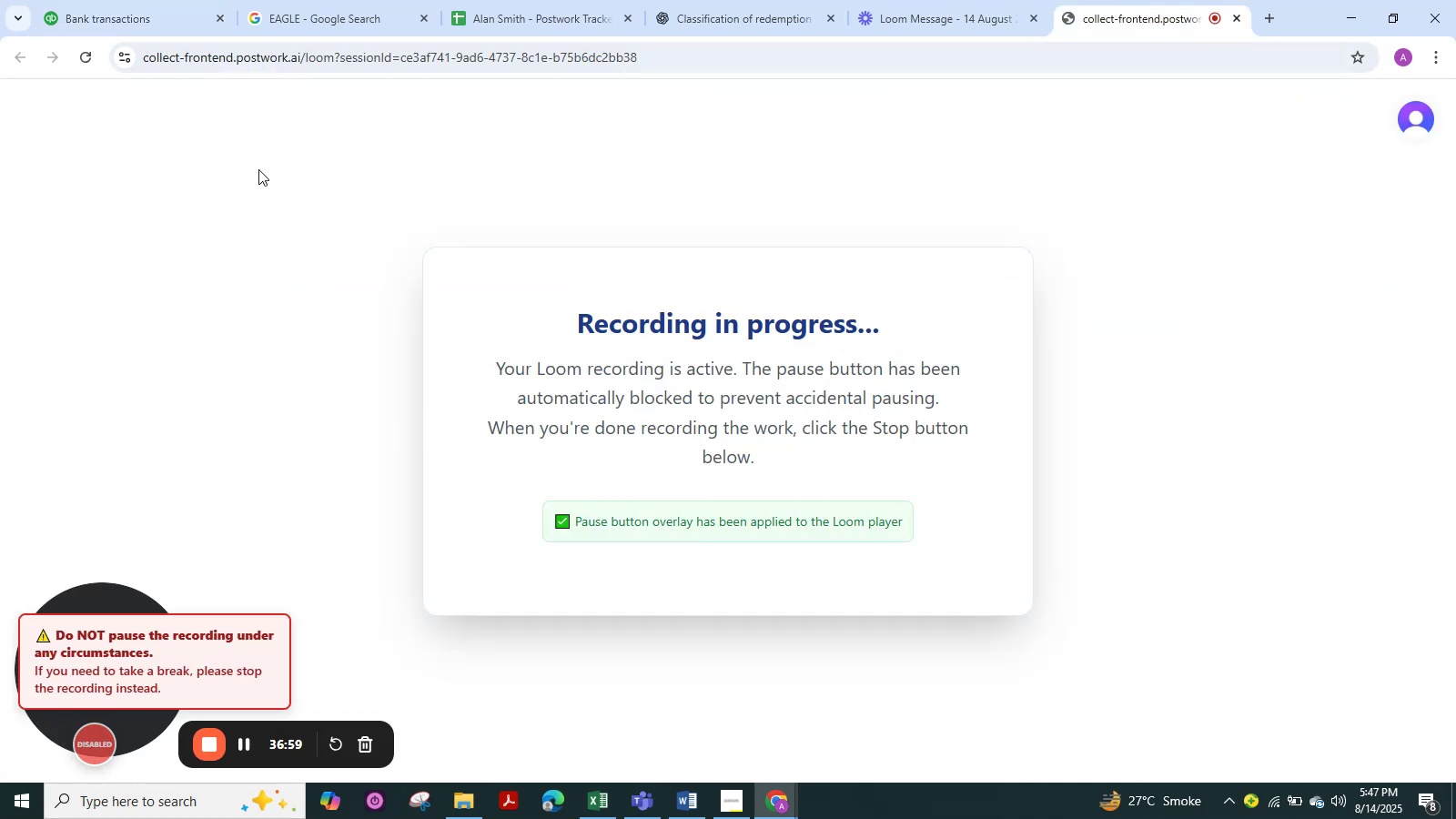 
left_click([136, 0])
 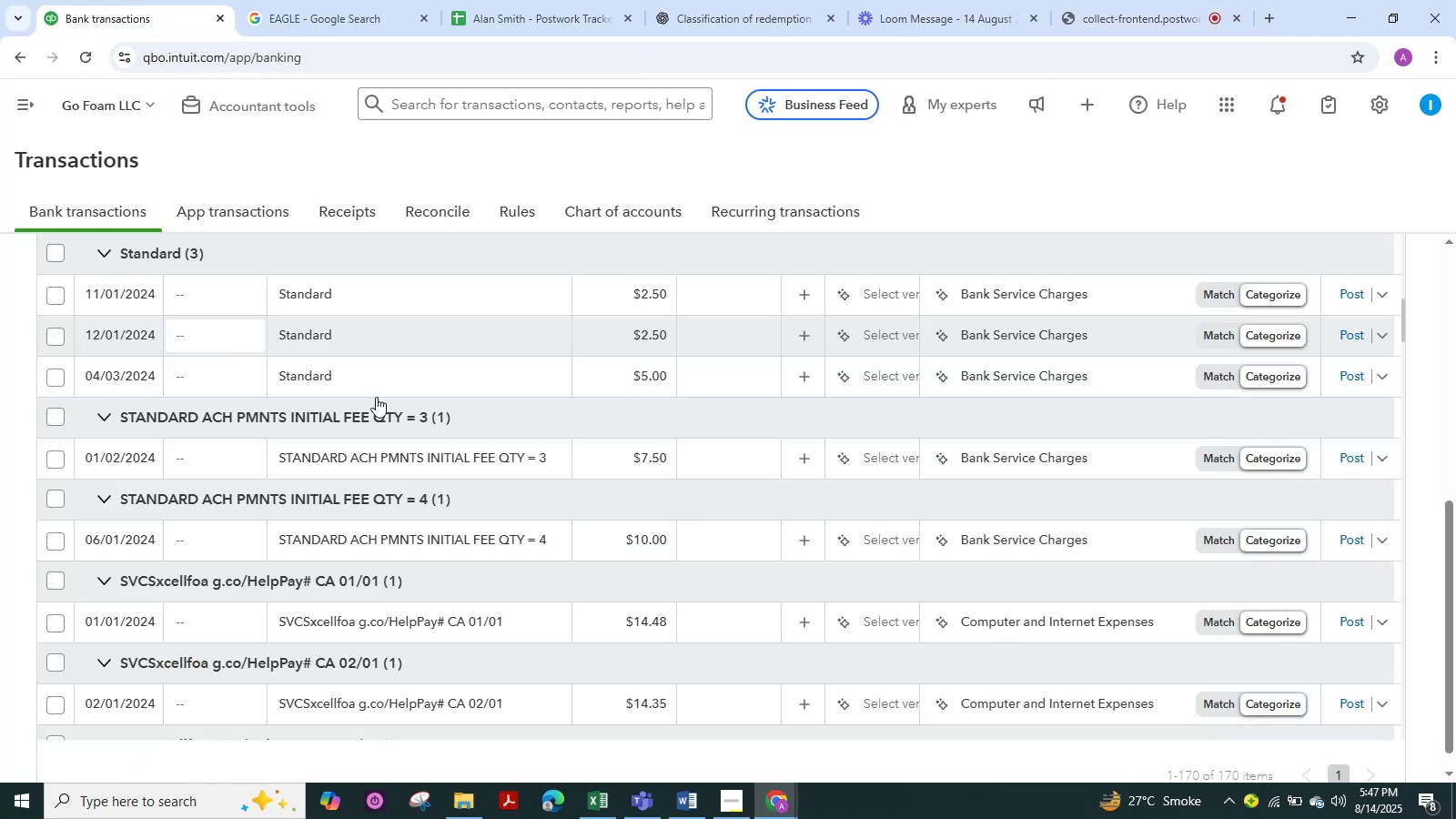 
scroll: coordinate [376, 397], scroll_direction: down, amount: 12.0
 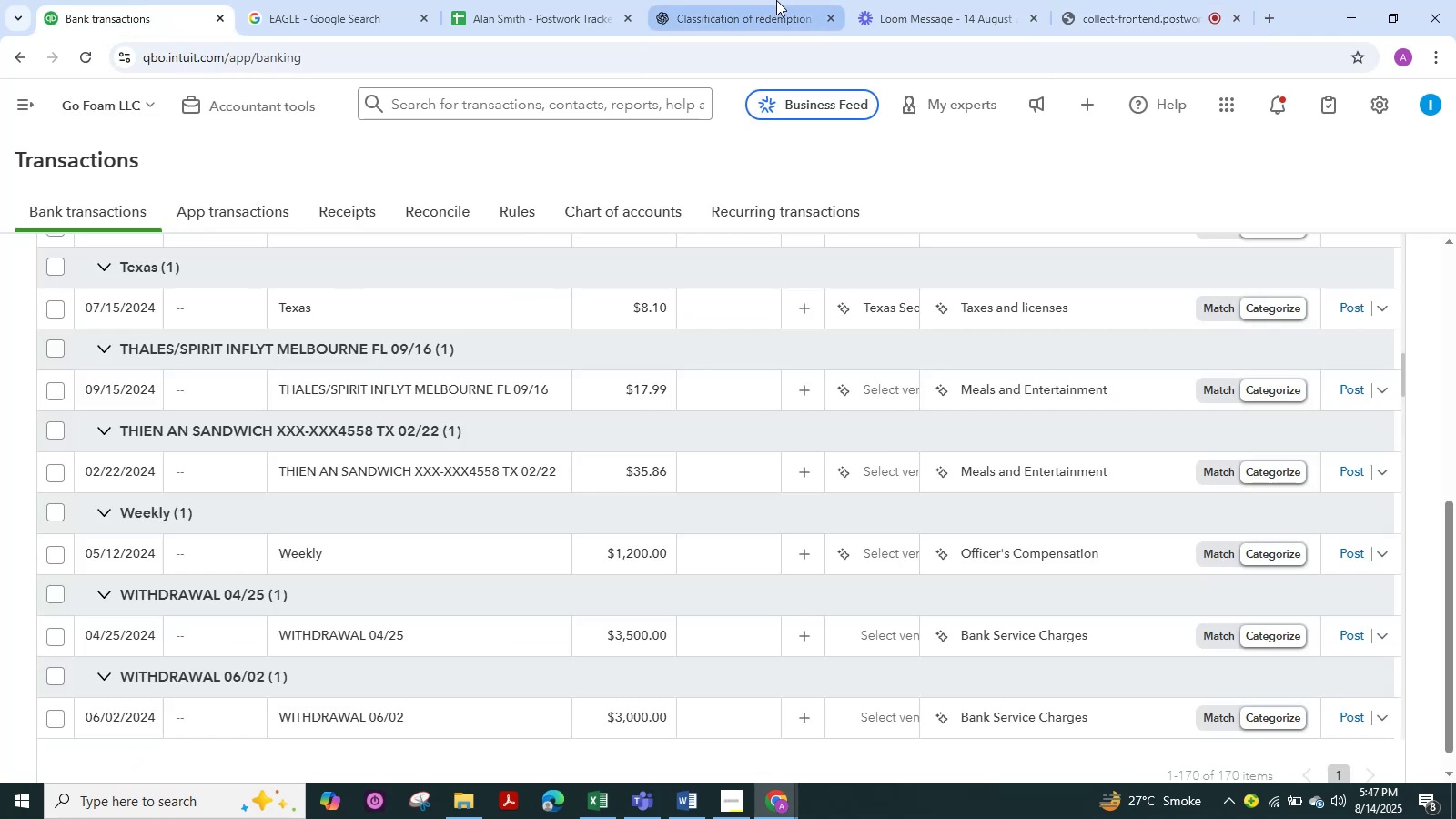 
left_click([878, 0])
 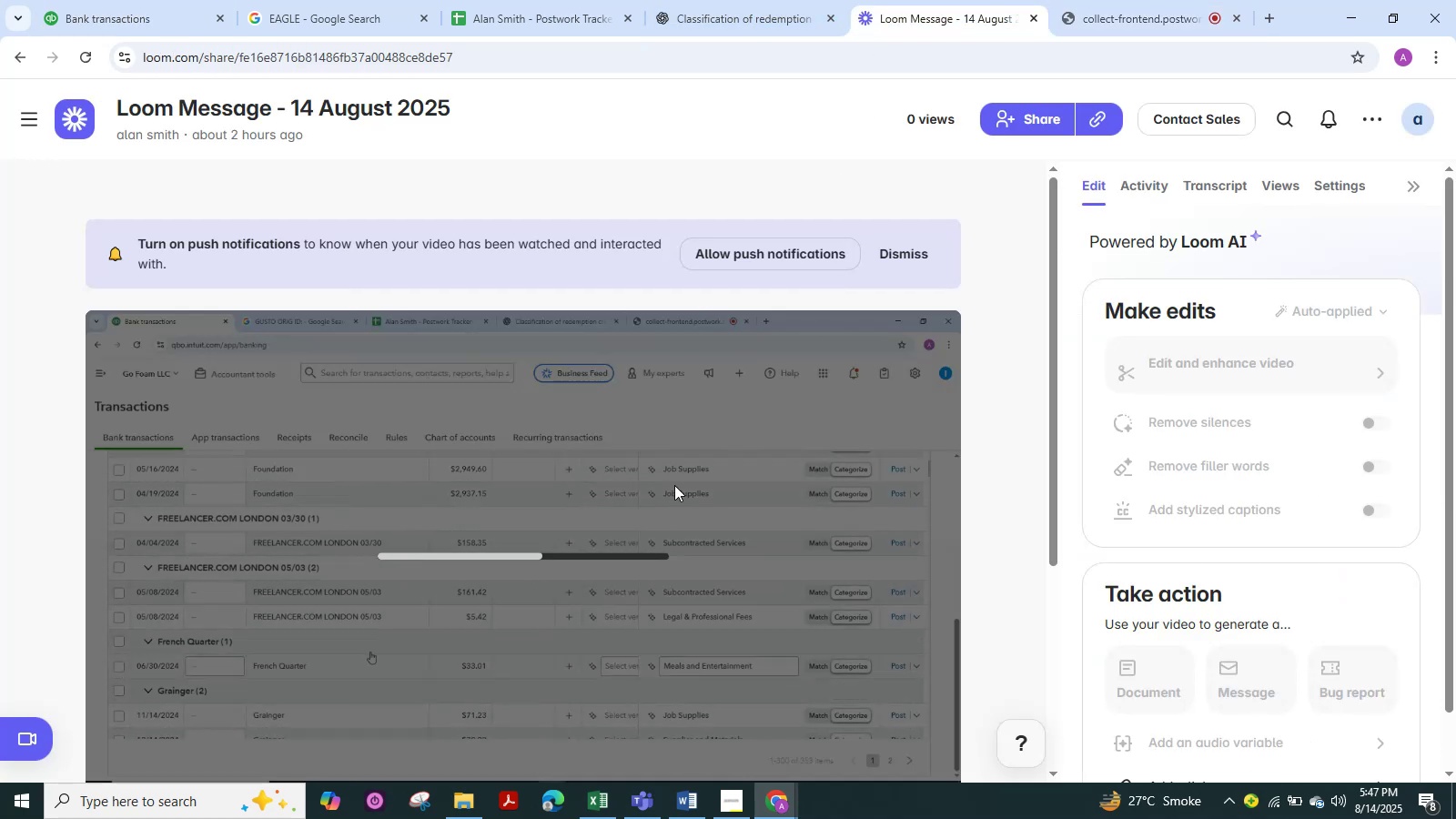 
scroll: coordinate [668, 486], scroll_direction: down, amount: 2.0
 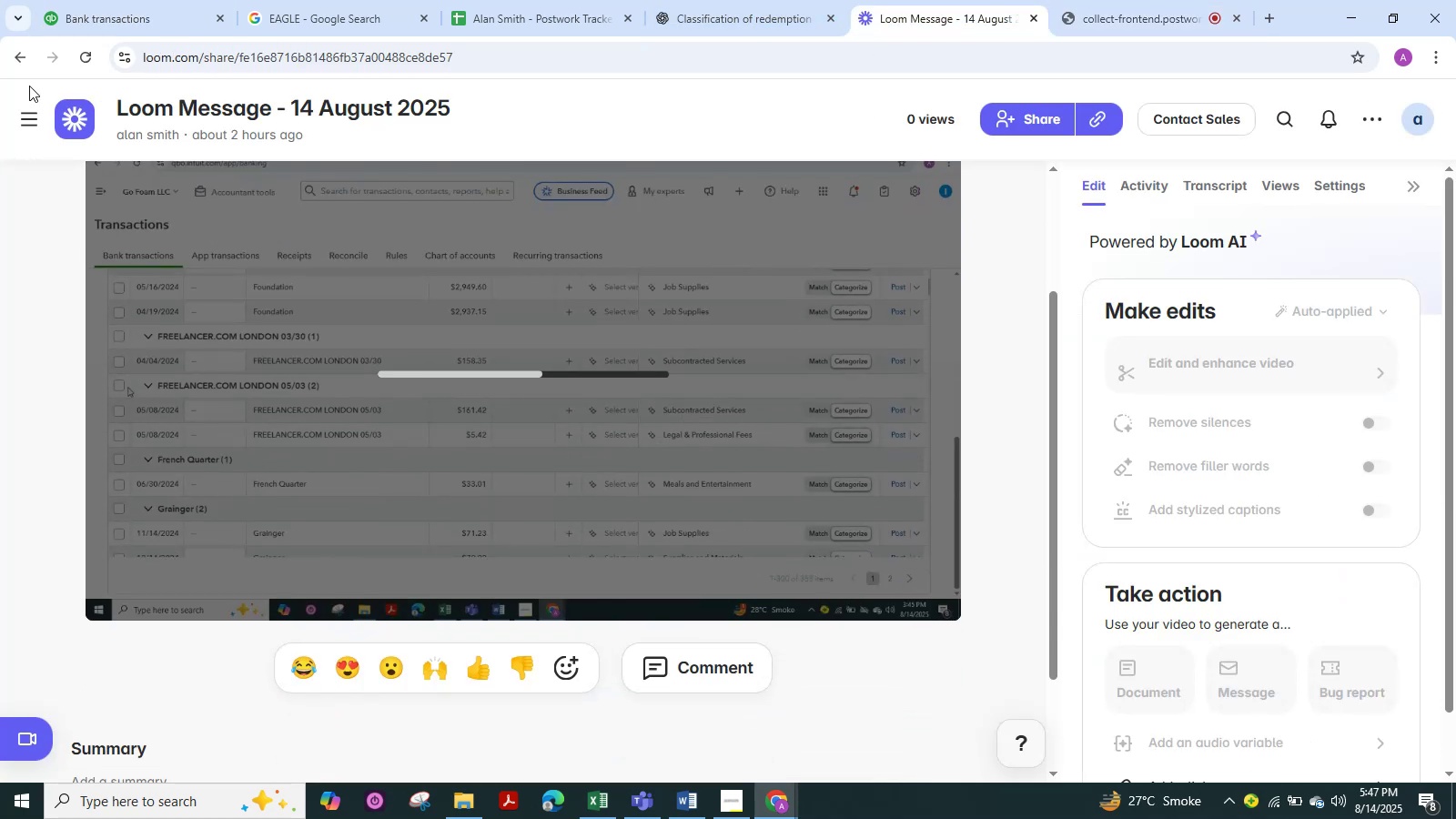 
left_click([82, 56])
 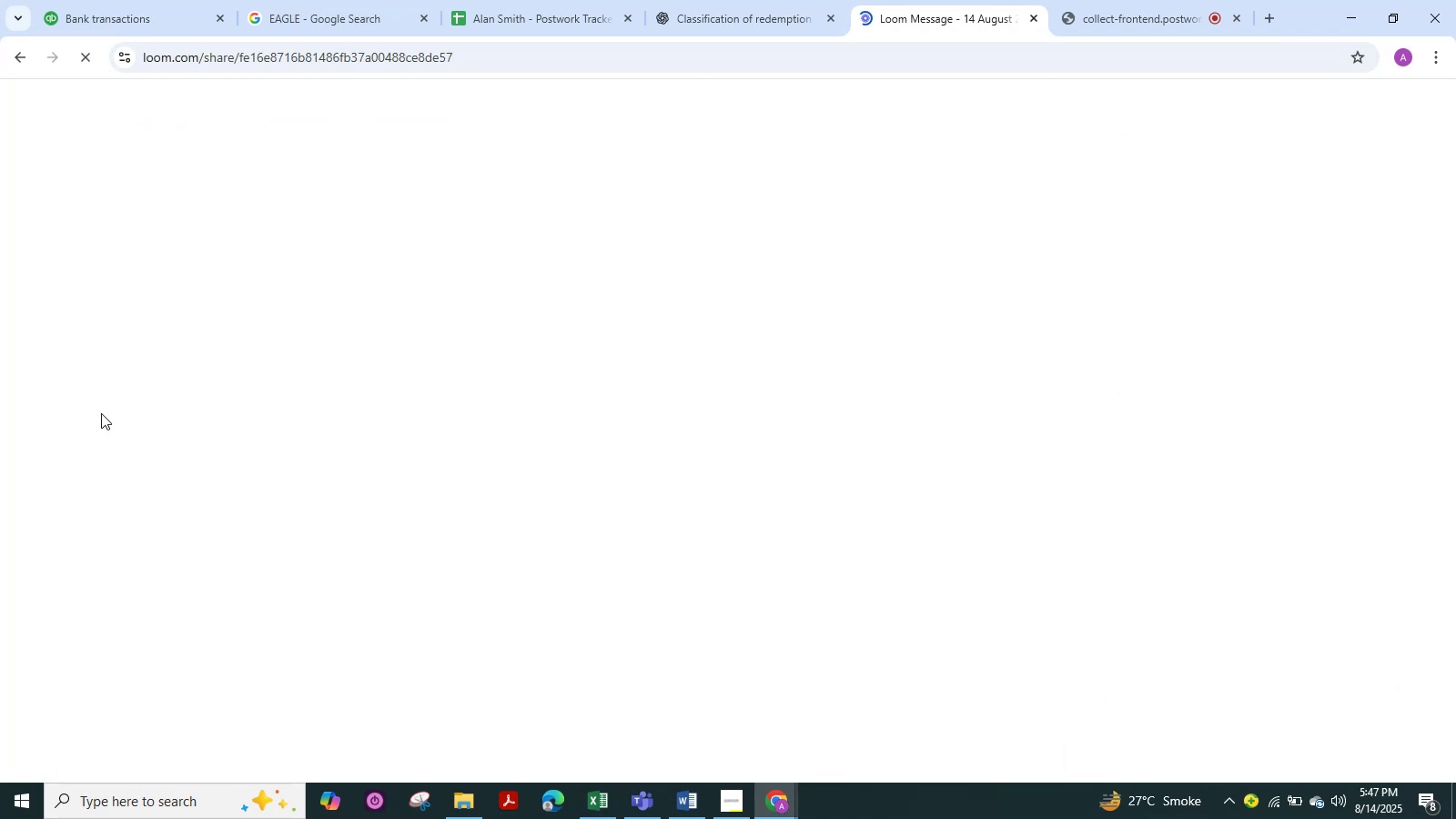 
mouse_move([473, 461])
 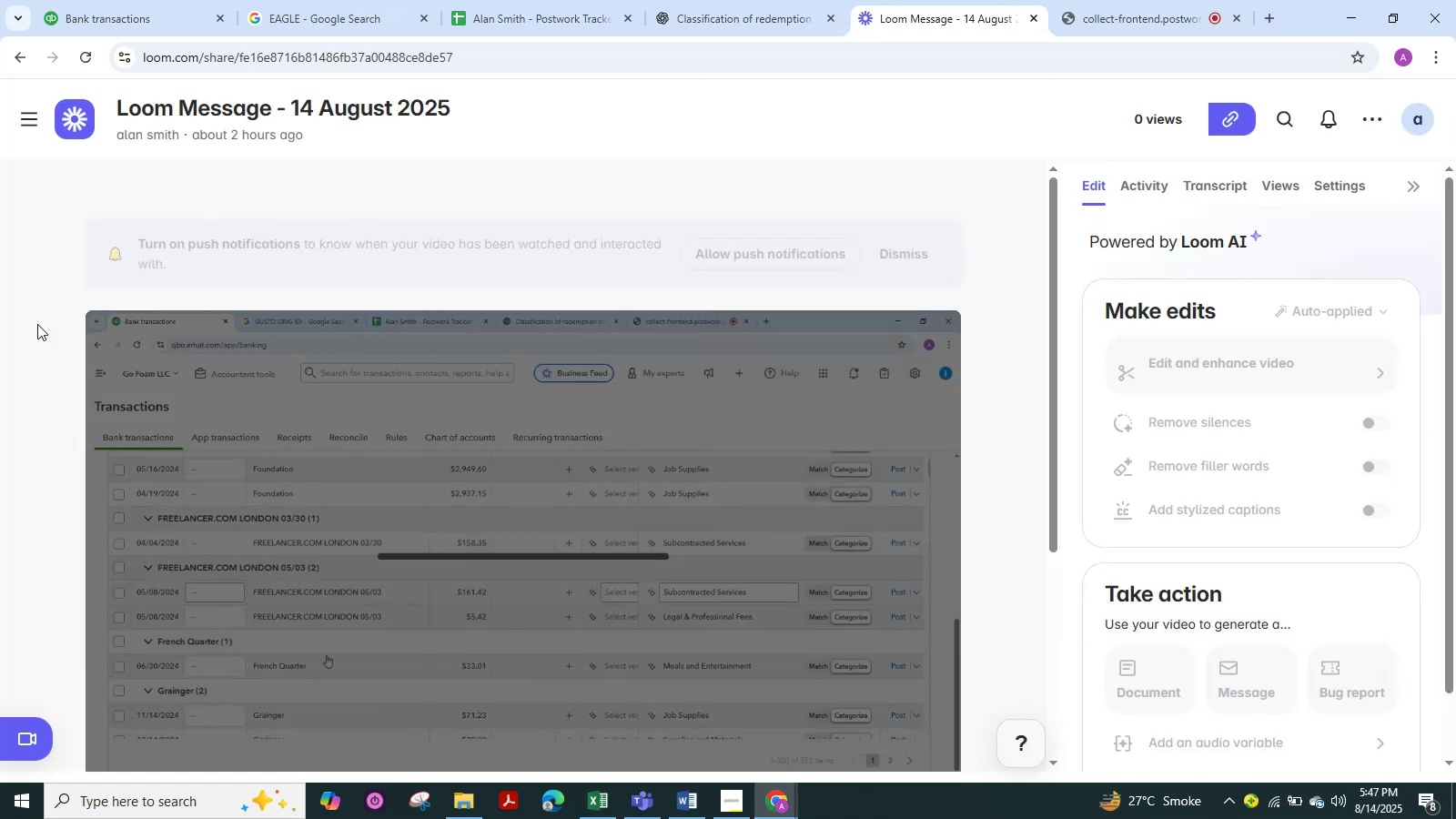 
scroll: coordinate [96, 361], scroll_direction: down, amount: 1.0
 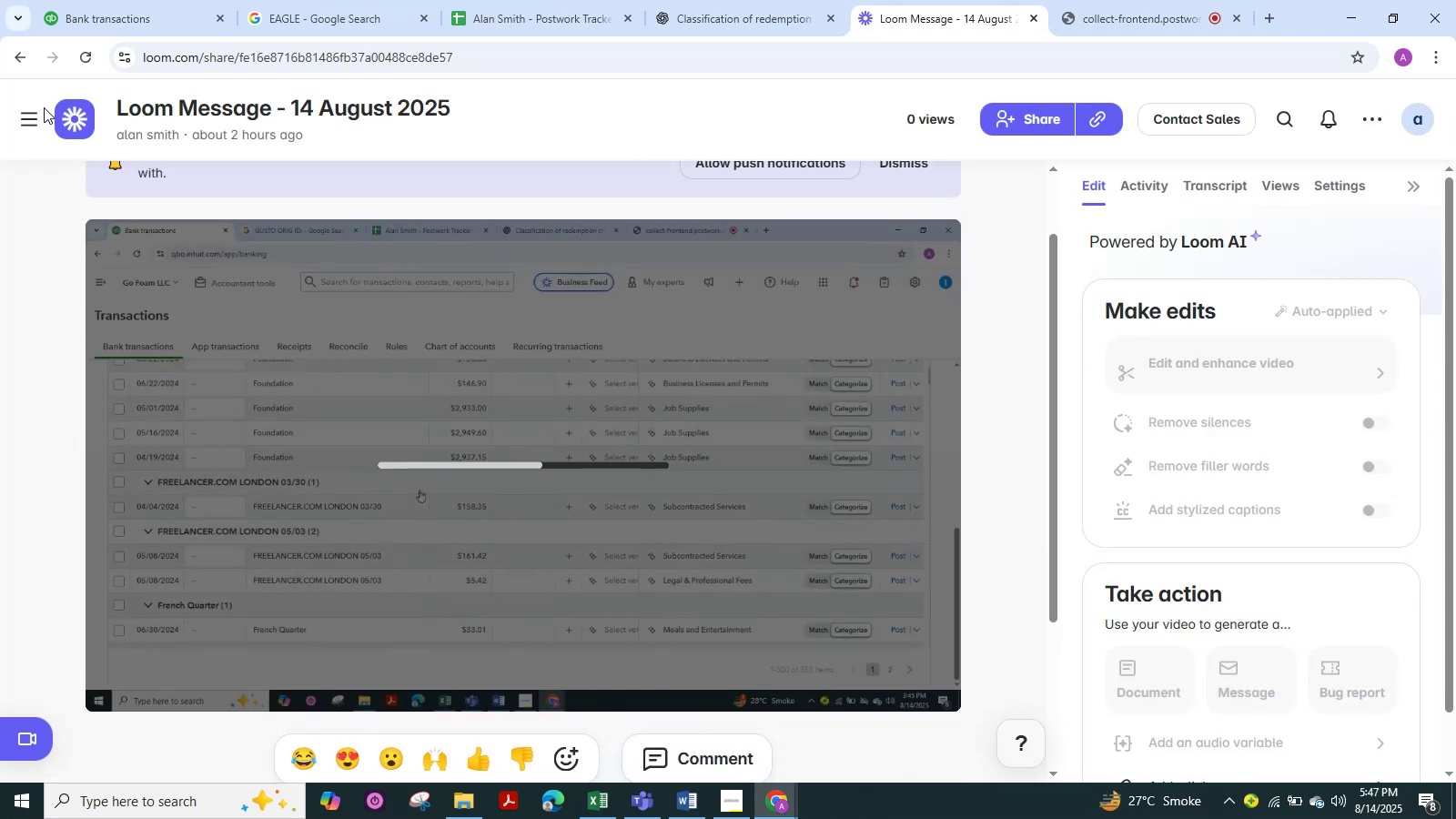 
left_click([36, 117])
 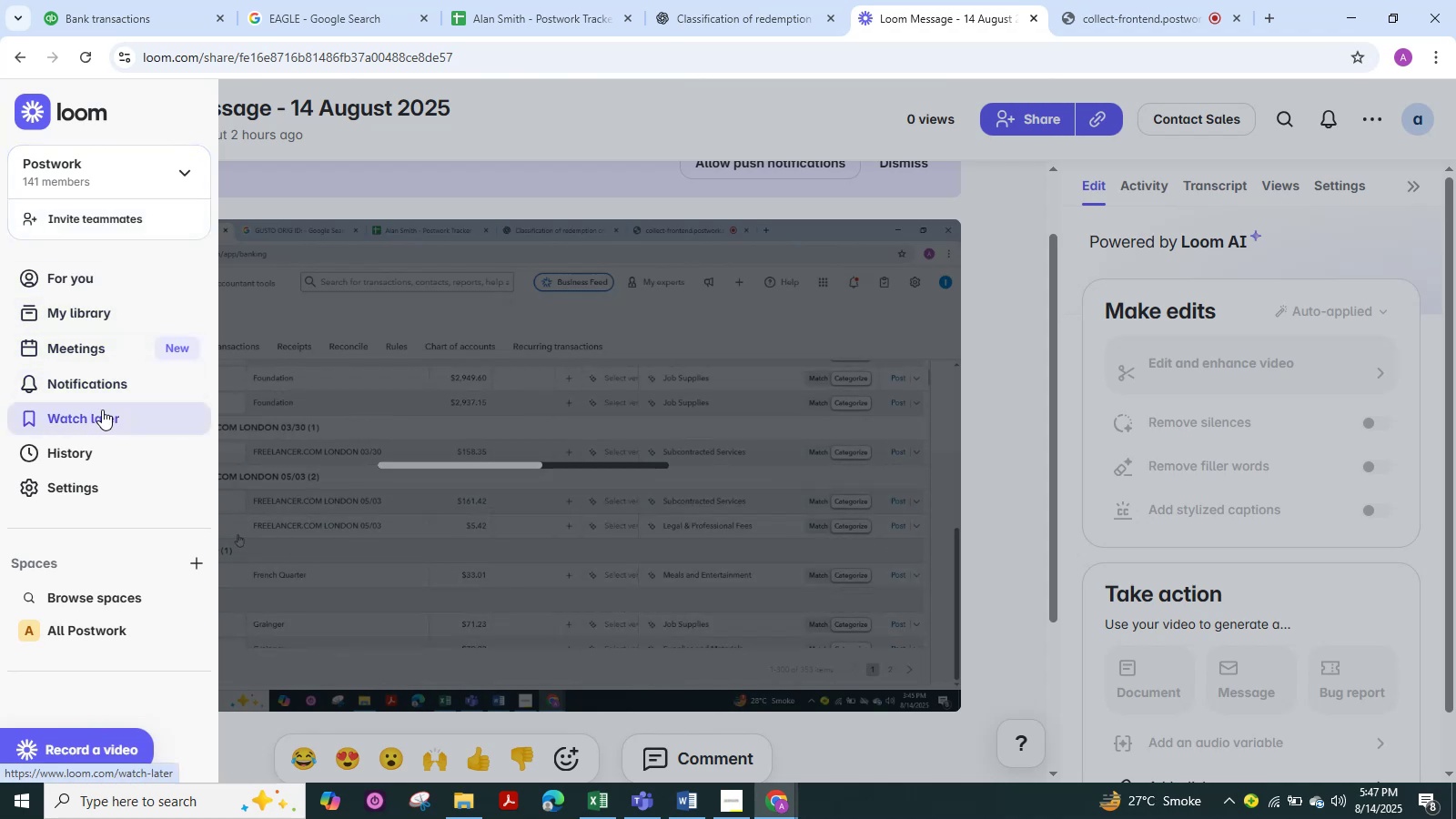 
left_click([123, 321])
 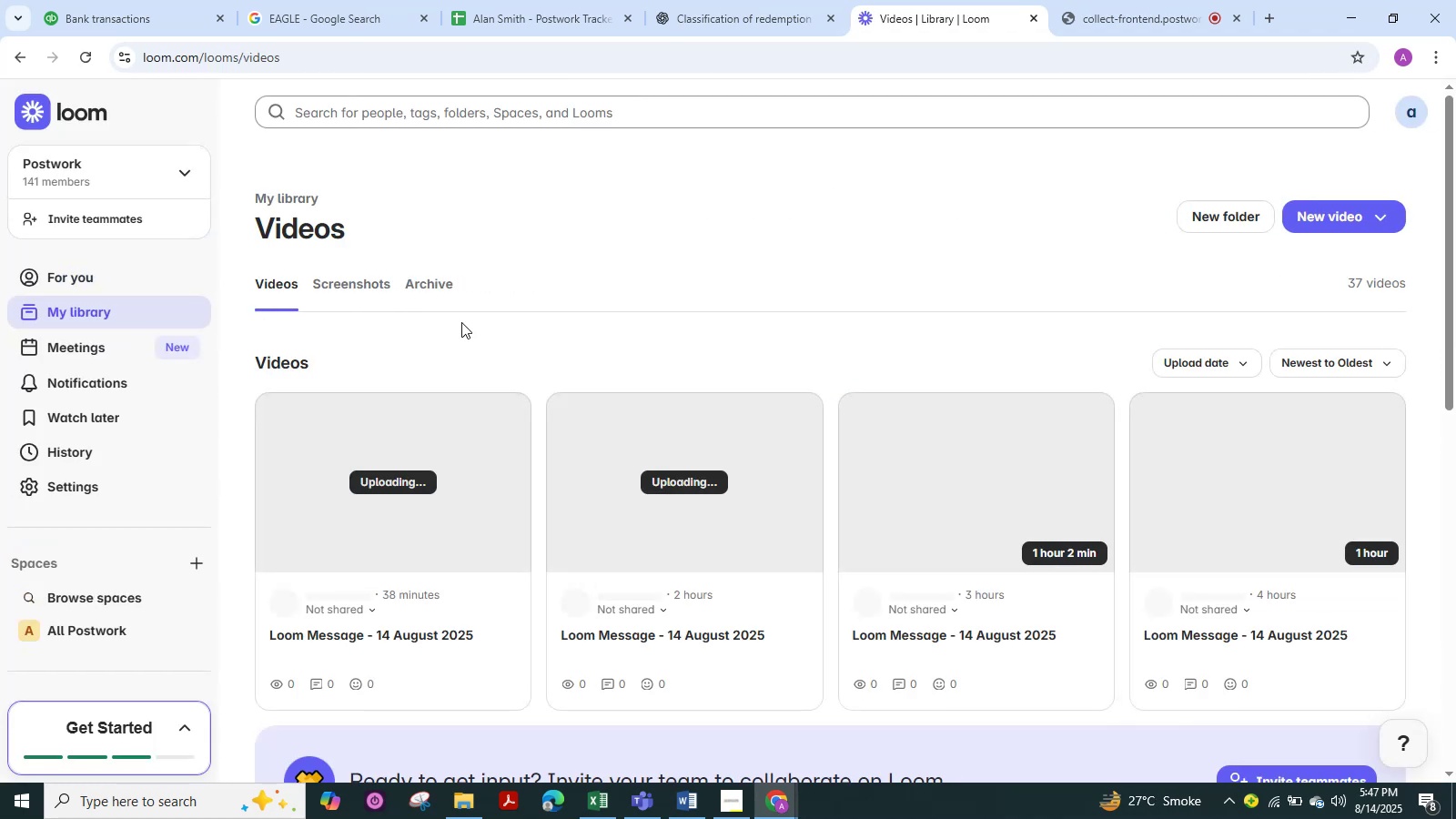 
wait(10.7)
 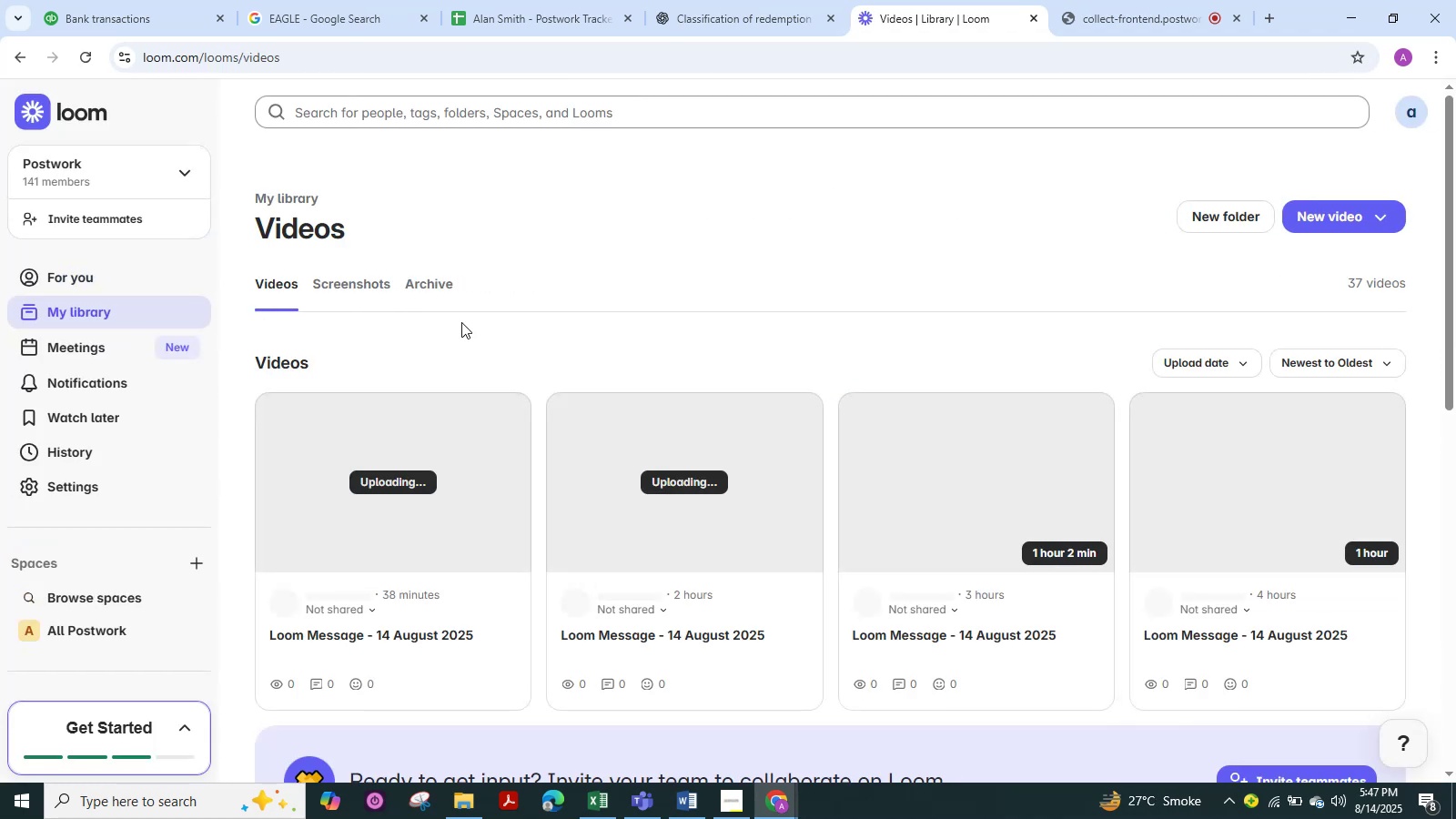 
mouse_move([697, 531])
 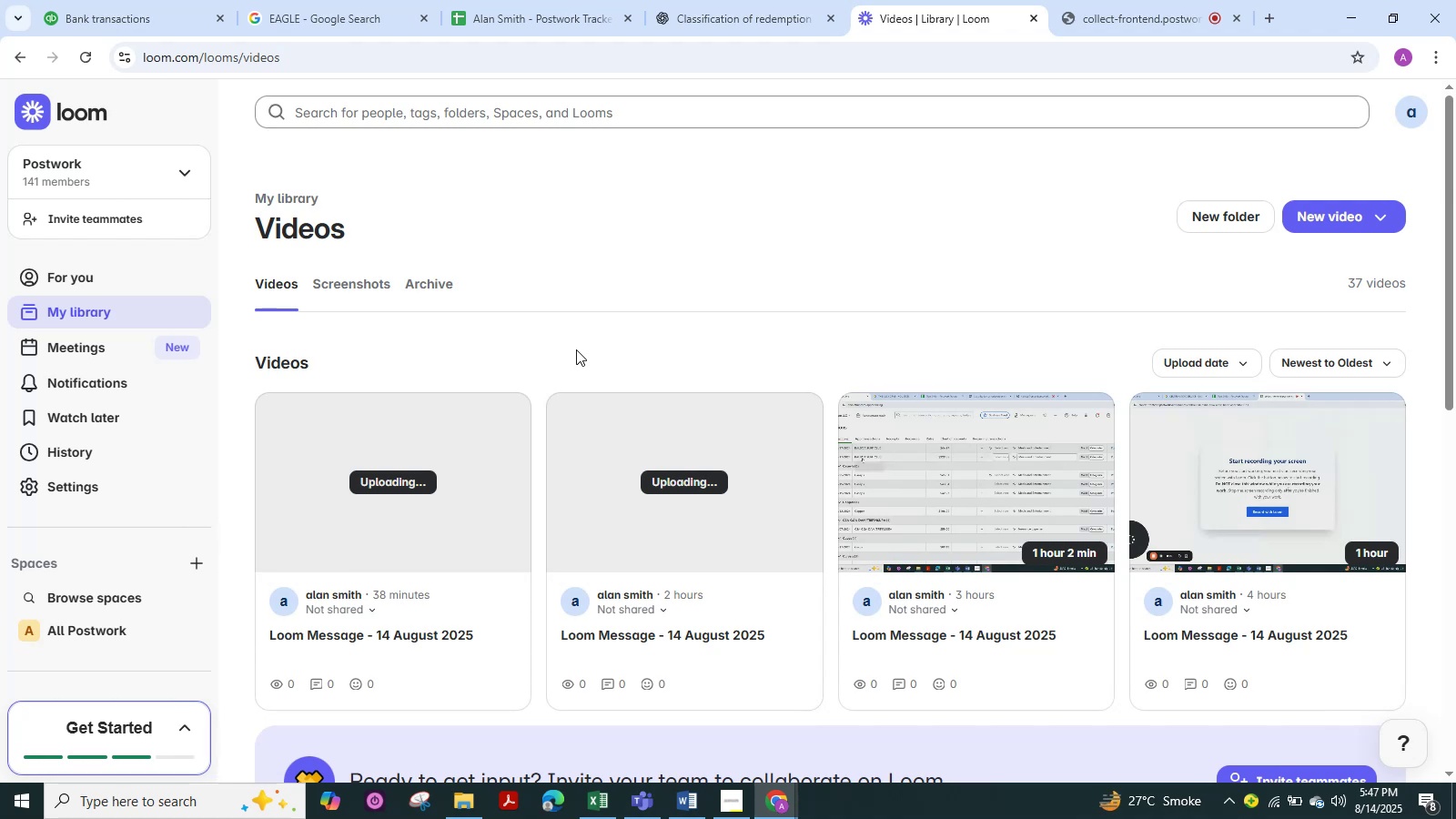 
wait(24.64)
 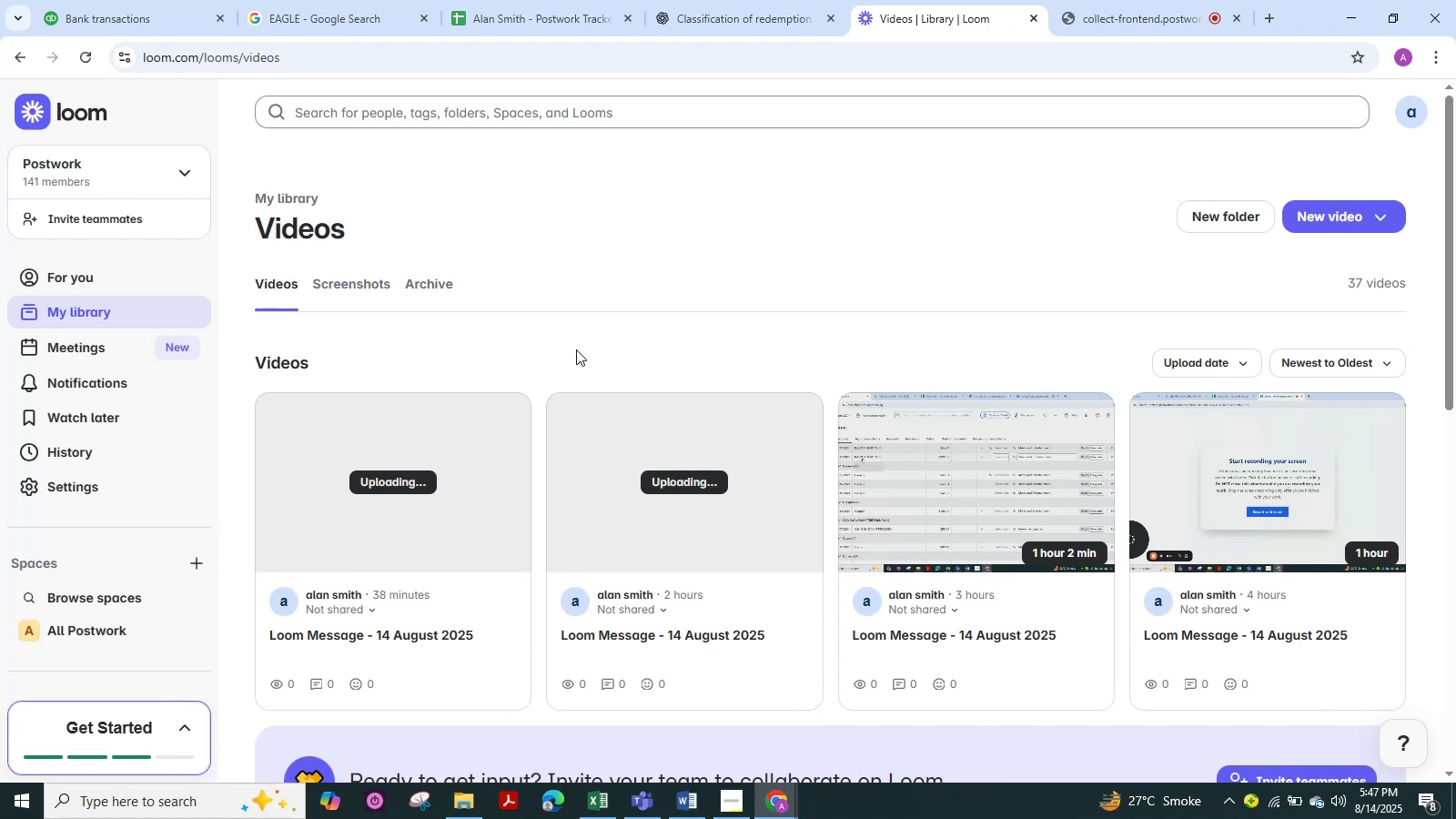 
mouse_move([613, 408])
 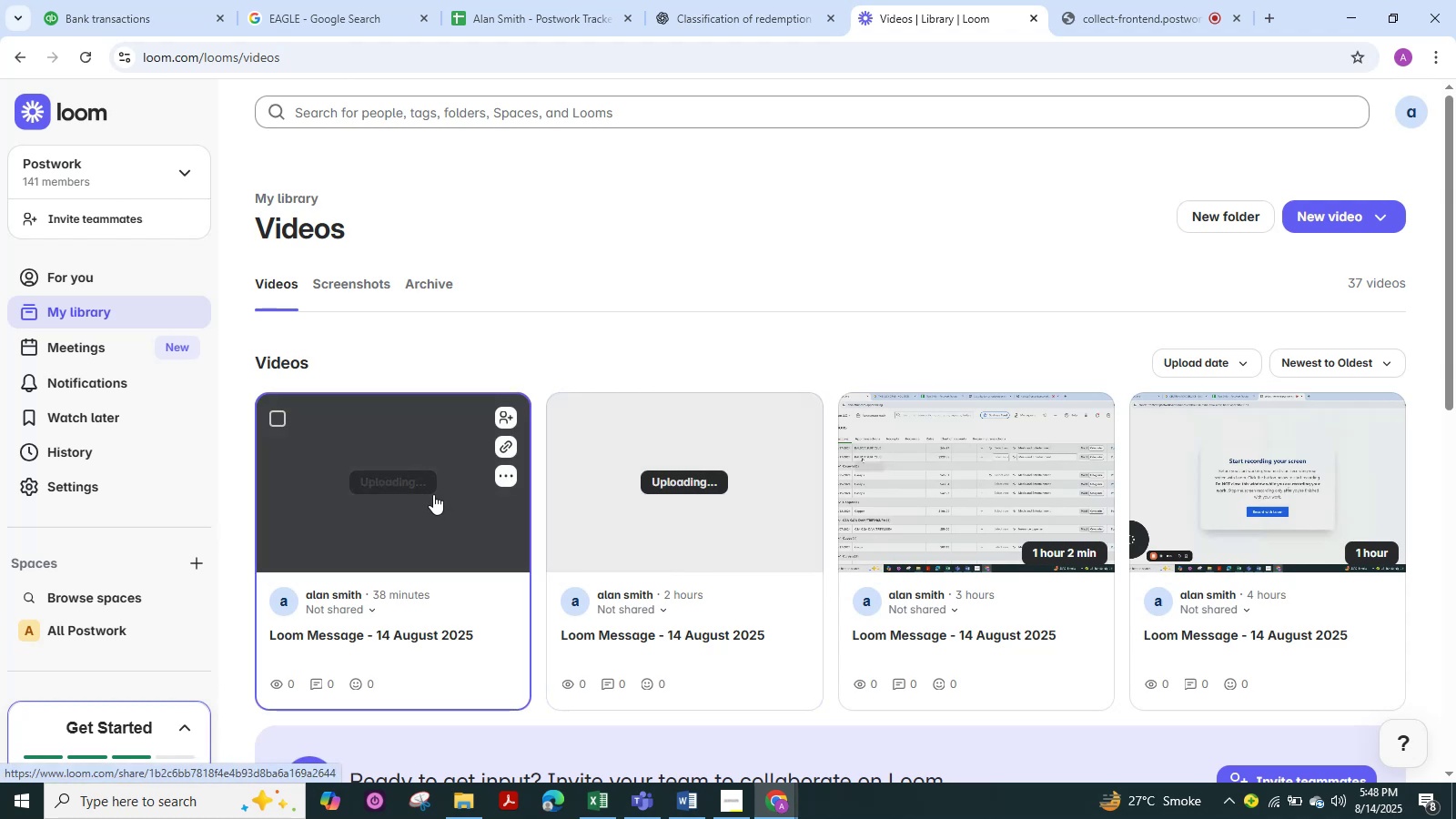 
wait(6.72)
 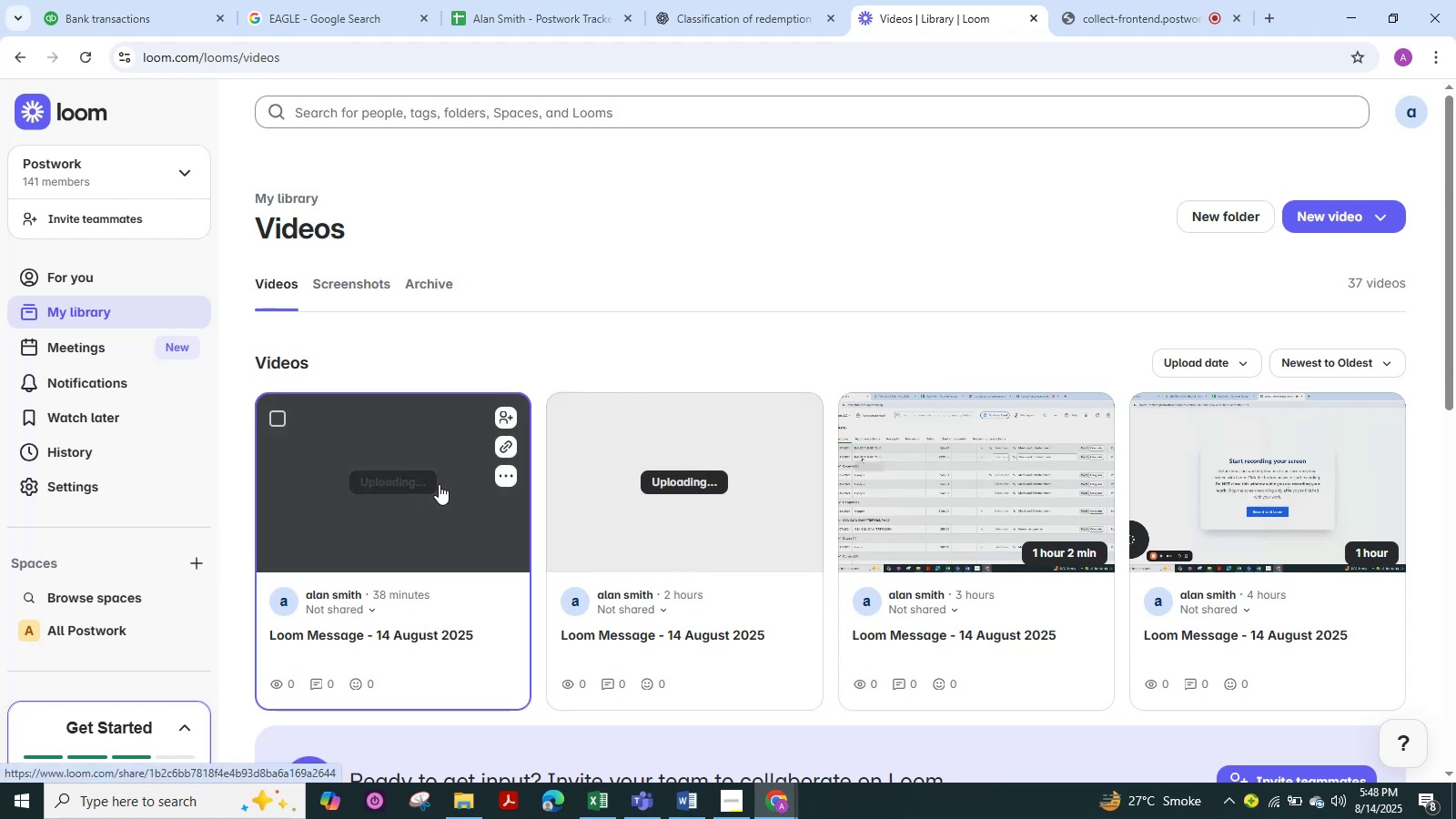 
left_click([433, 494])
 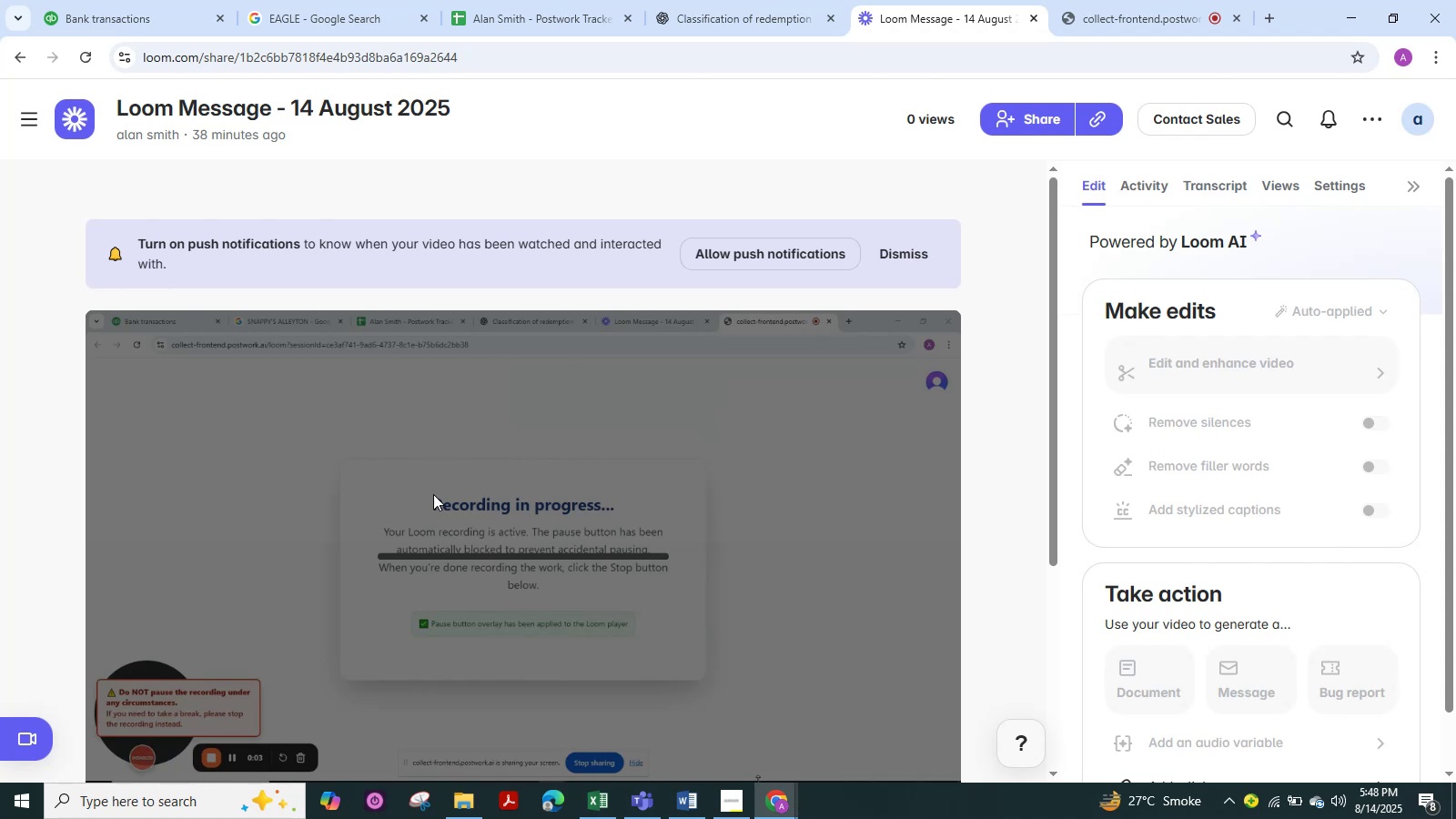 
wait(16.94)
 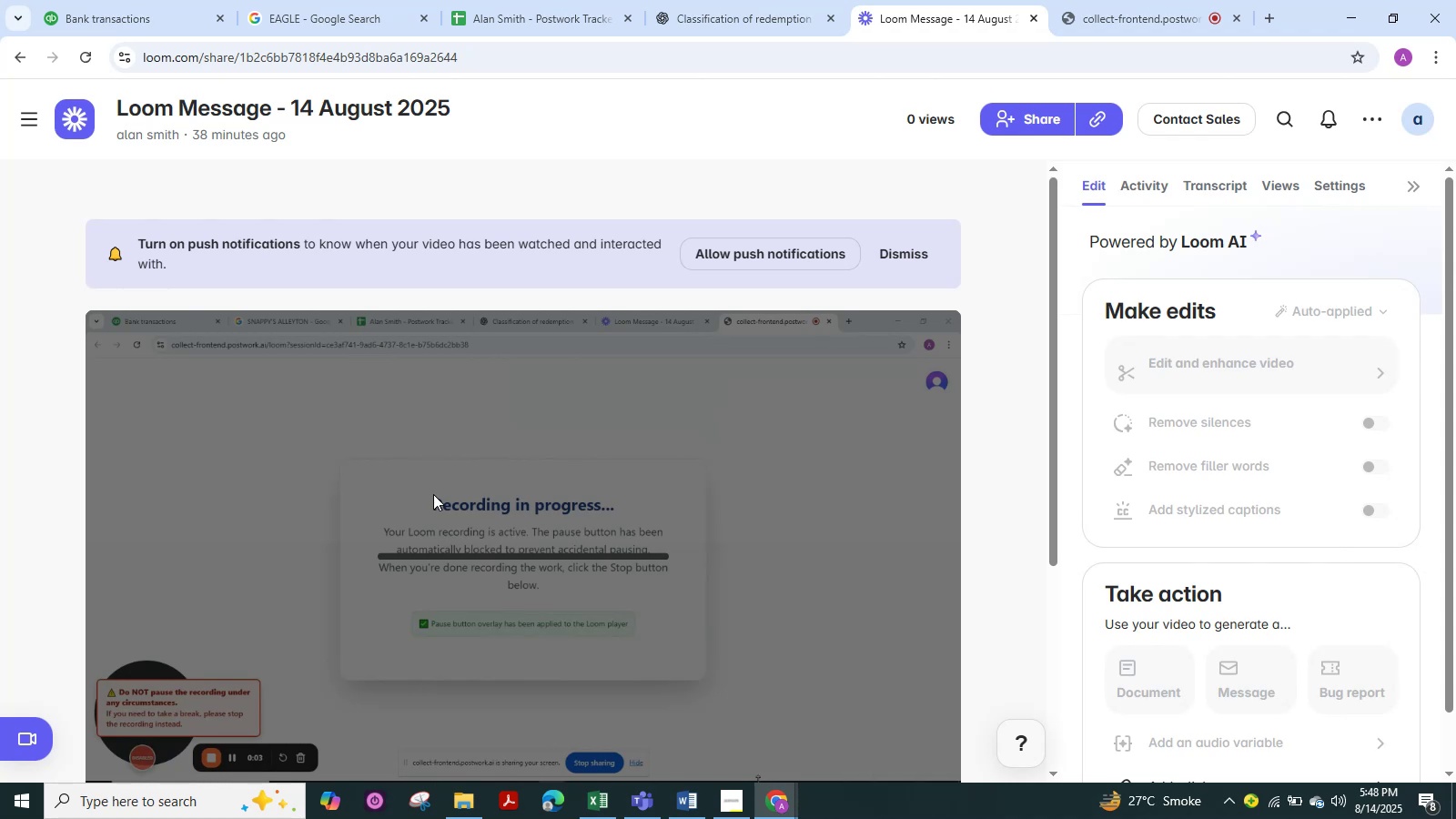 
left_click([148, 0])
 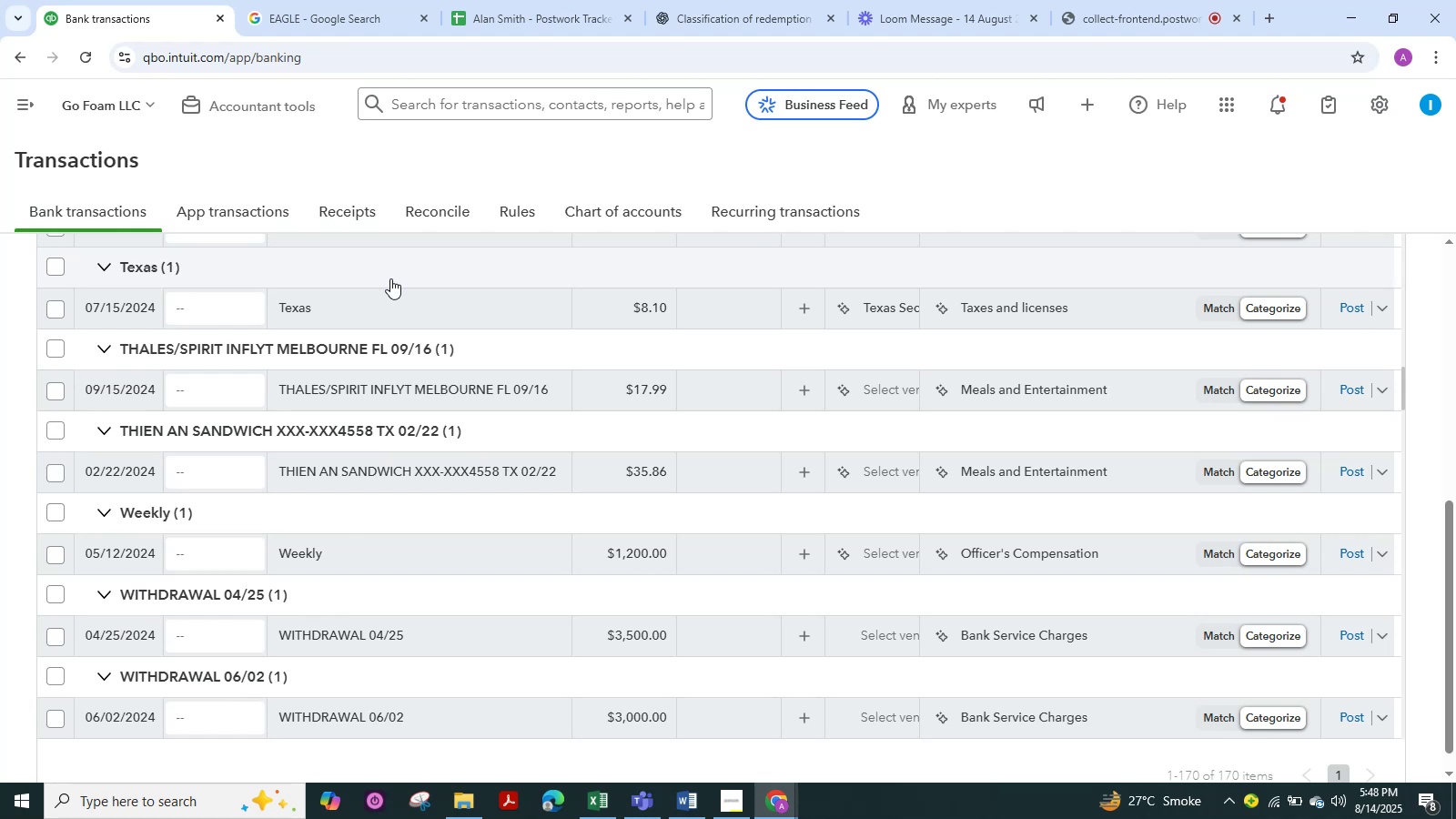 
wait(5.74)
 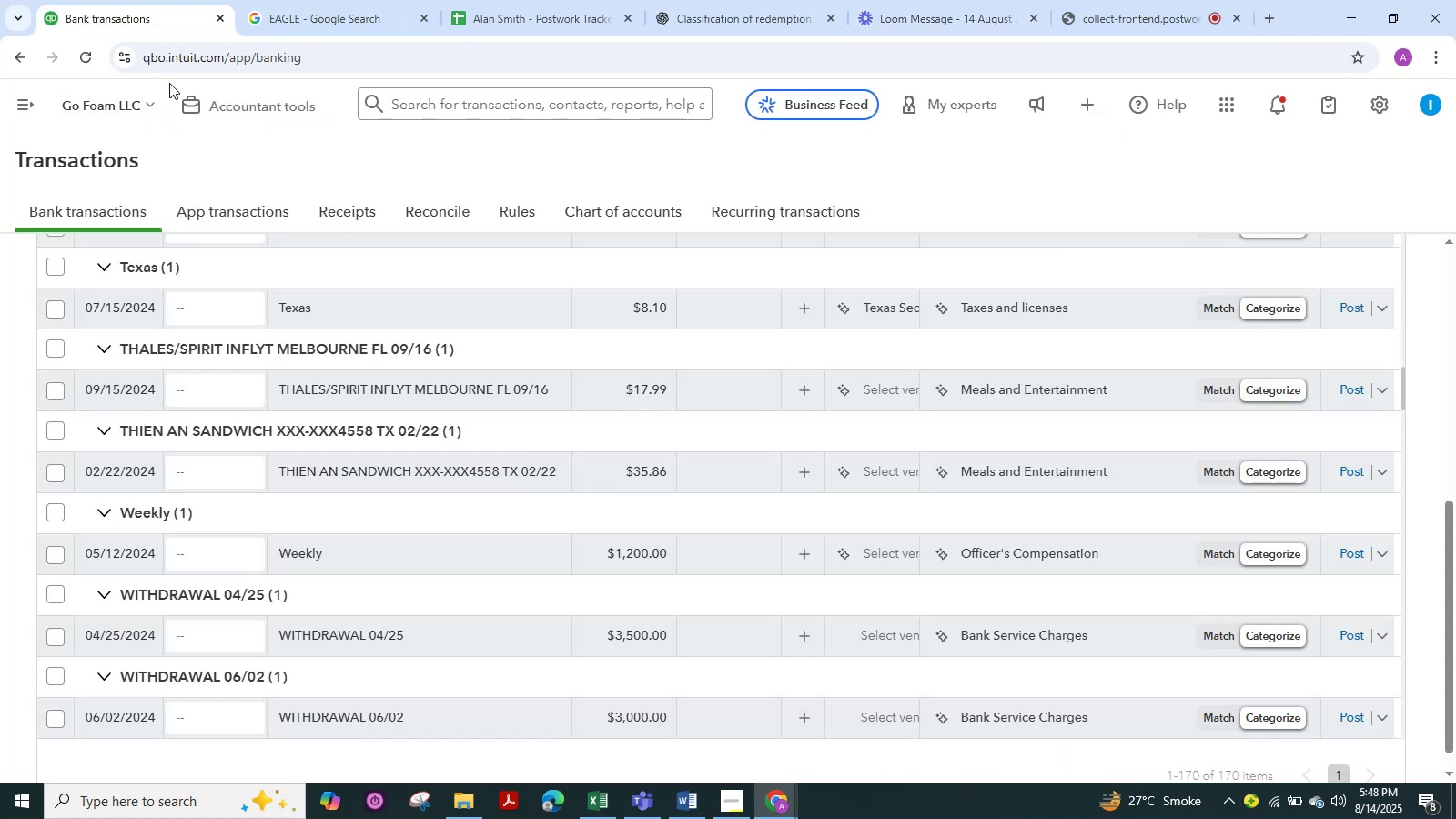 
left_click([894, 7])
 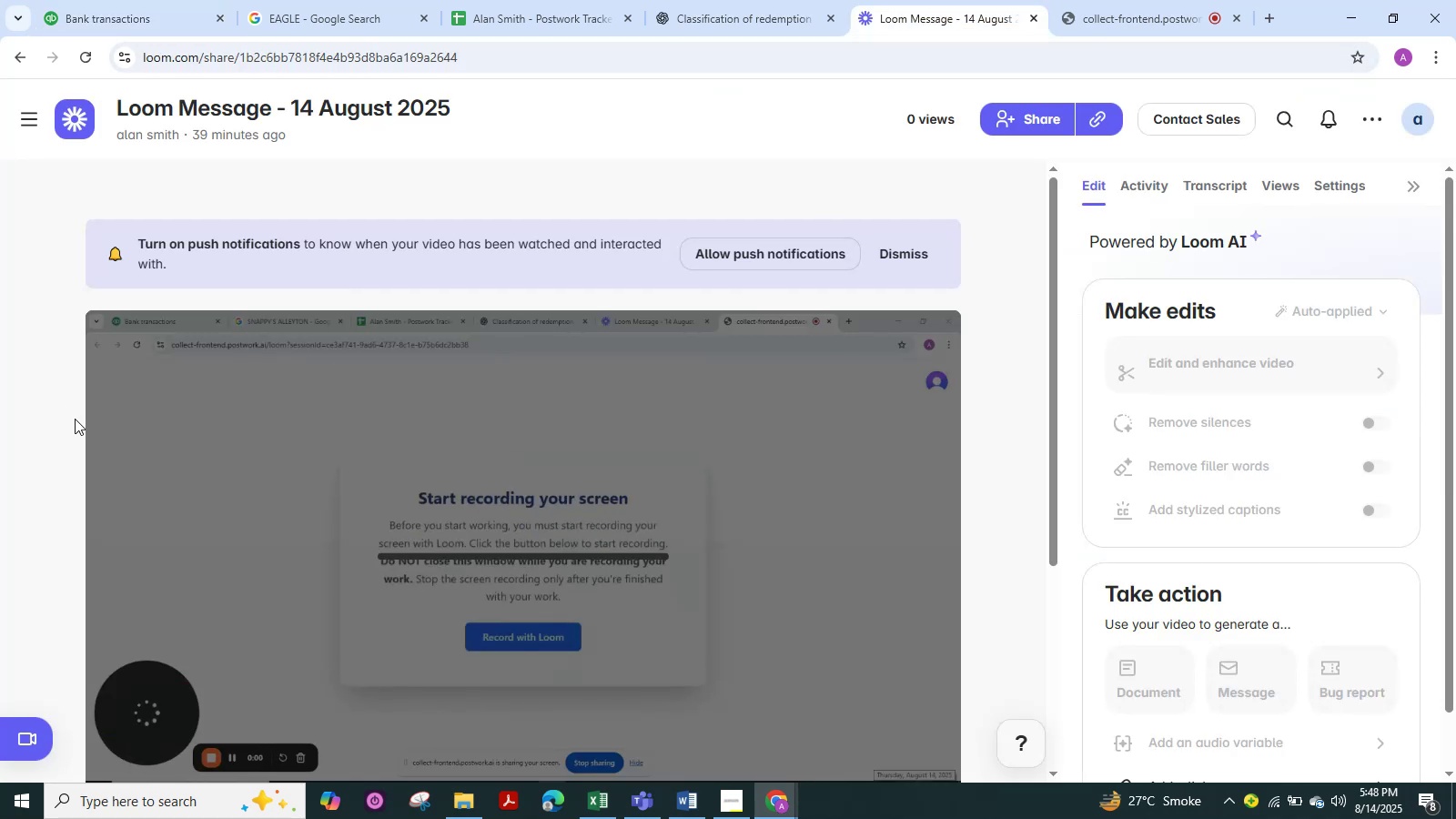 
wait(7.14)
 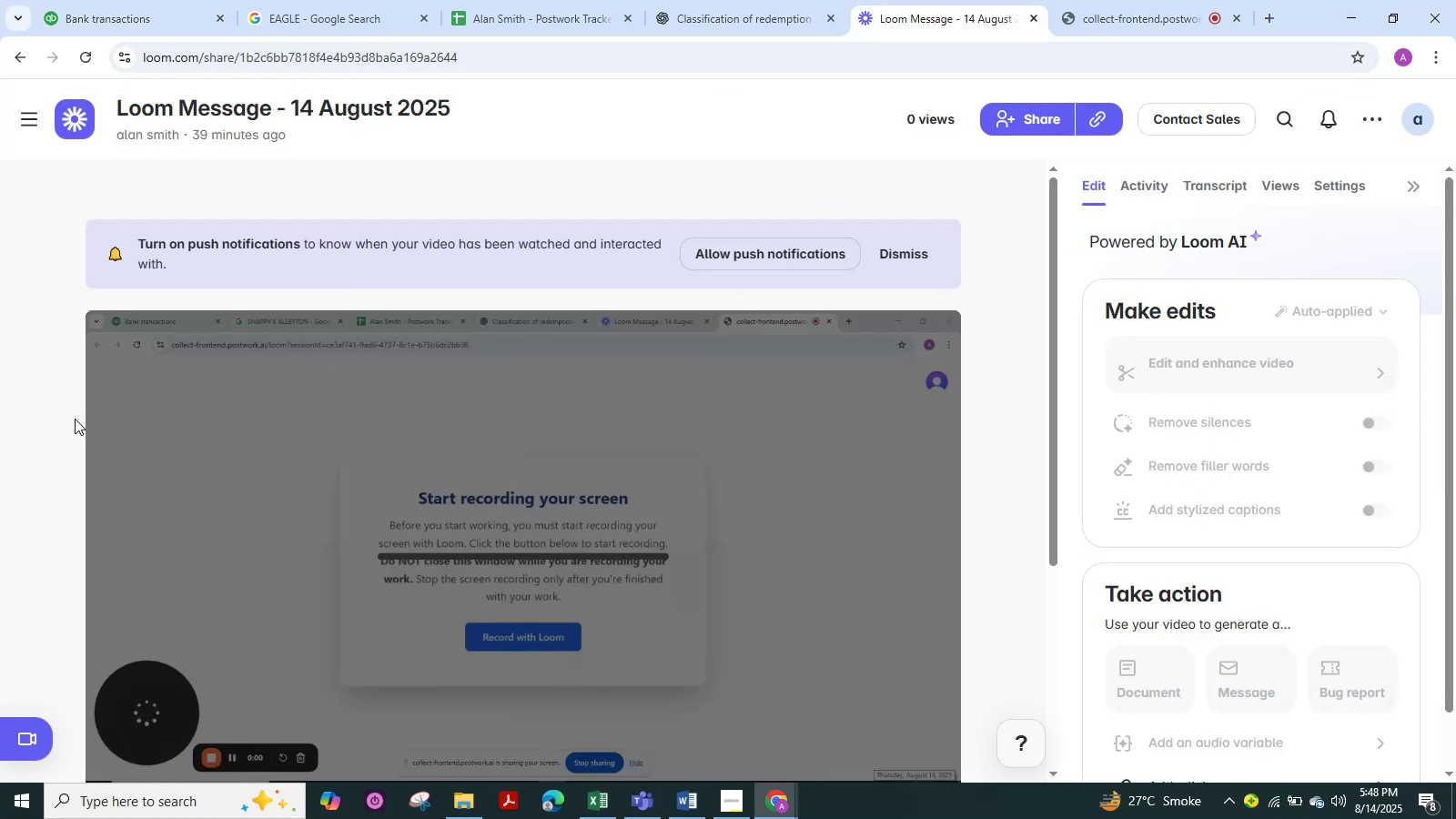 
scroll: coordinate [75, 419], scroll_direction: down, amount: 3.0
 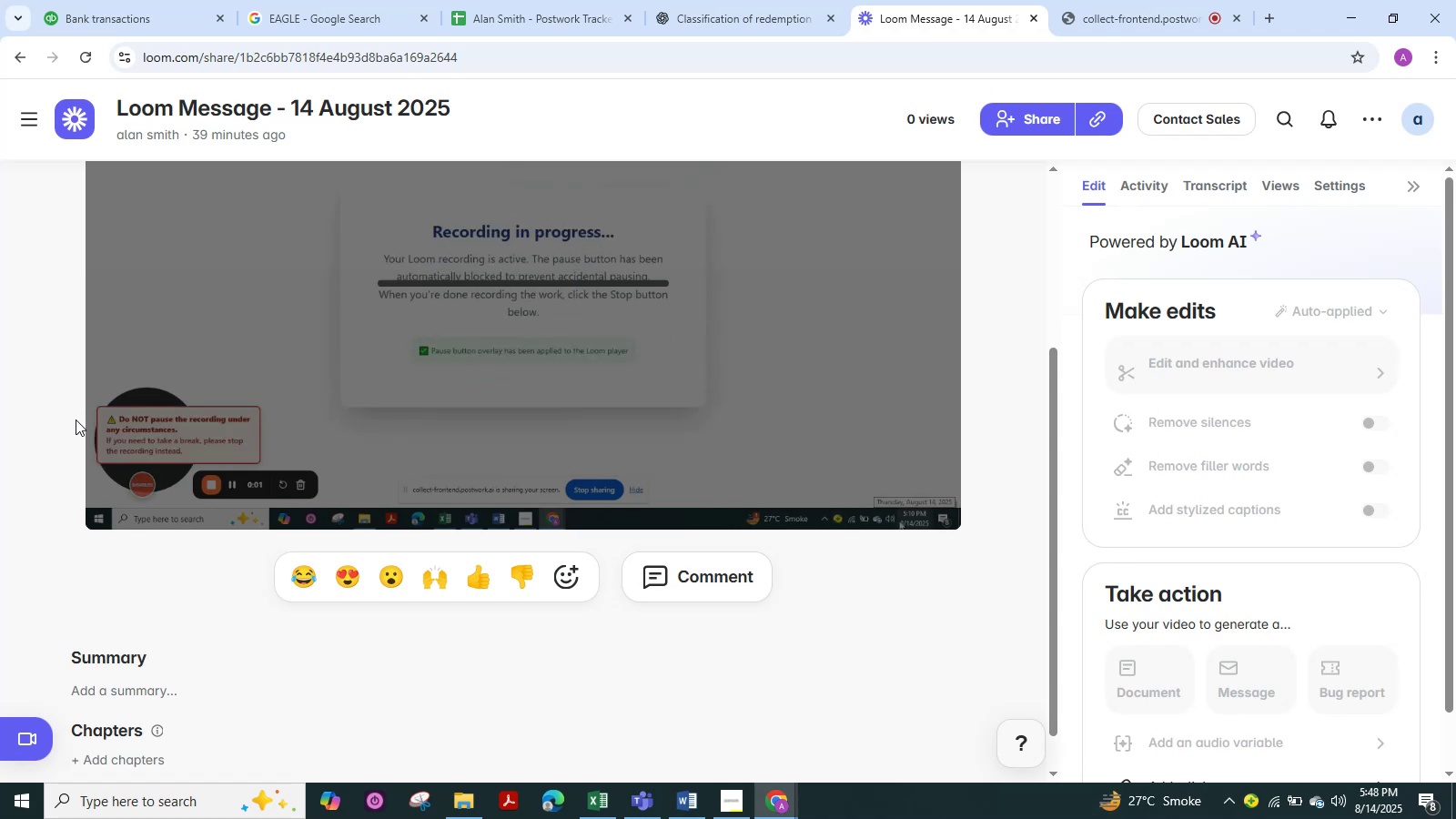 
wait(20.75)
 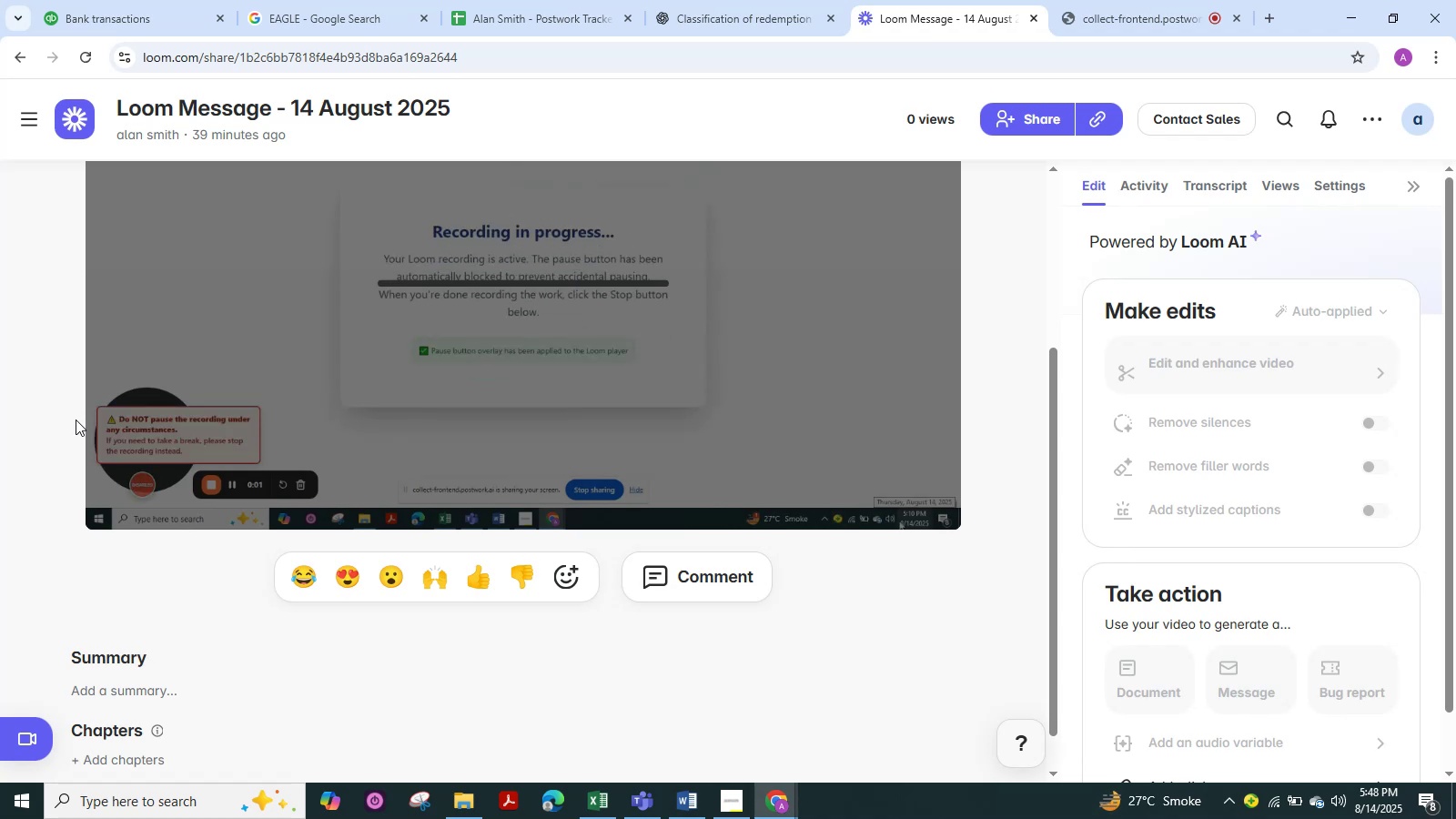 
left_click([152, 0])
 